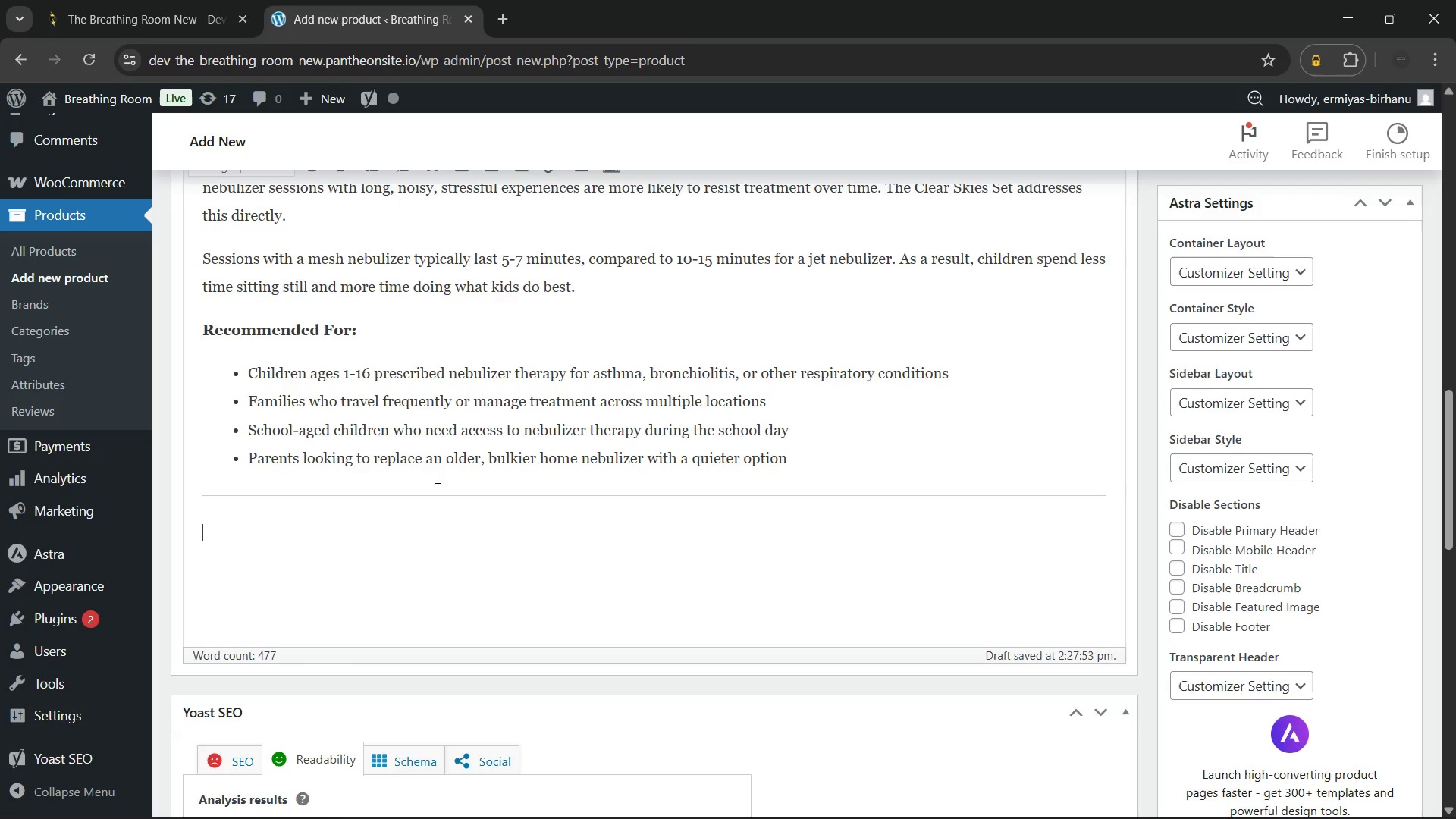 
key(Control+ControlLeft)
 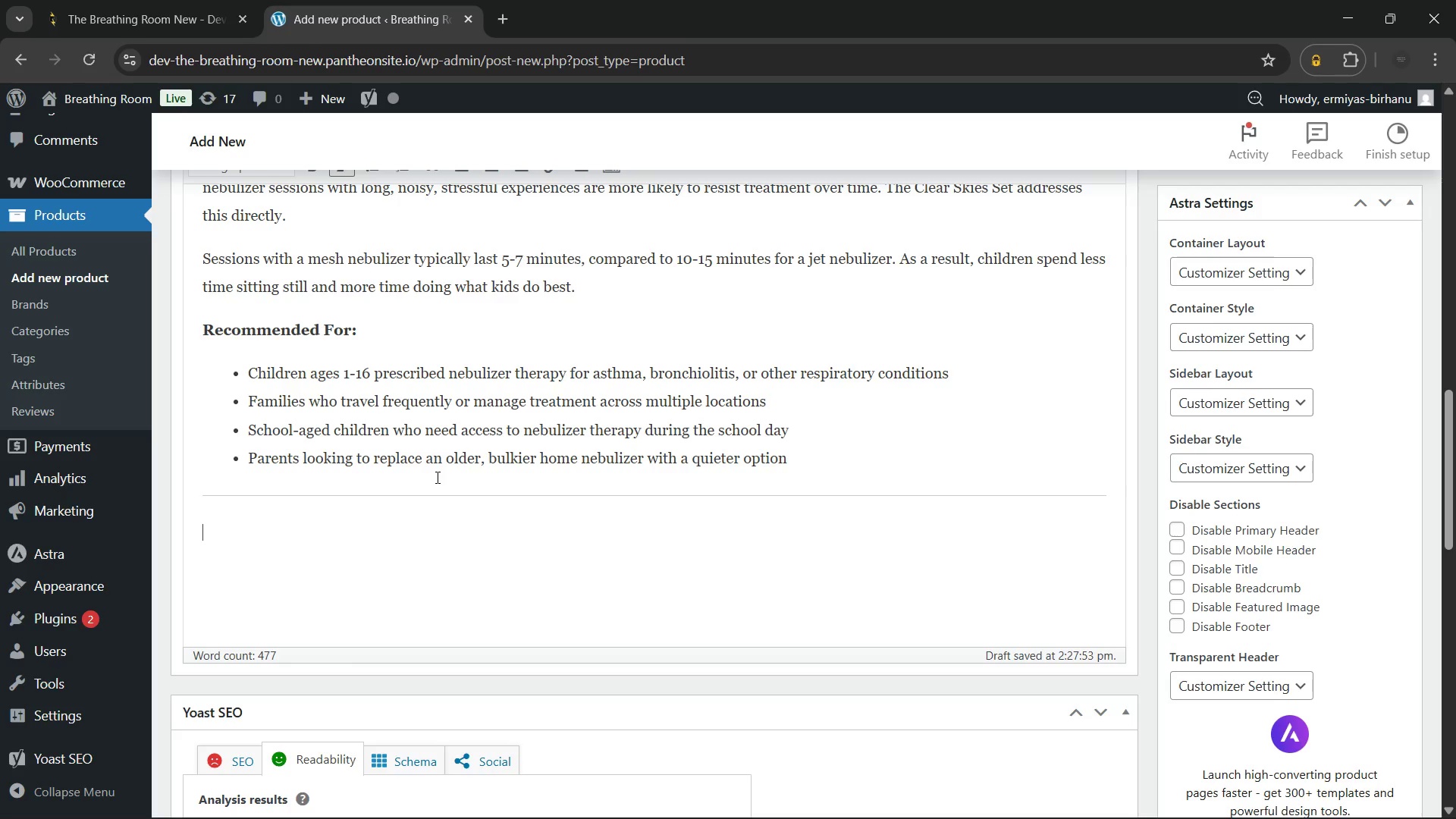 
key(Control+I)
 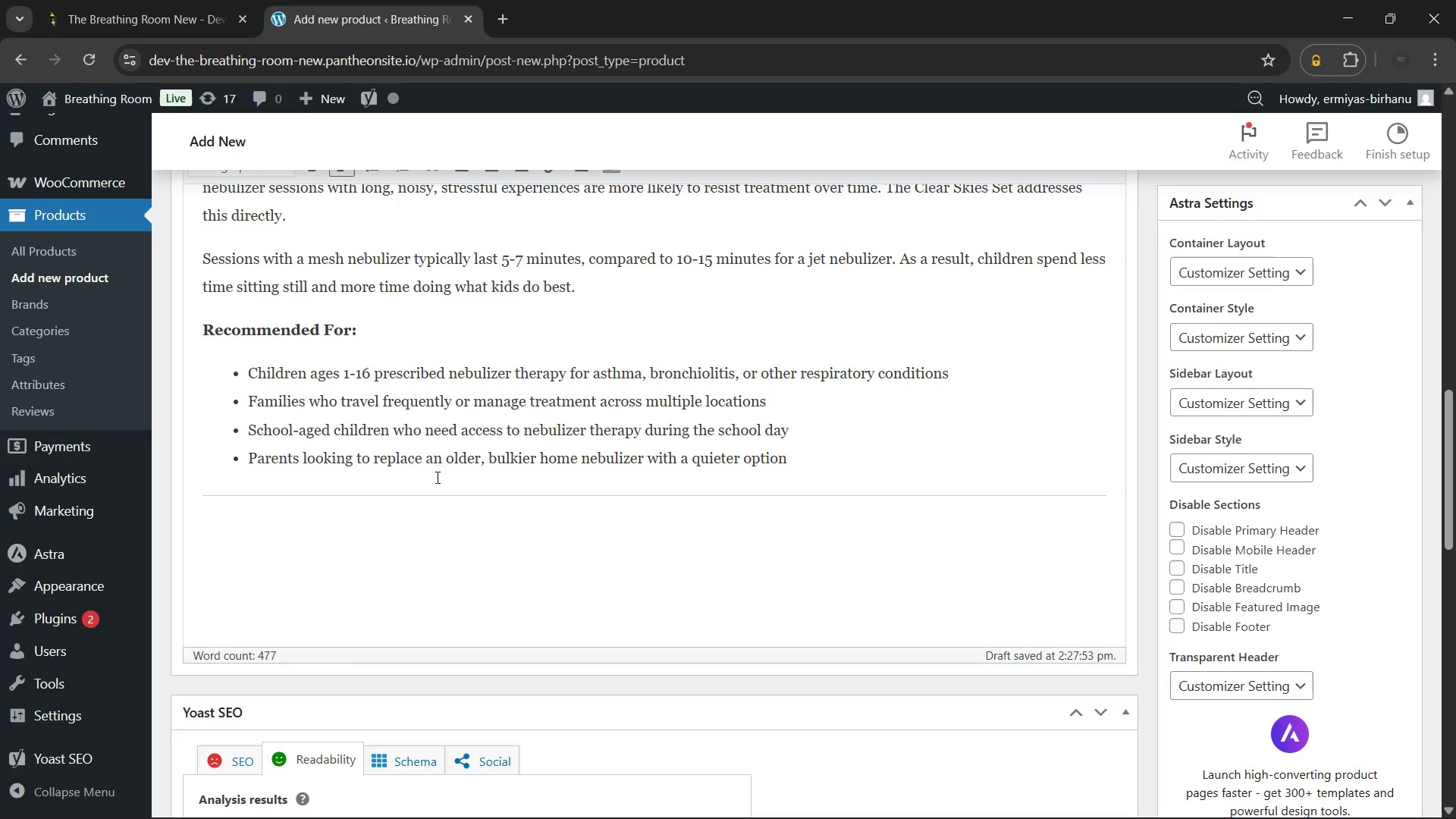 
type(if)
key(Backspace)
key(Backspace)
type(Consult your child's physician or respiratory therapist before changing nebulizer w)
key(Backspace)
type(equipment or medication deliver )
key(Backspace)
type(y methods.)
 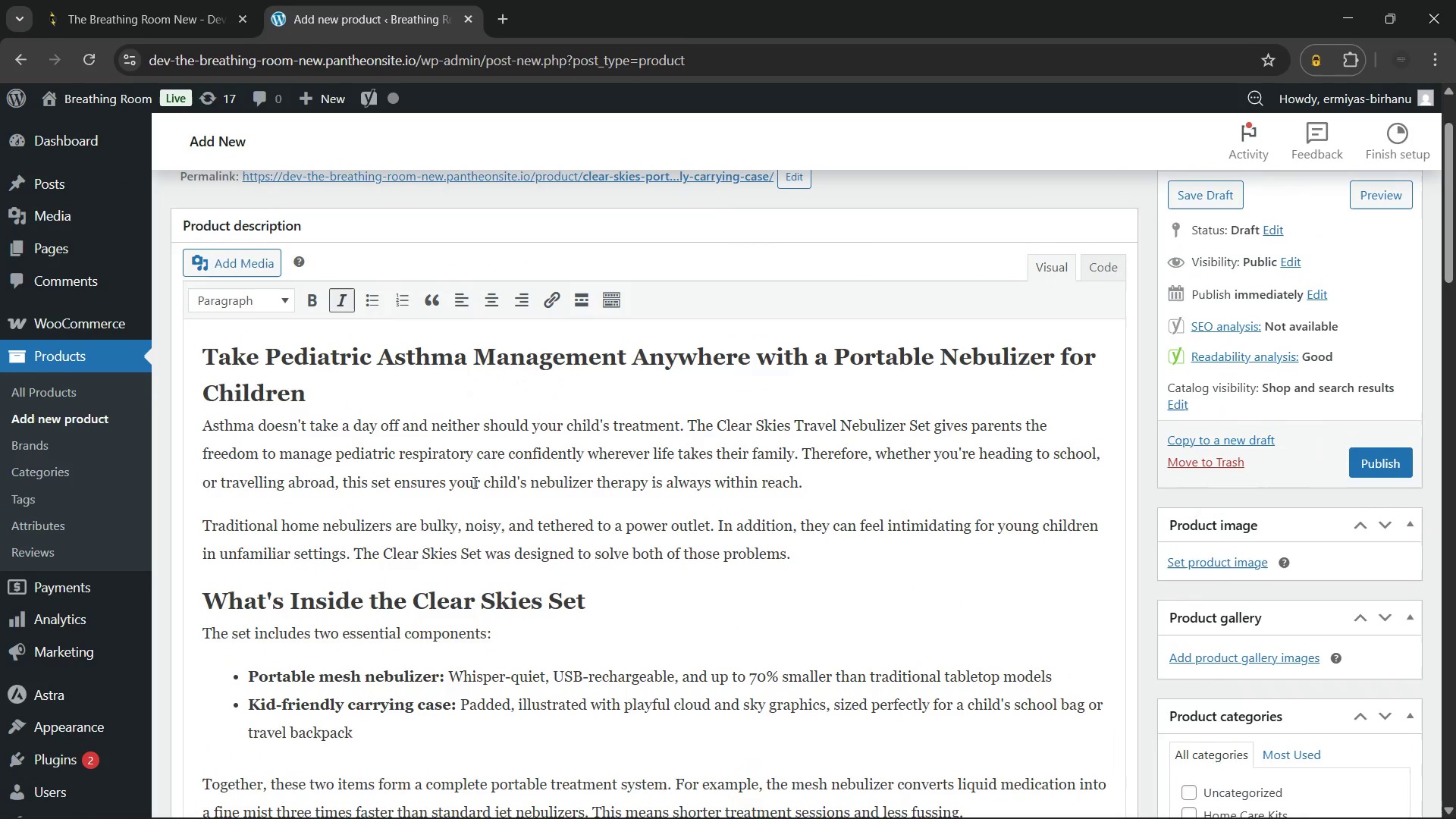 
wait(18.06)
 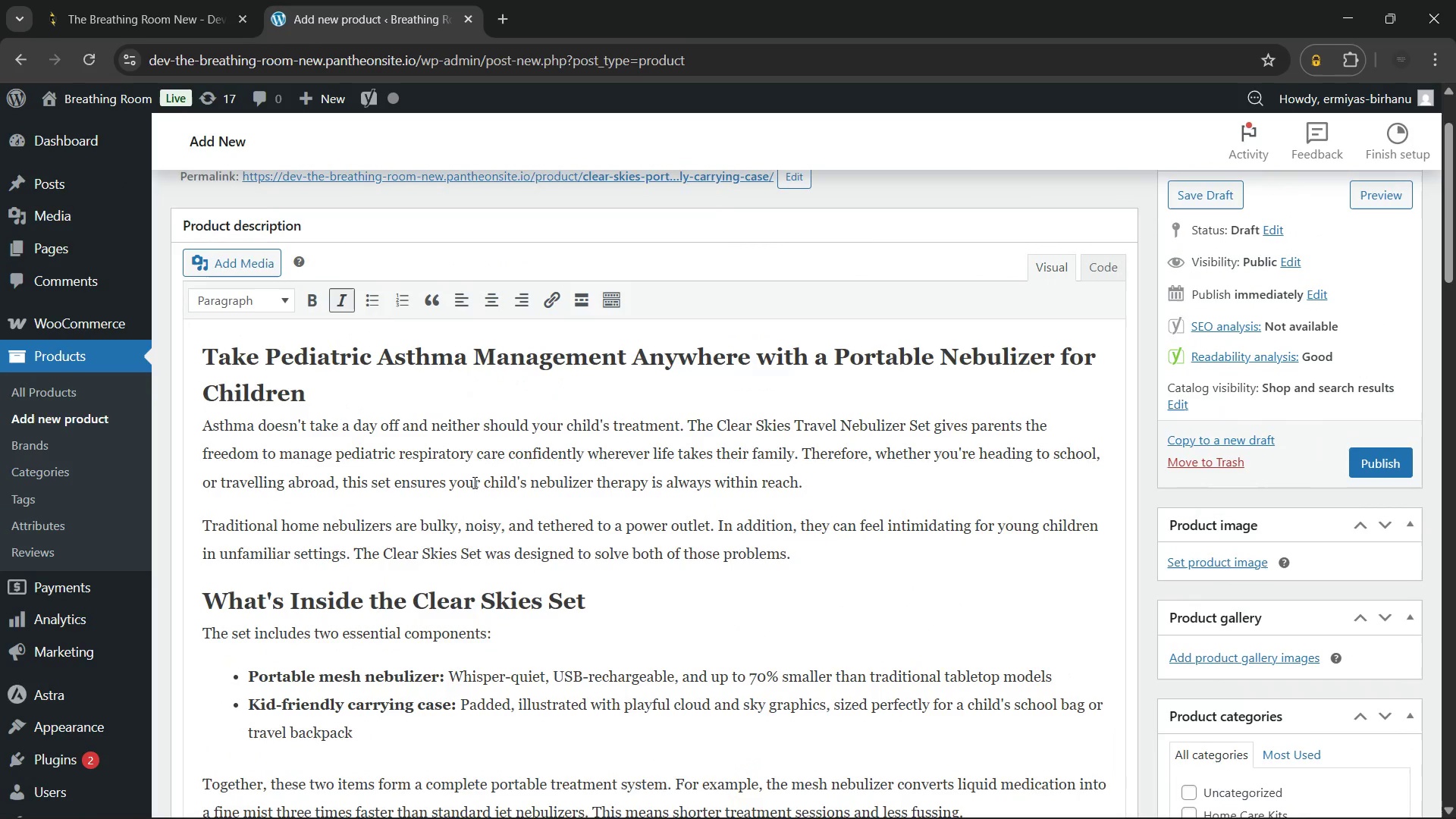 
left_click([1193, 653])
 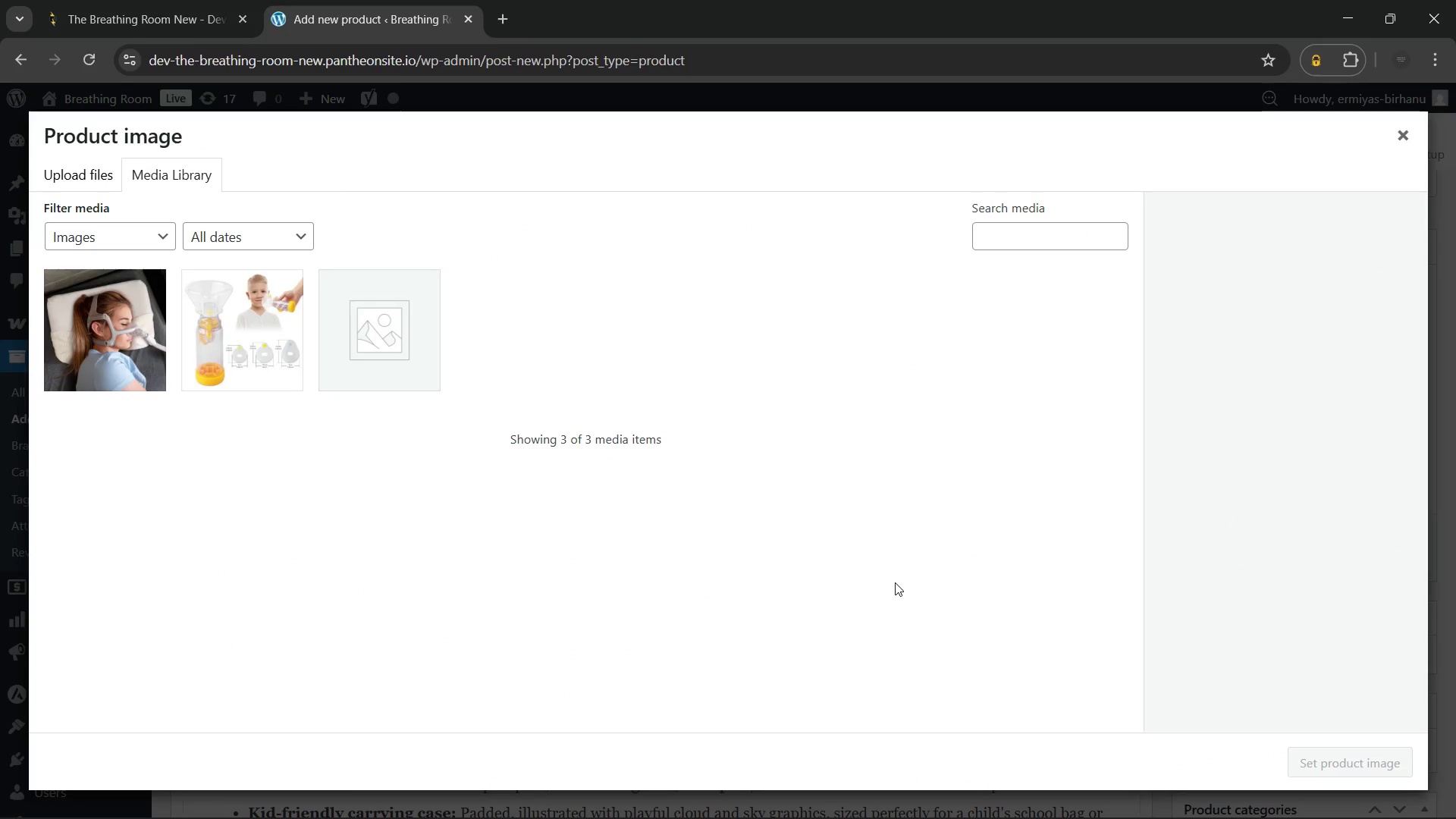 
wait(16.14)
 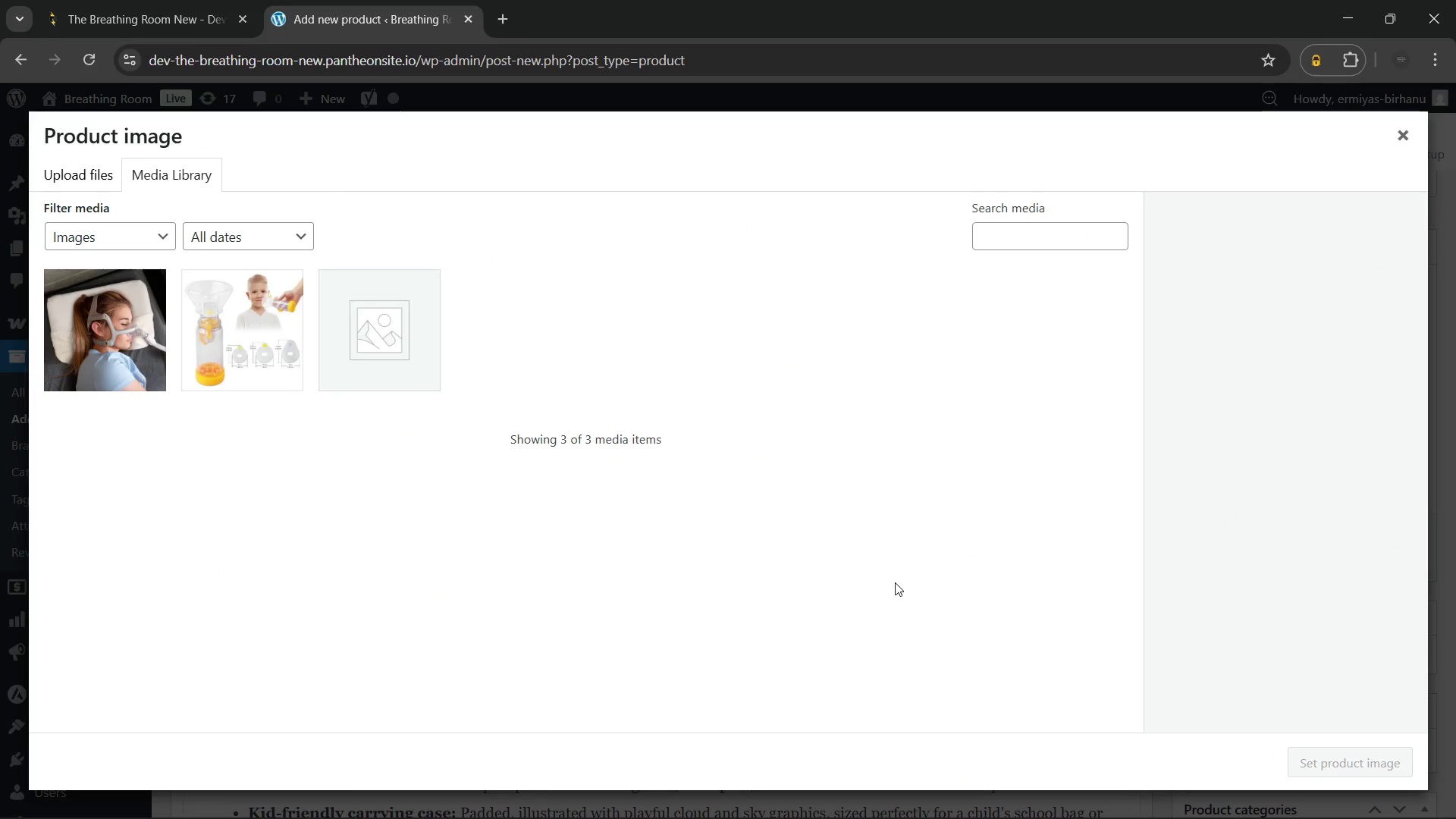 
left_click([66, 171])
 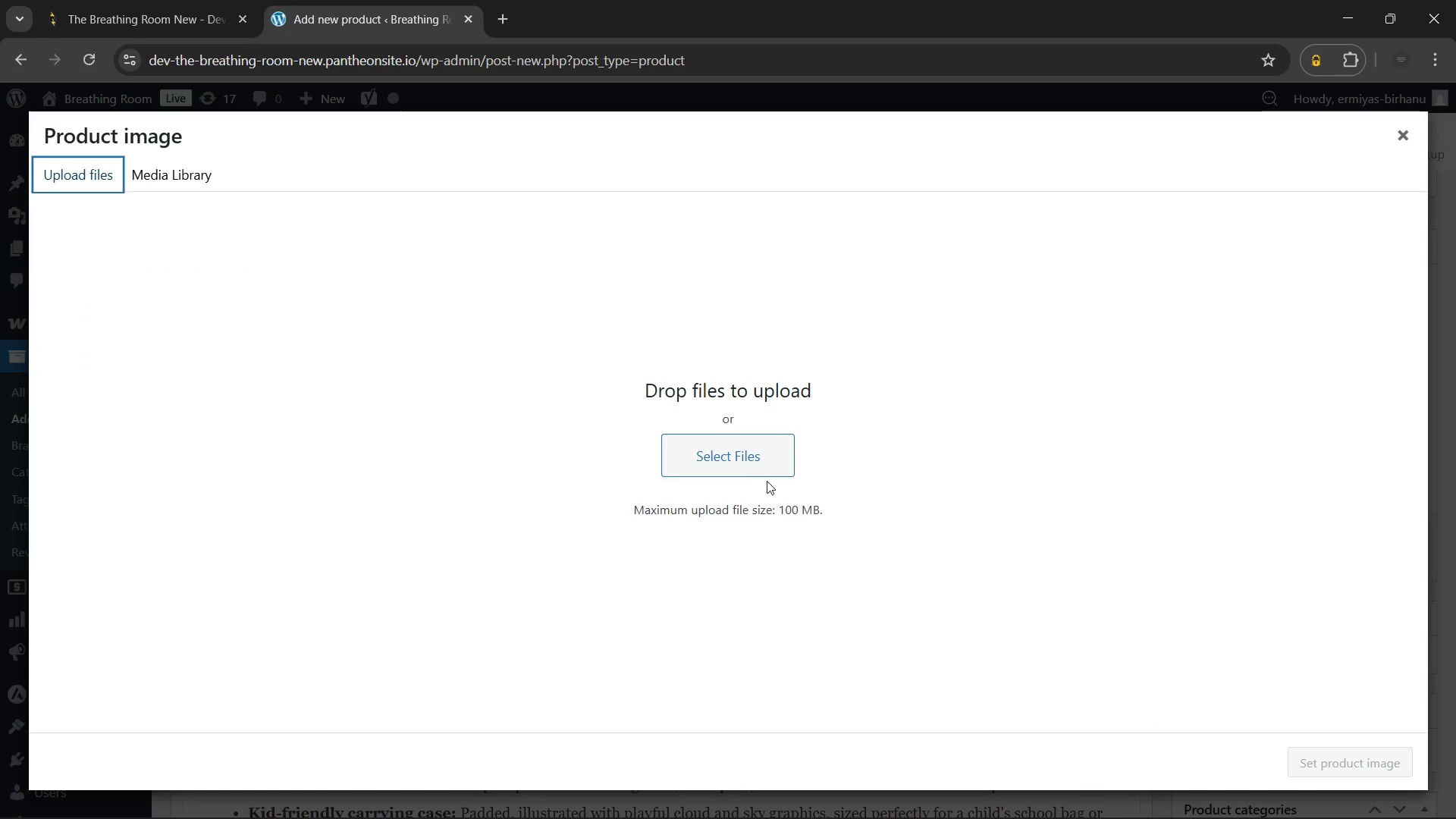 
left_click([738, 461])
 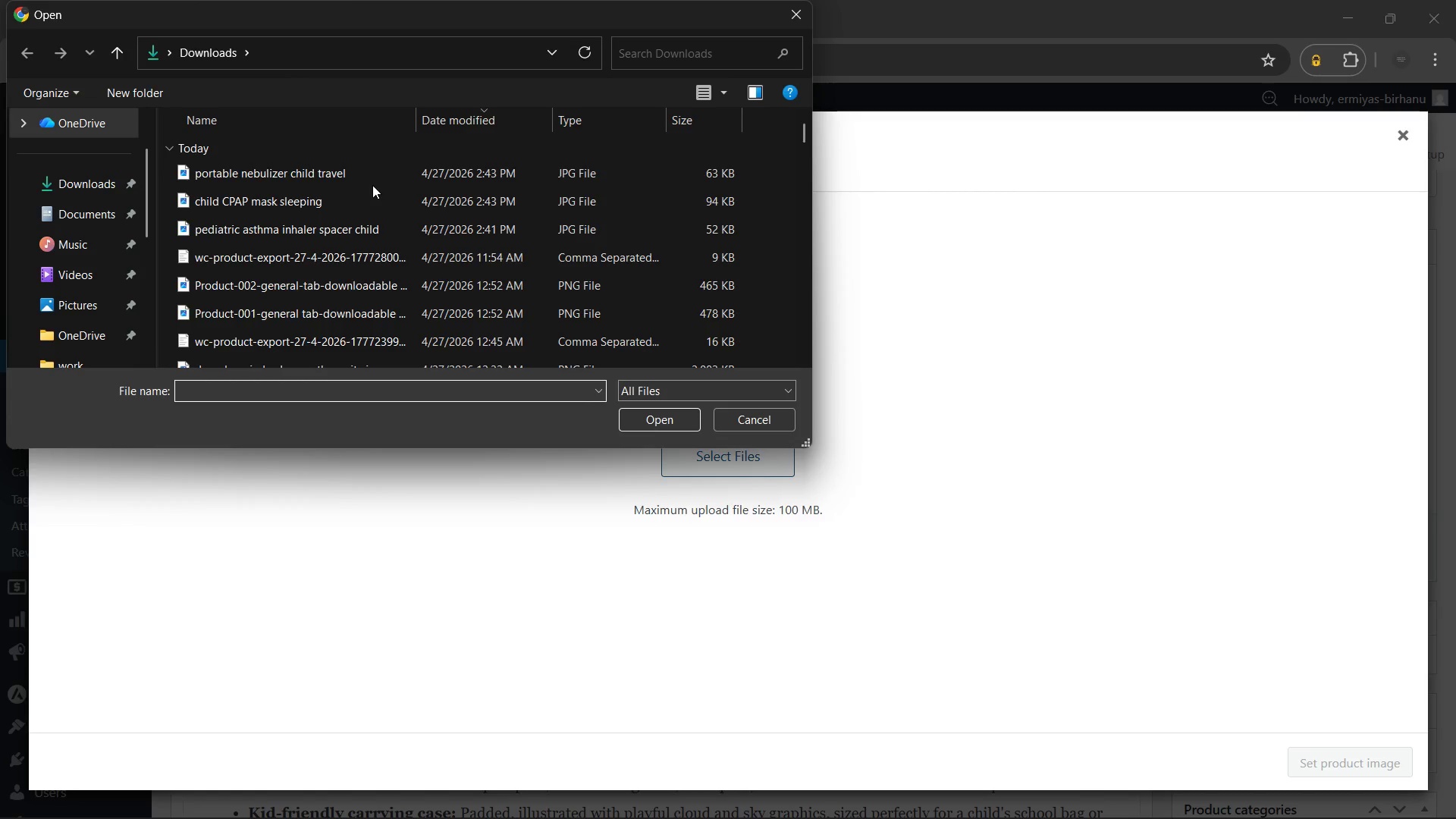 
left_click([356, 171])
 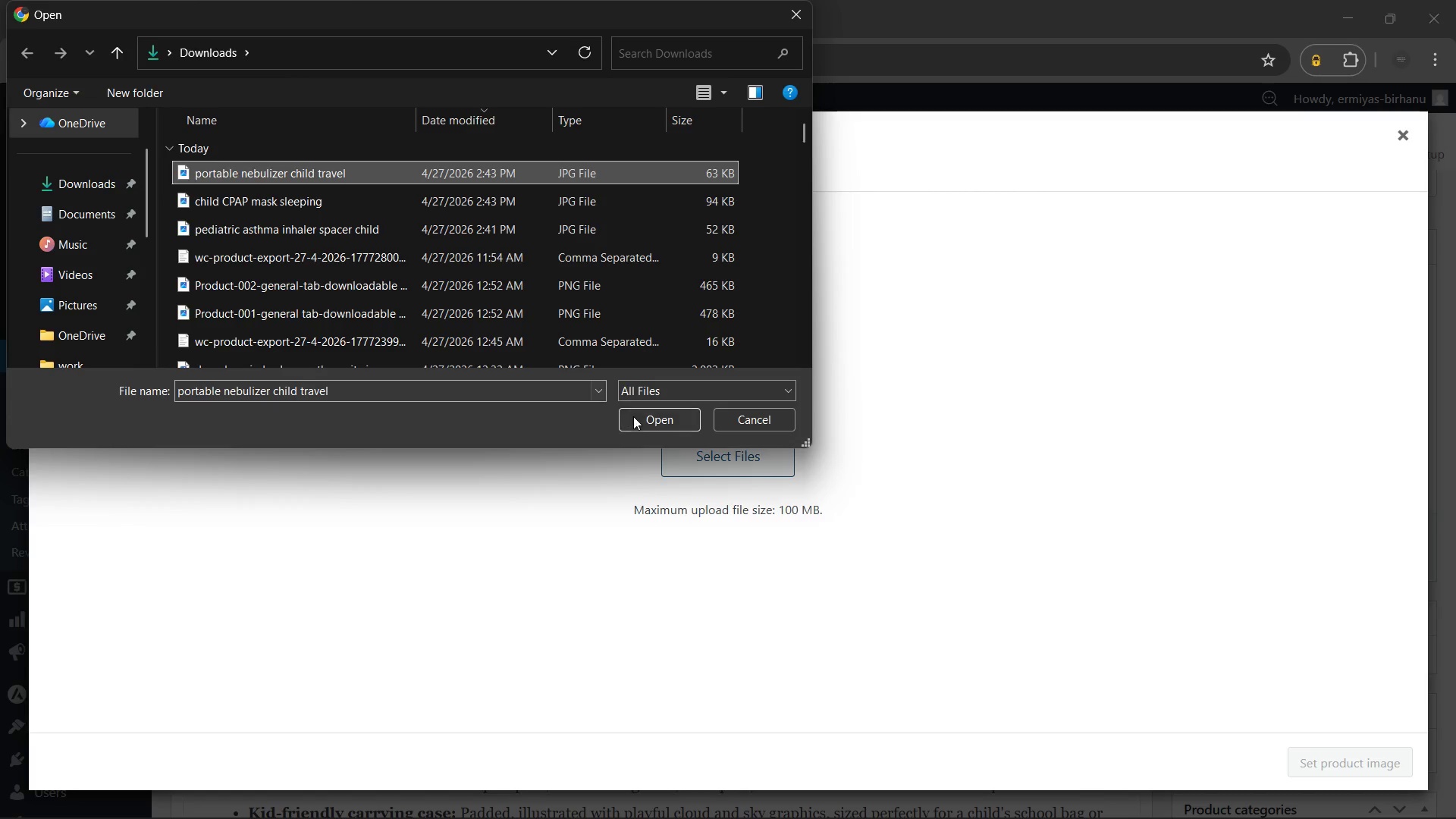 
left_click([648, 426])
 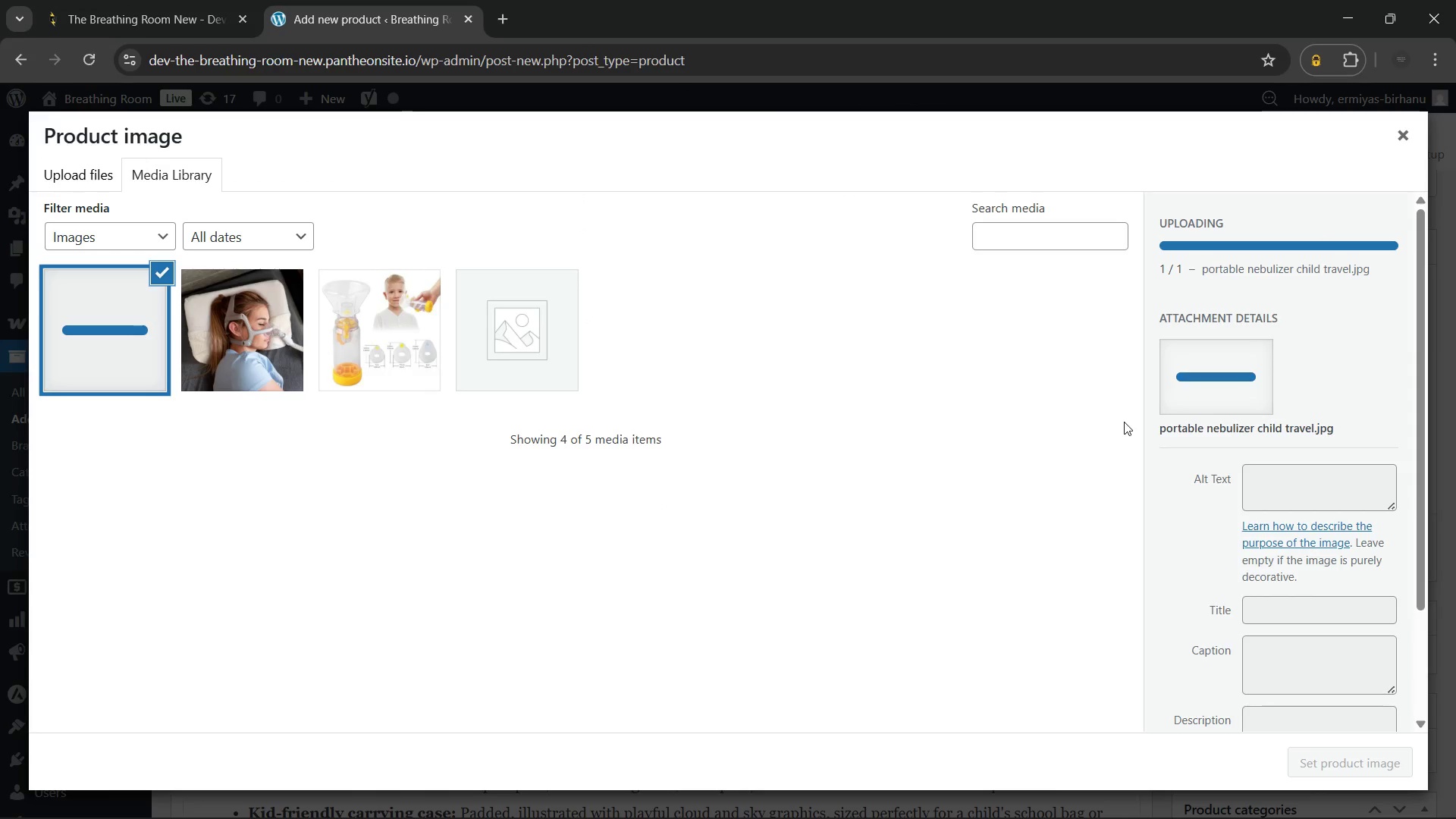 
mouse_move([1269, 473])
 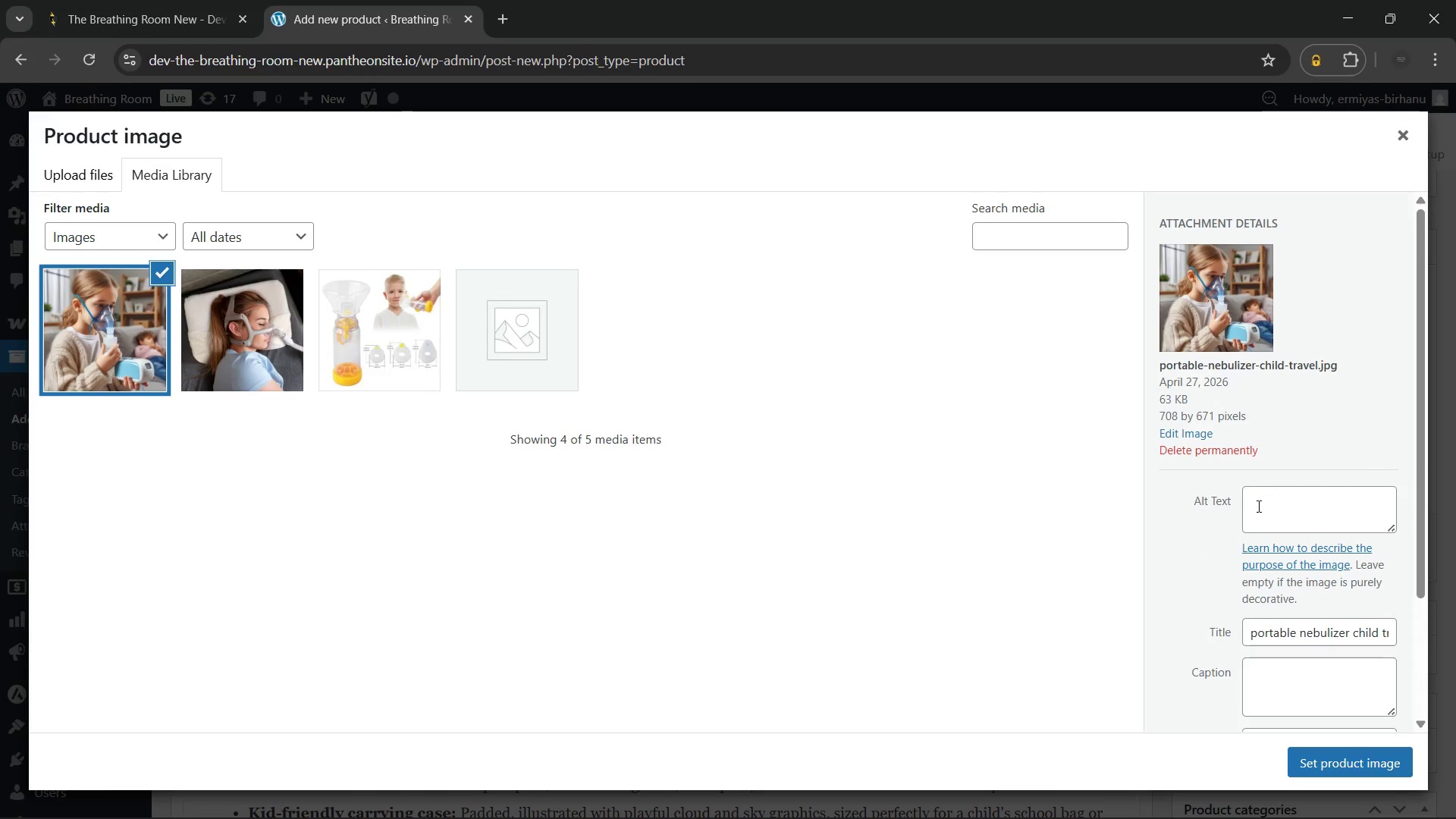 
left_click([1257, 506])
 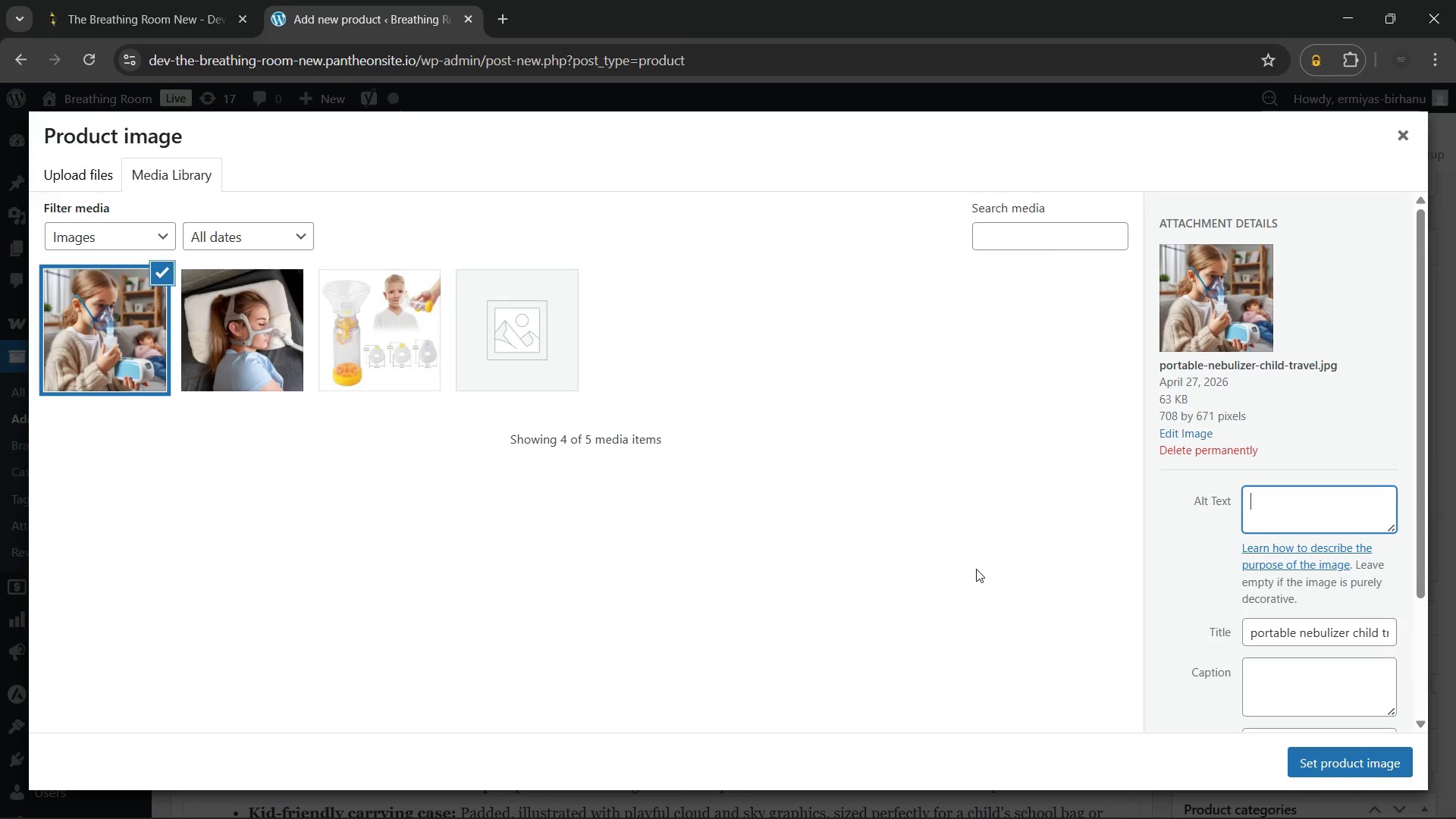 
wait(10.72)
 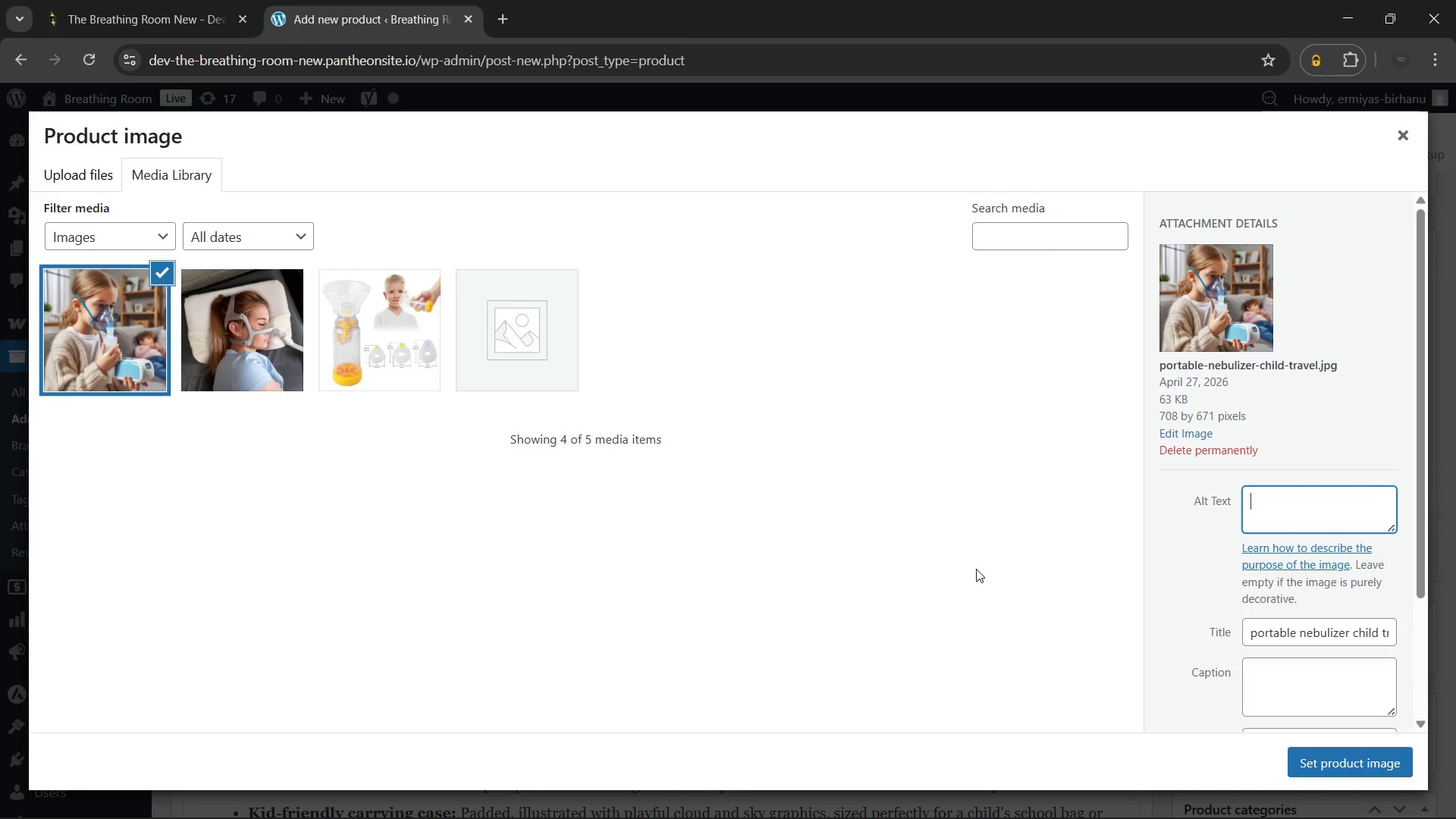 
type(child using portable )
 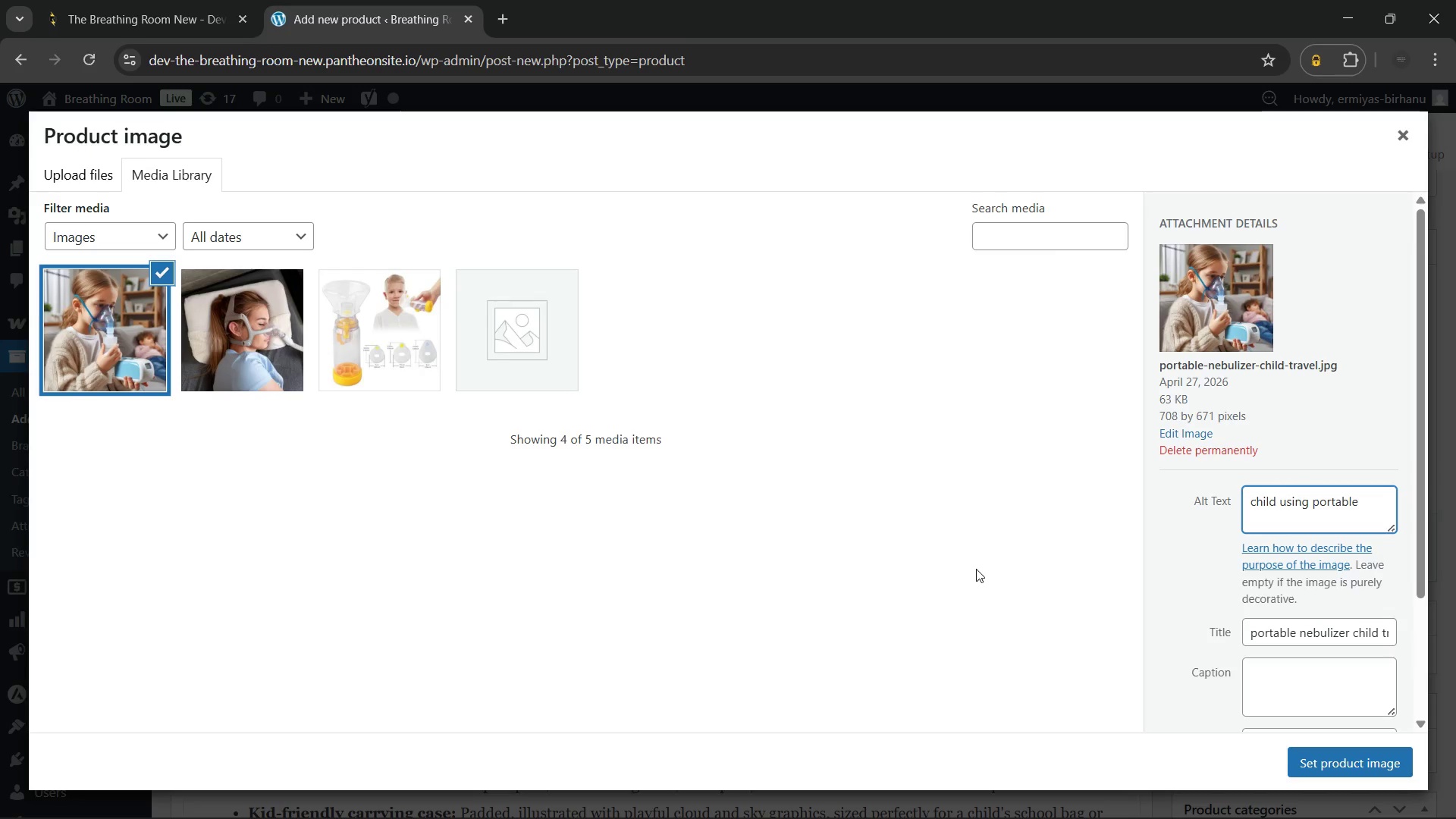 
type(nebulizer for children travel set with mask outdoors during family trip)
 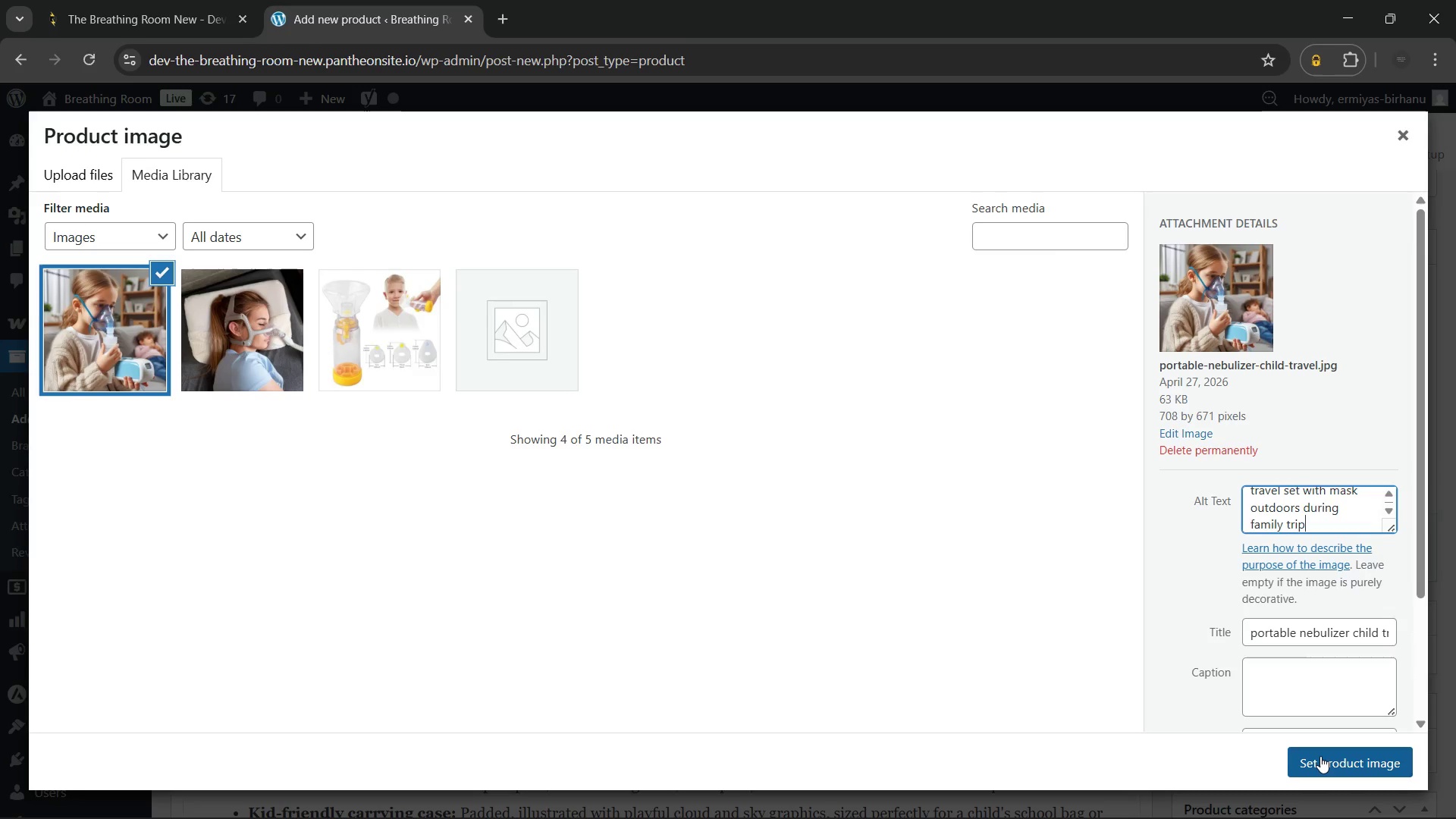 
left_click([1320, 759])
 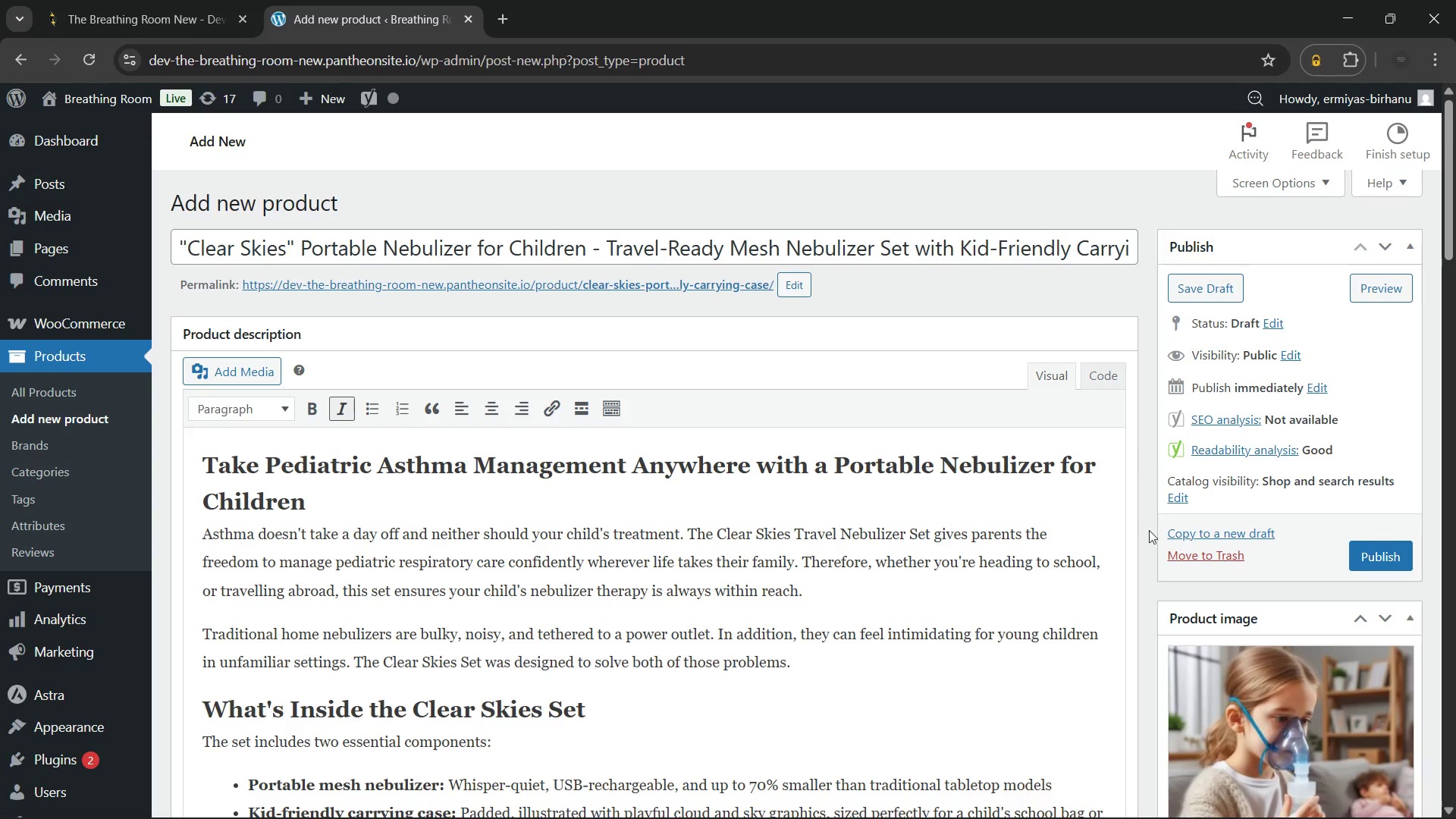 
left_click([940, 530])
 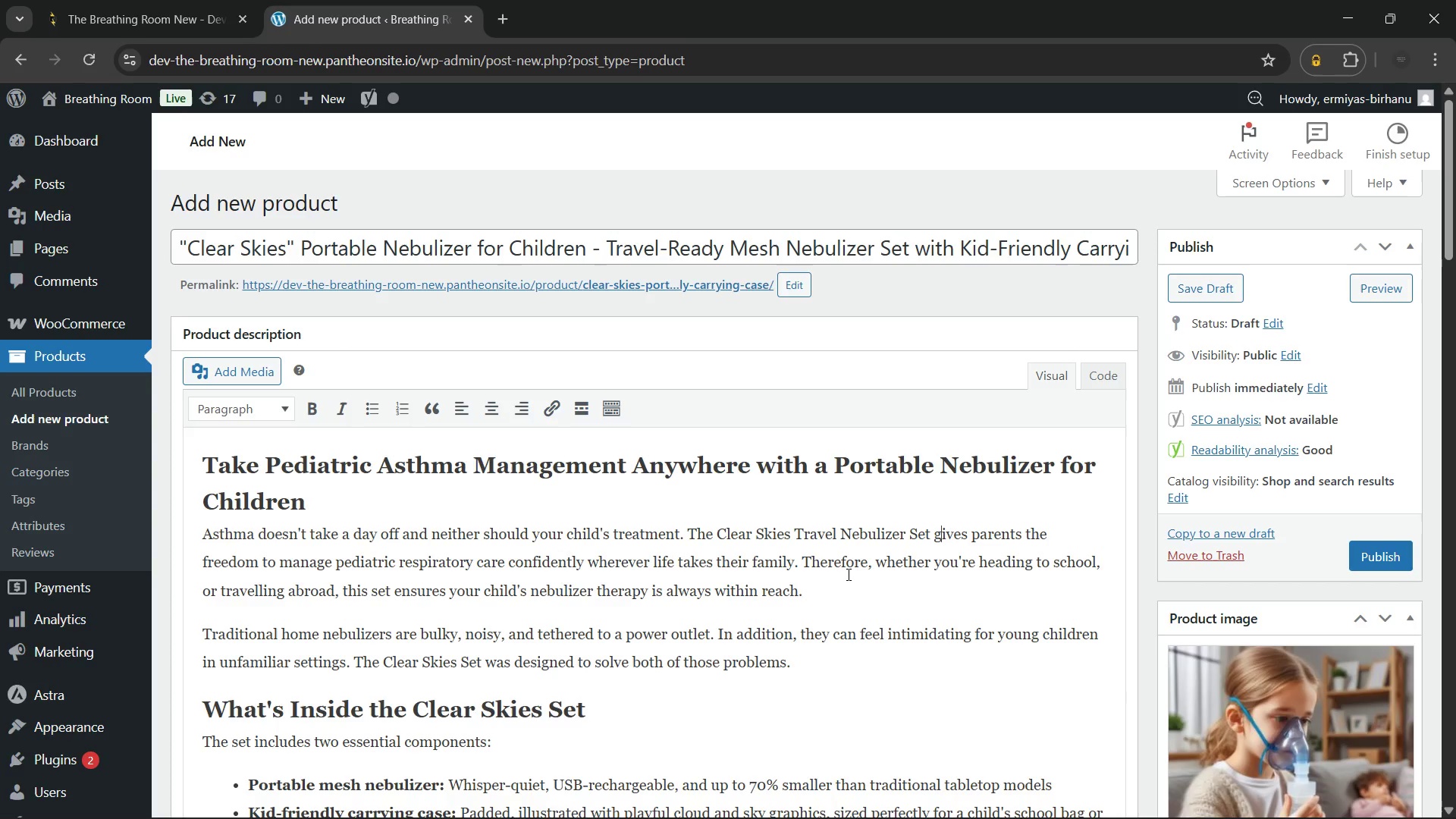 
left_click([846, 574])
 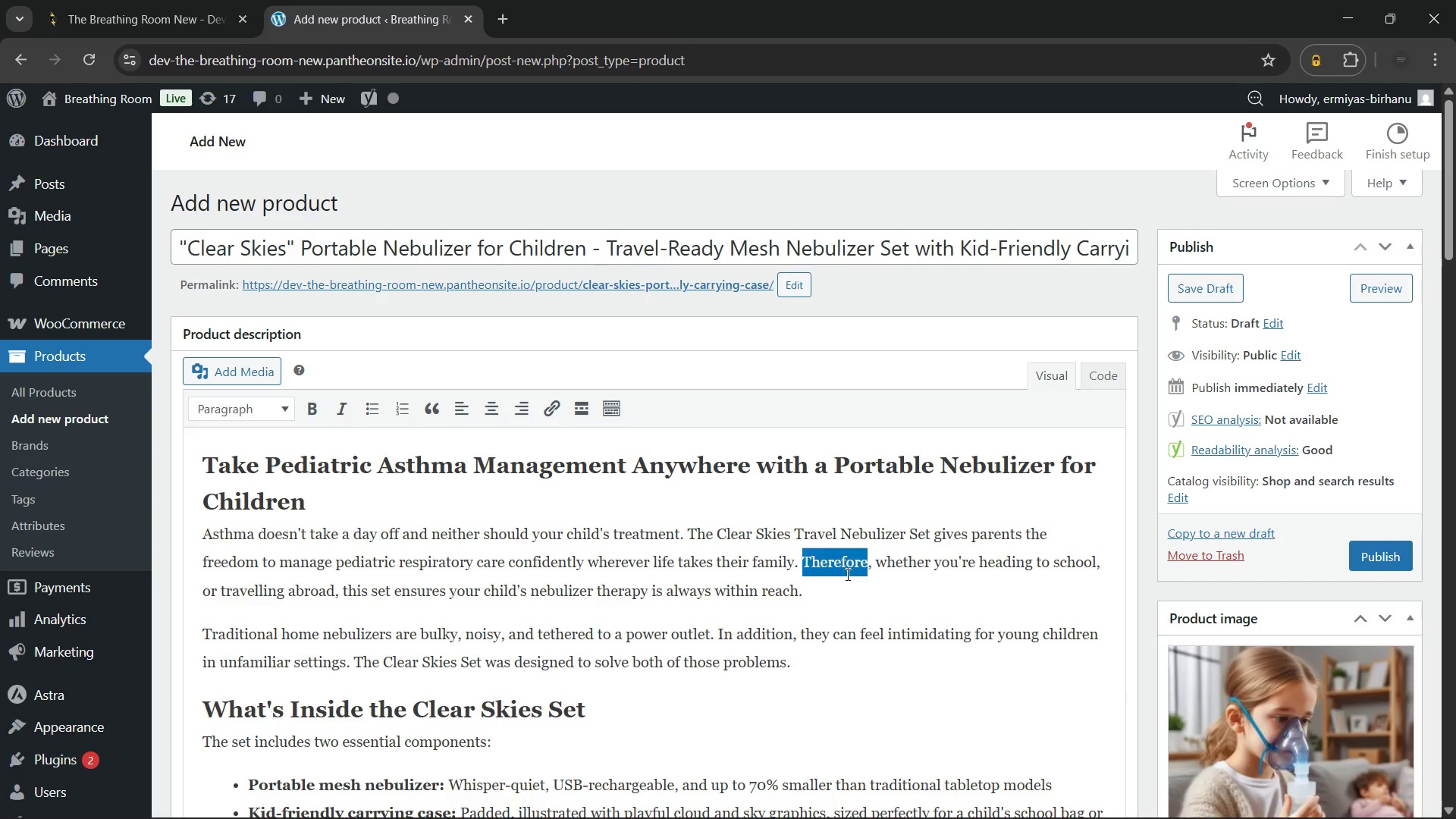 
left_click_drag(start_coordinate=[846, 574], to_coordinate=[796, 538])
 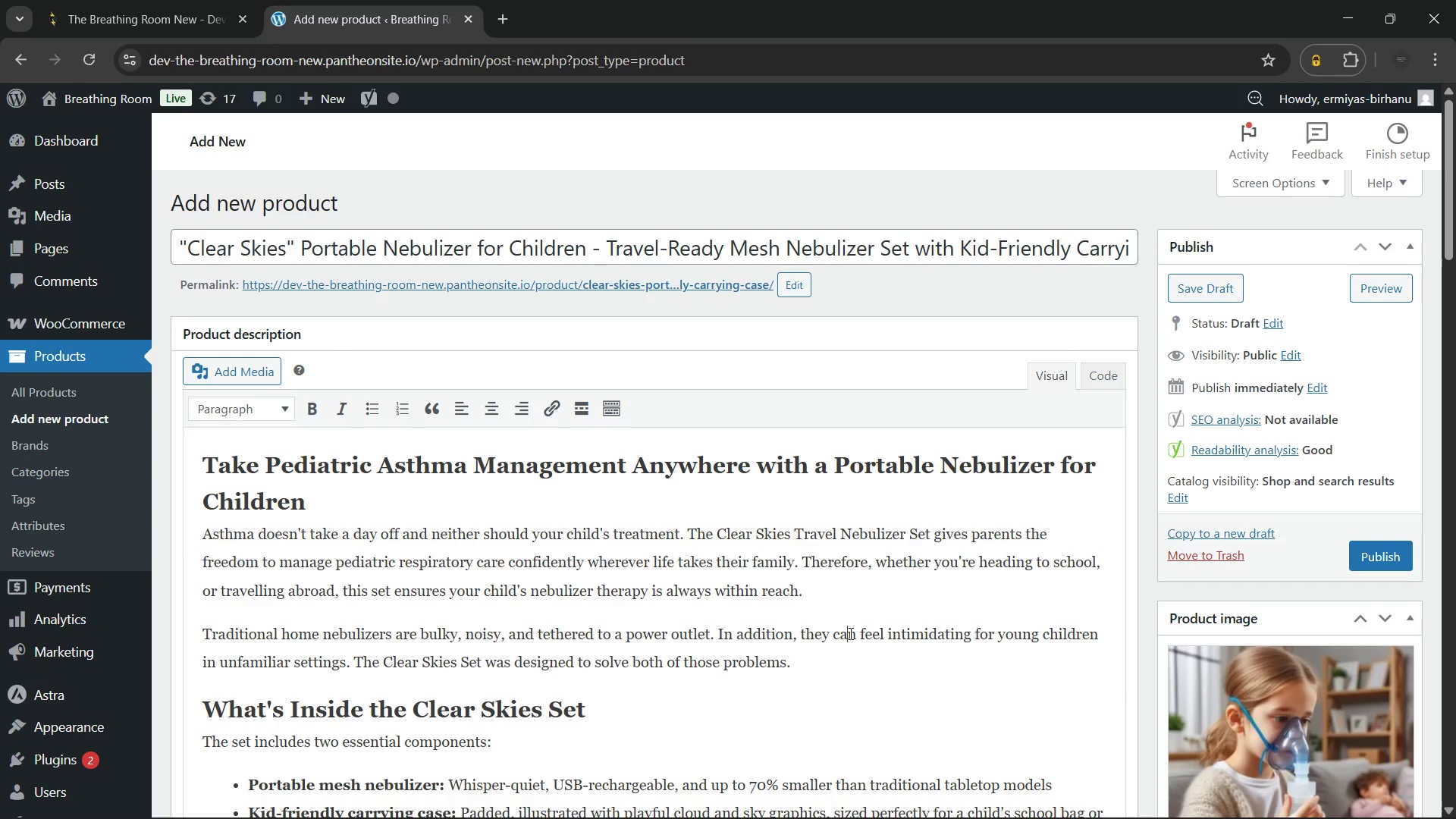 
left_click([849, 633])
 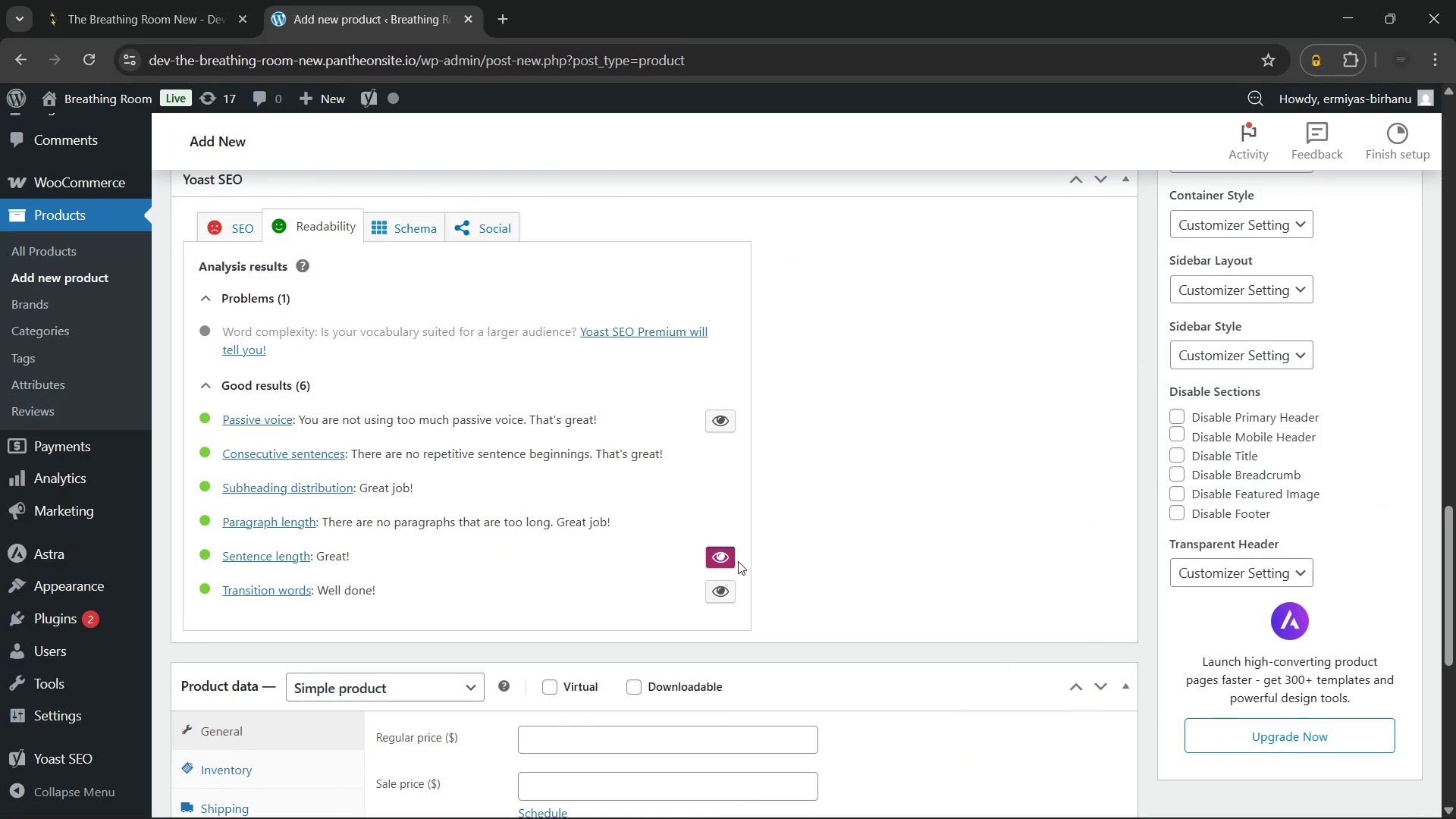 
left_click([719, 557])
 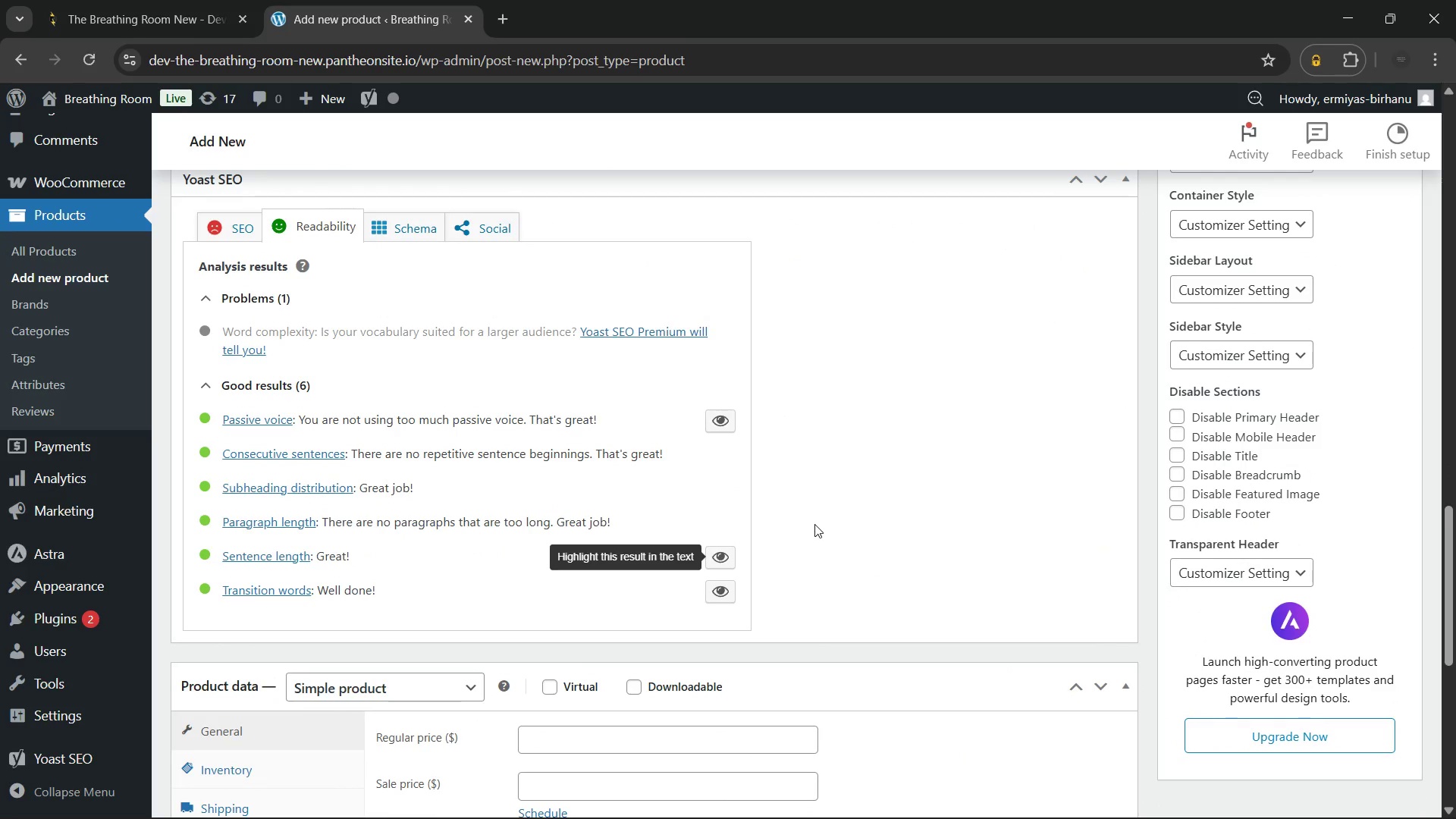 
left_click([814, 524])
 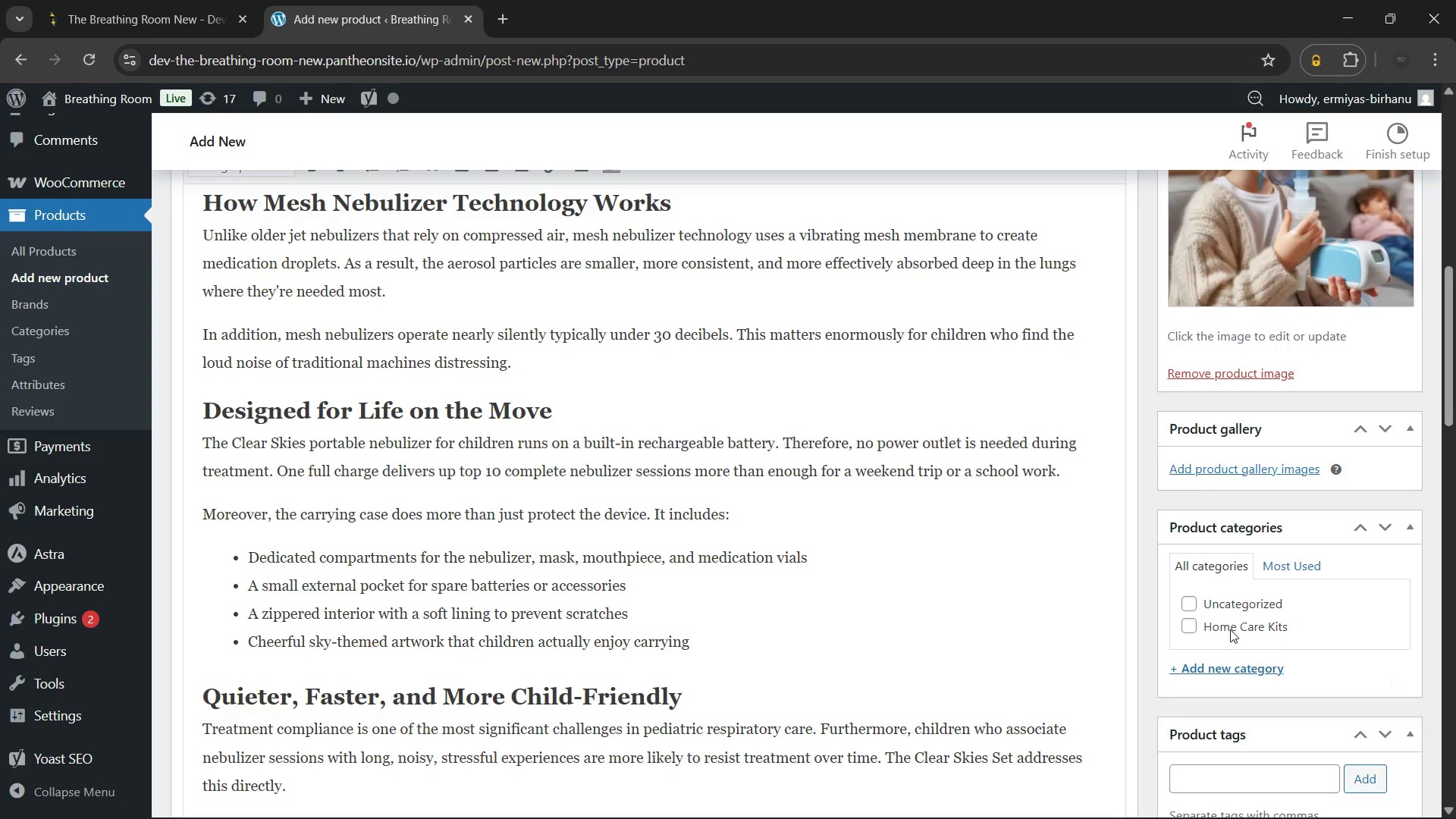 
wait(6.08)
 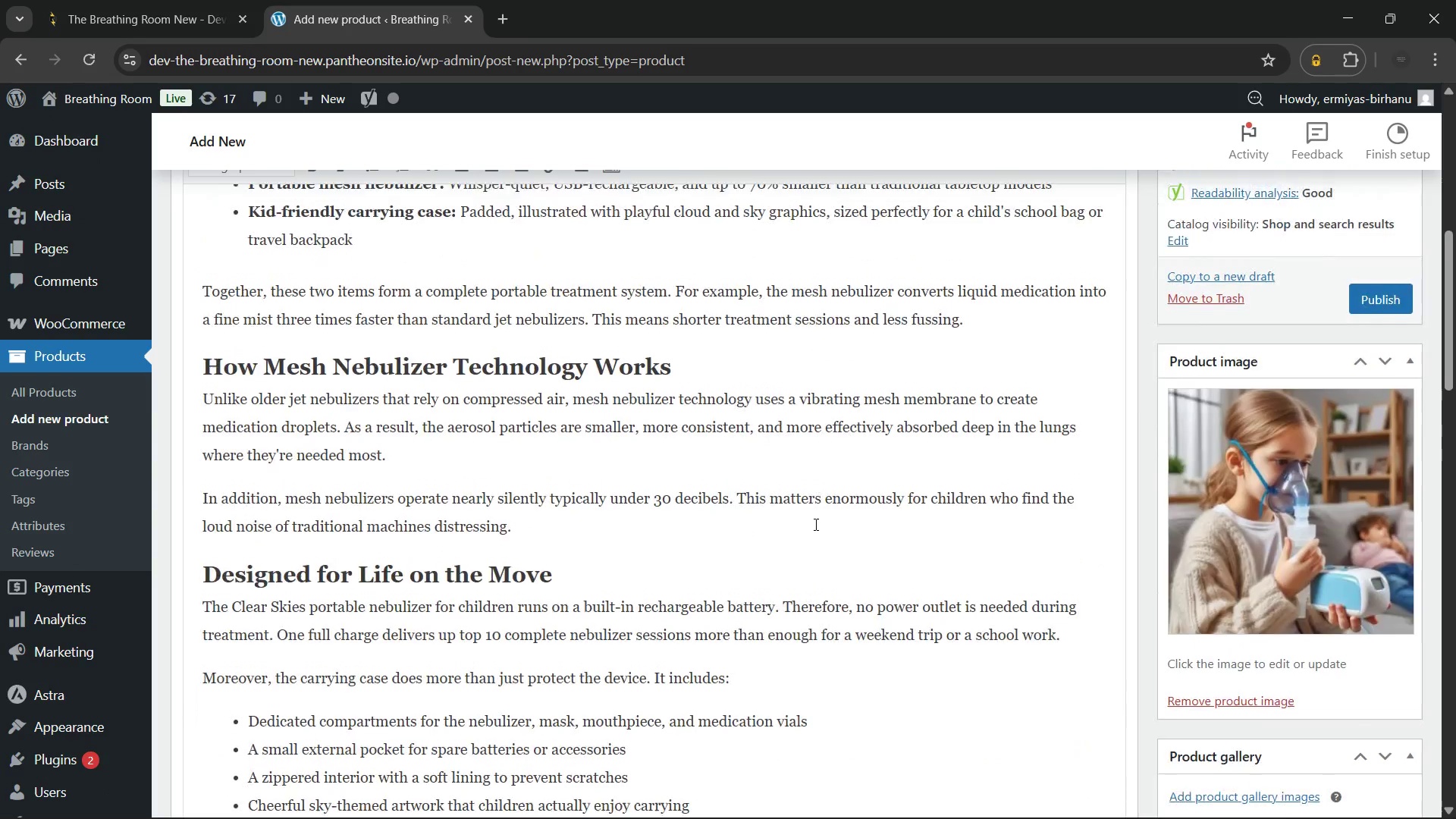 
left_click([1183, 626])
 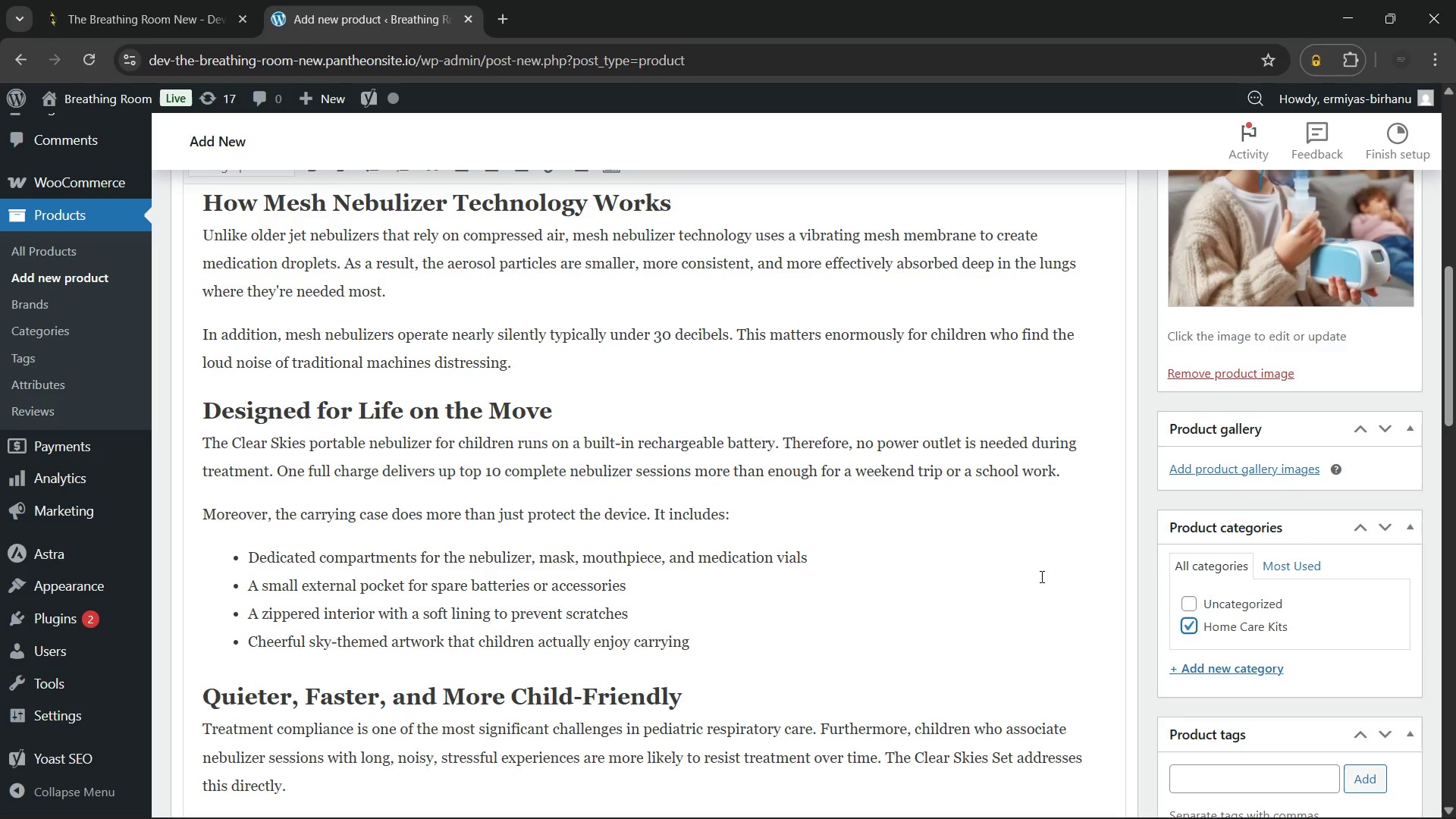 
left_click([1040, 576])
 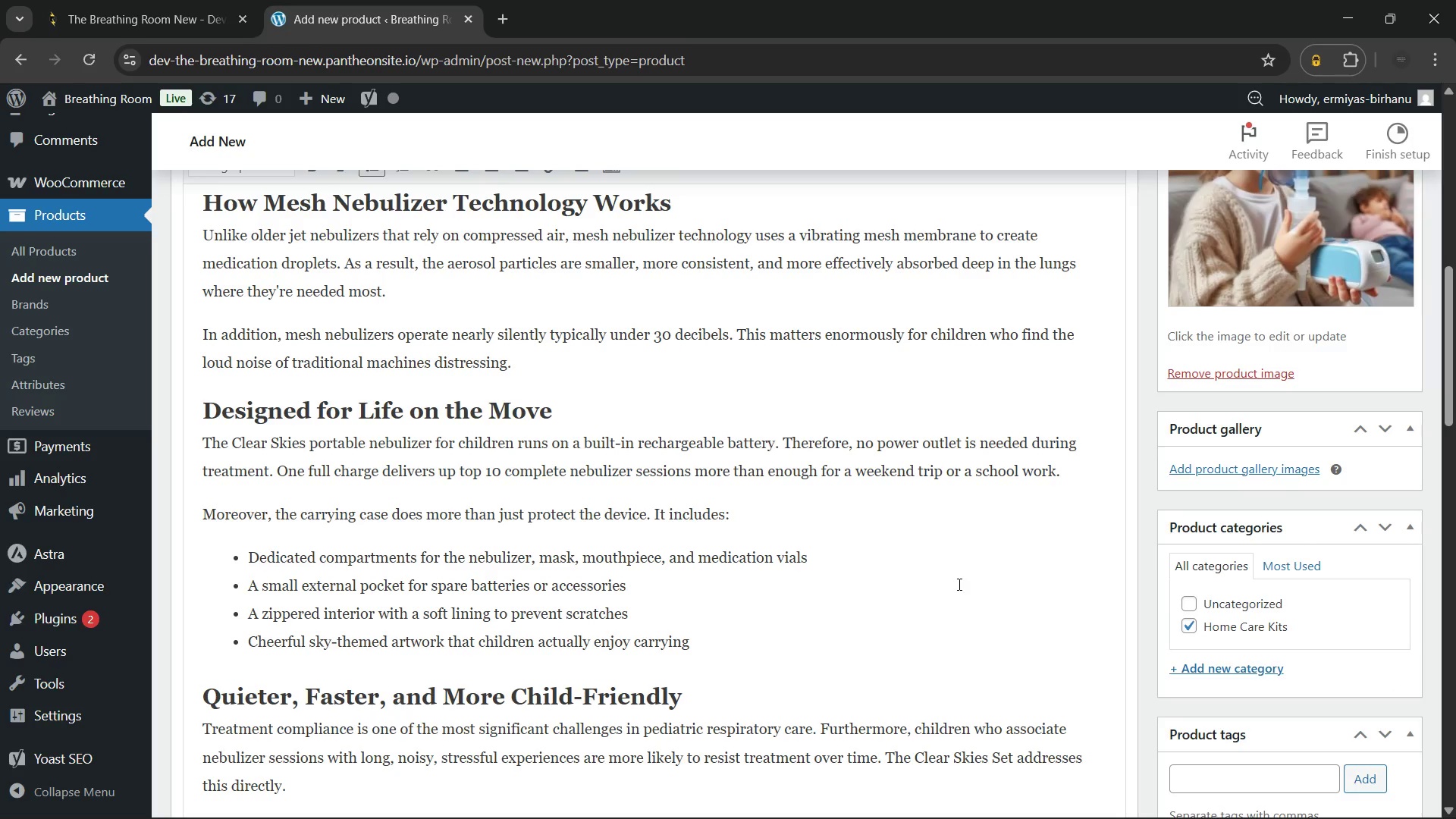 
scroll: coordinate [808, 504], scroll_direction: down, amount: 8.0
 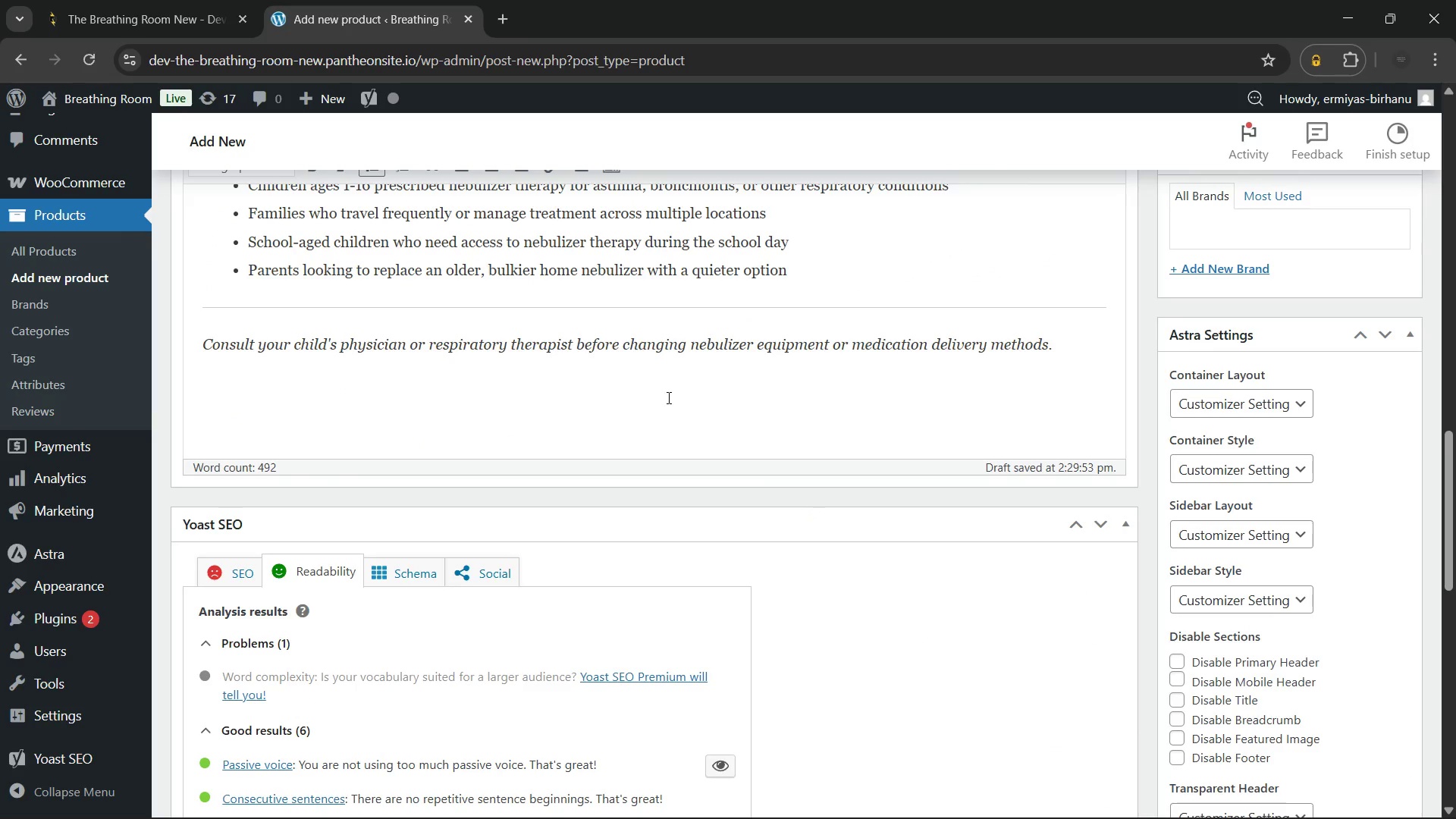 
left_click([667, 392])
 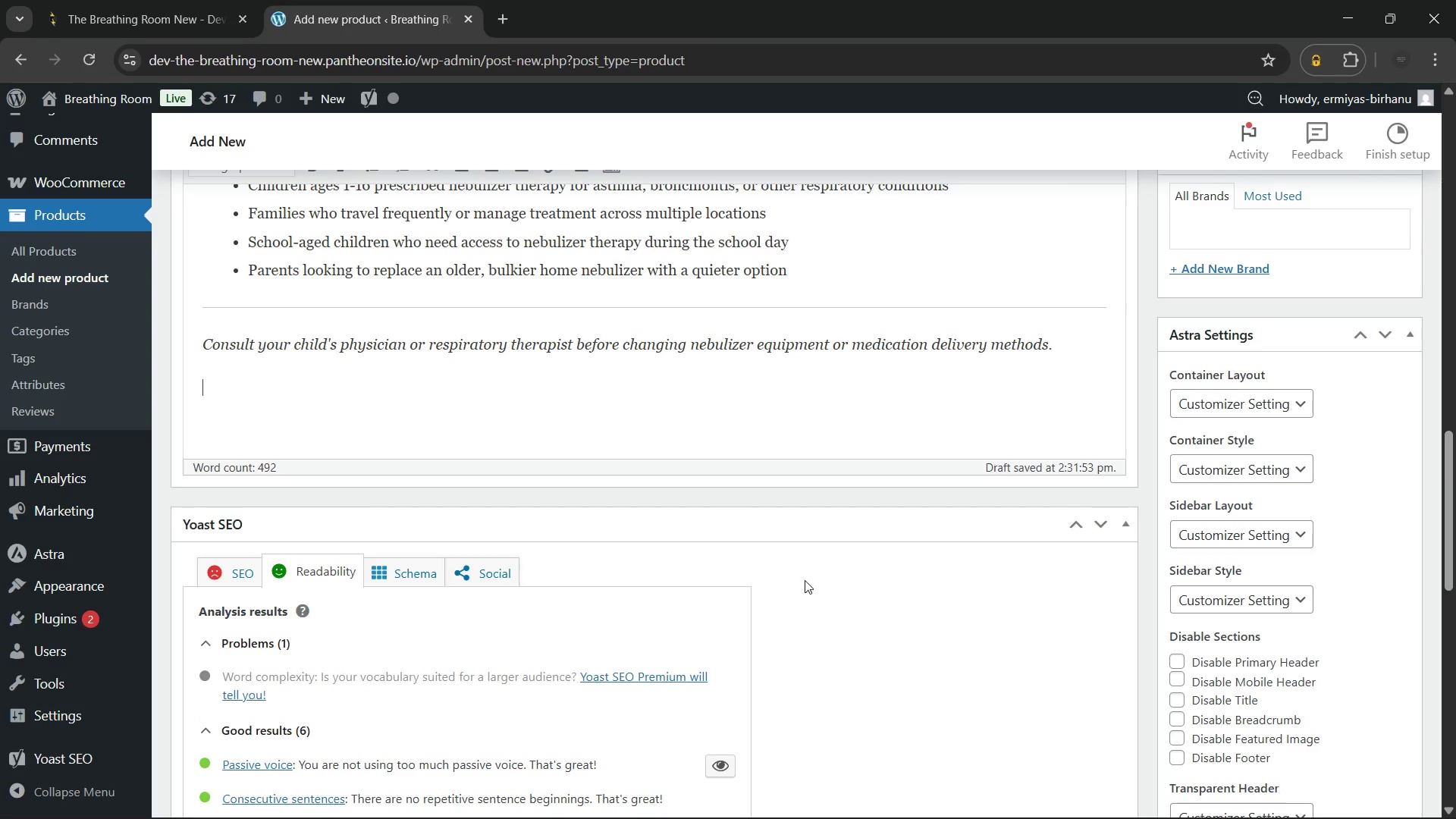 
scroll: coordinate [805, 580], scroll_direction: down, amount: 1.0
 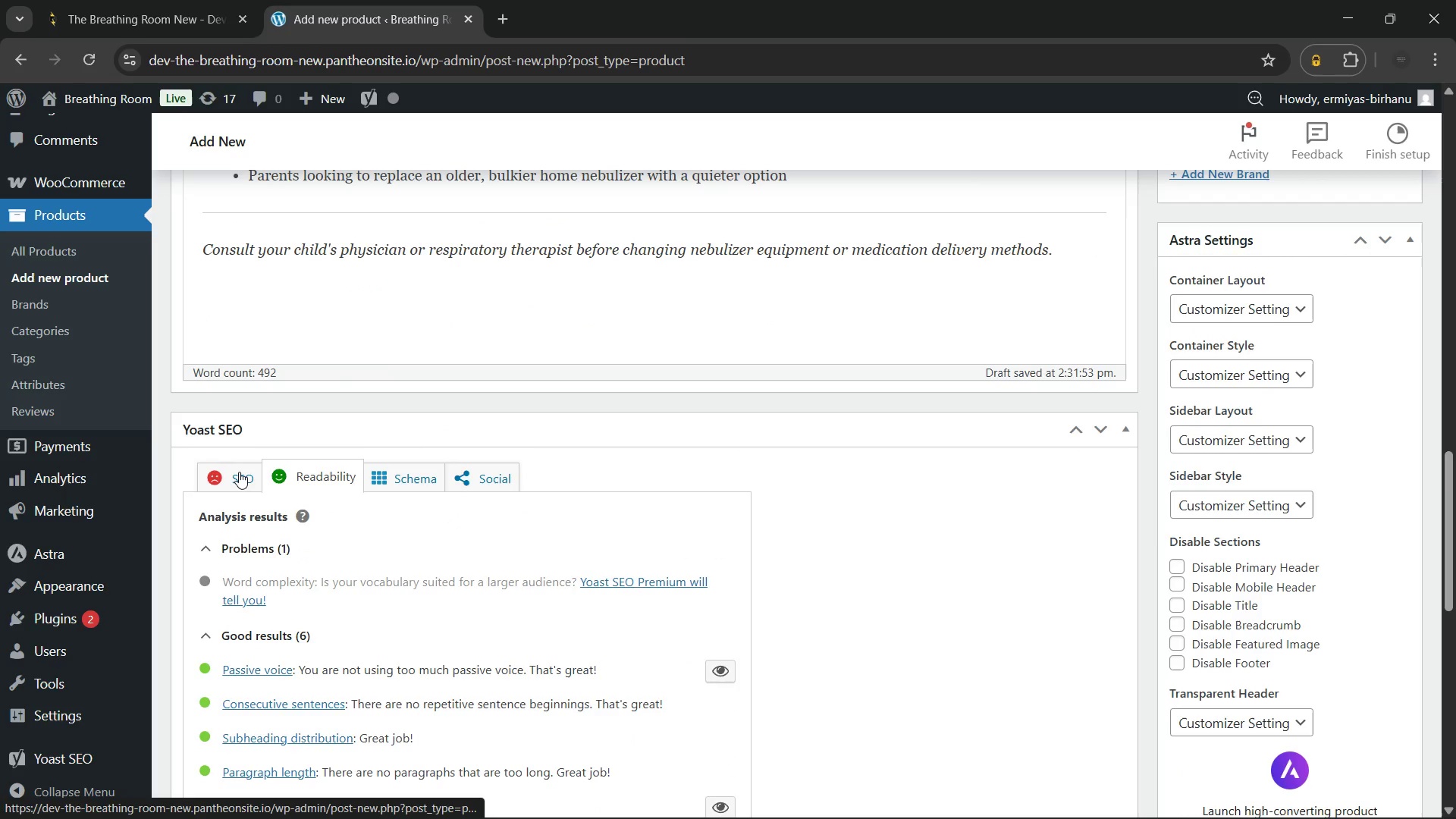 
left_click([239, 472])
 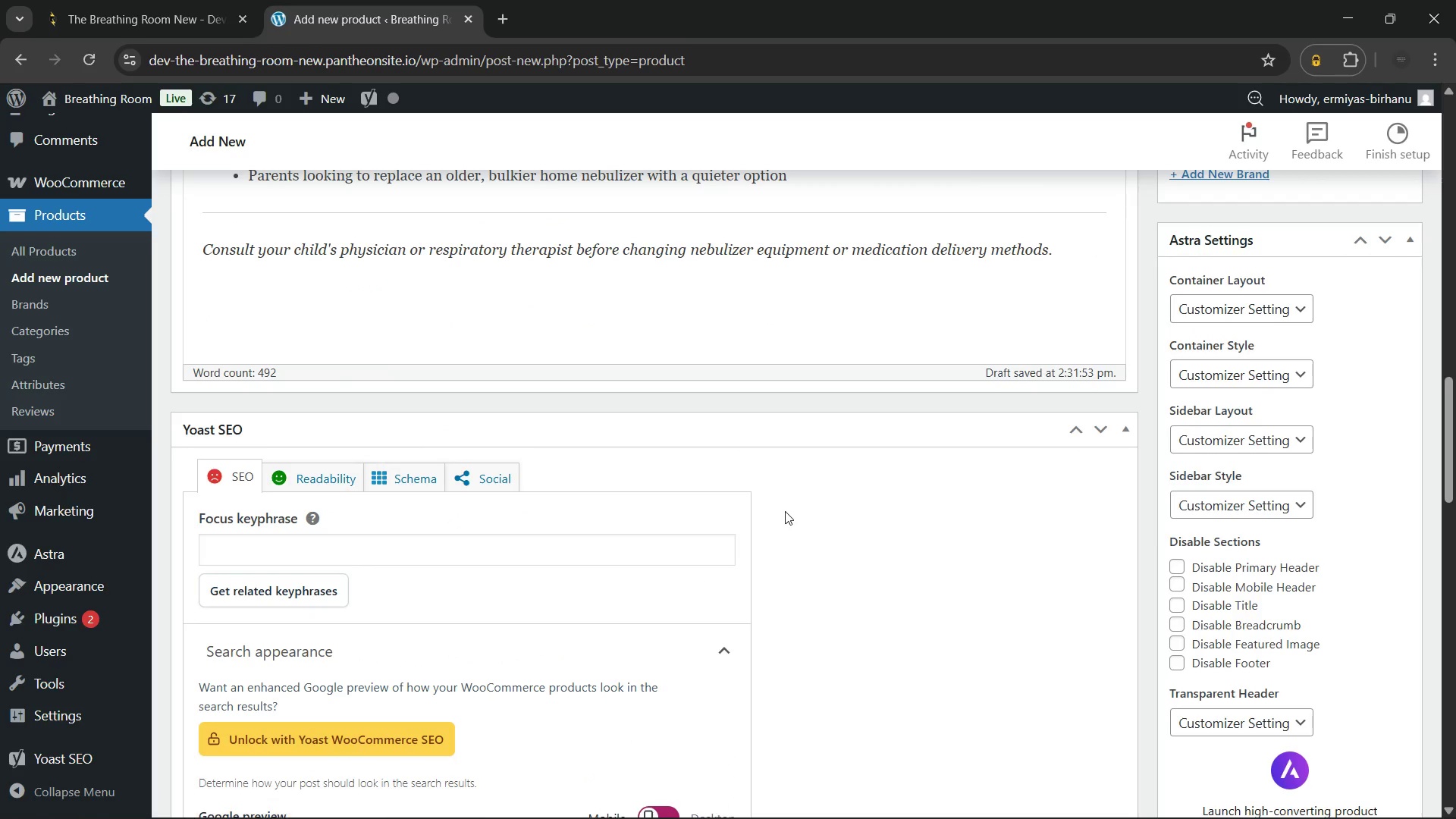 
scroll: coordinate [802, 503], scroll_direction: up, amount: 6.0
 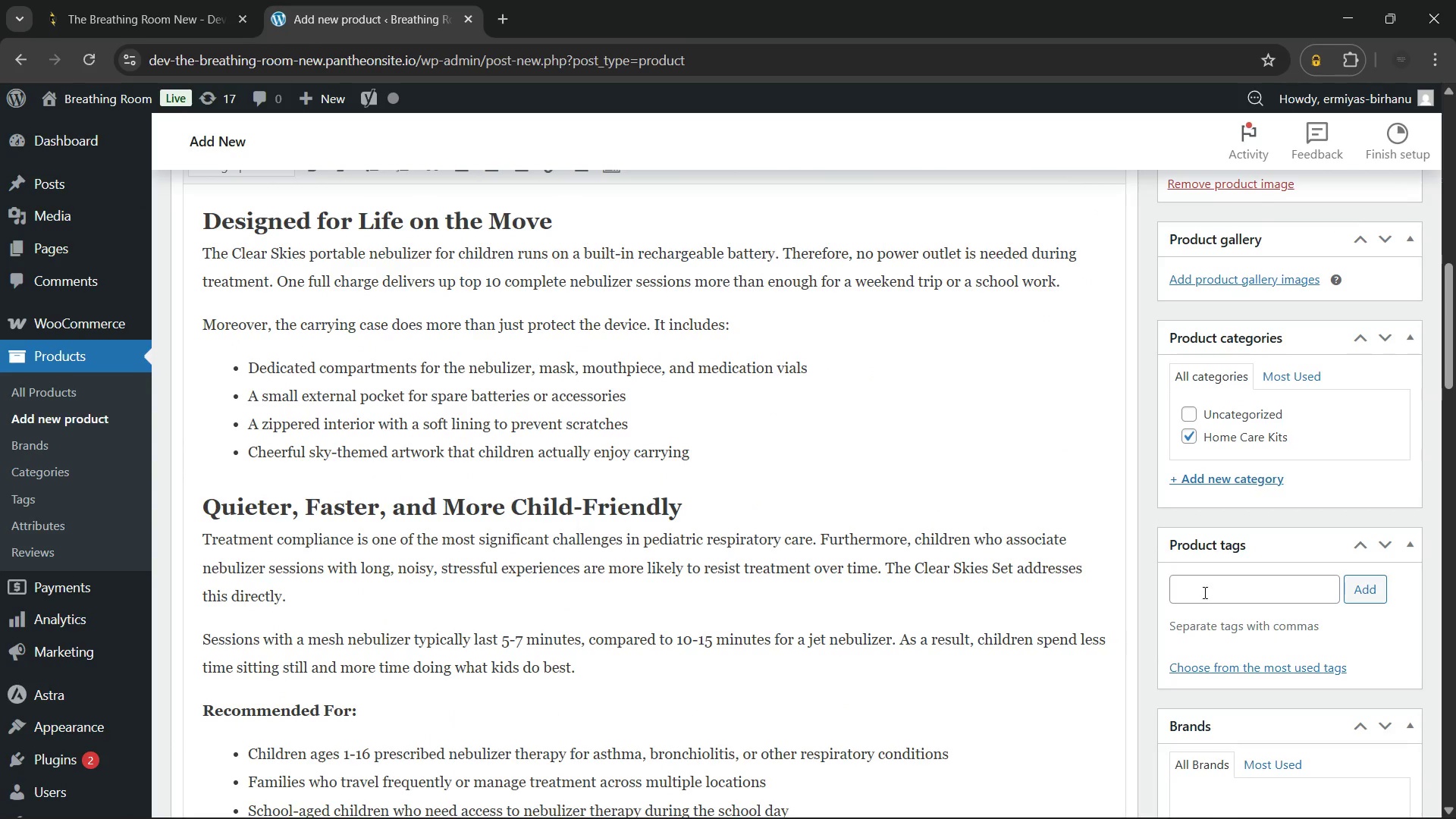 
left_click([1203, 590])
 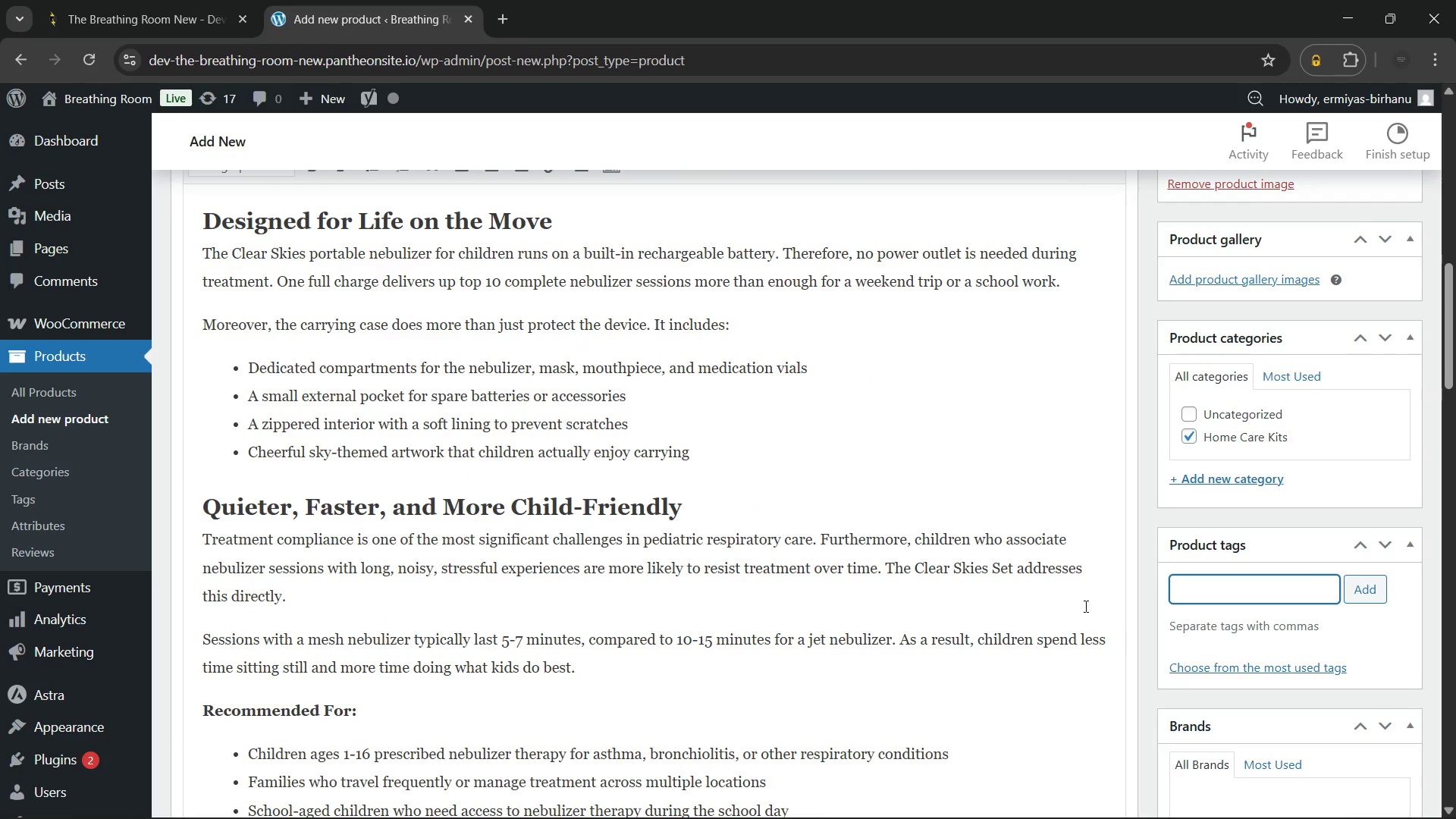 
scroll: coordinate [649, 598], scroll_direction: down, amount: 7.0
 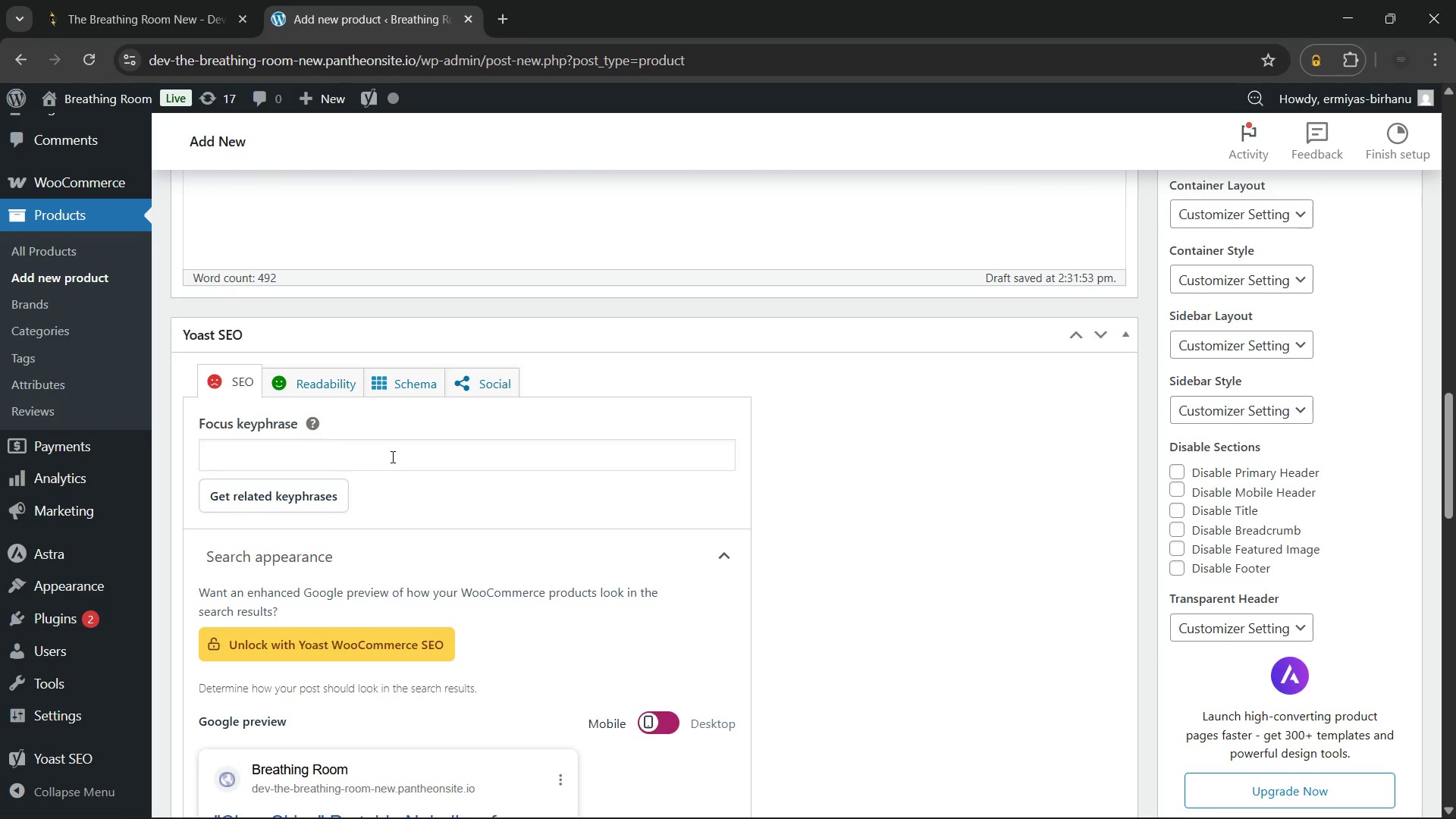 
left_click([391, 457])
 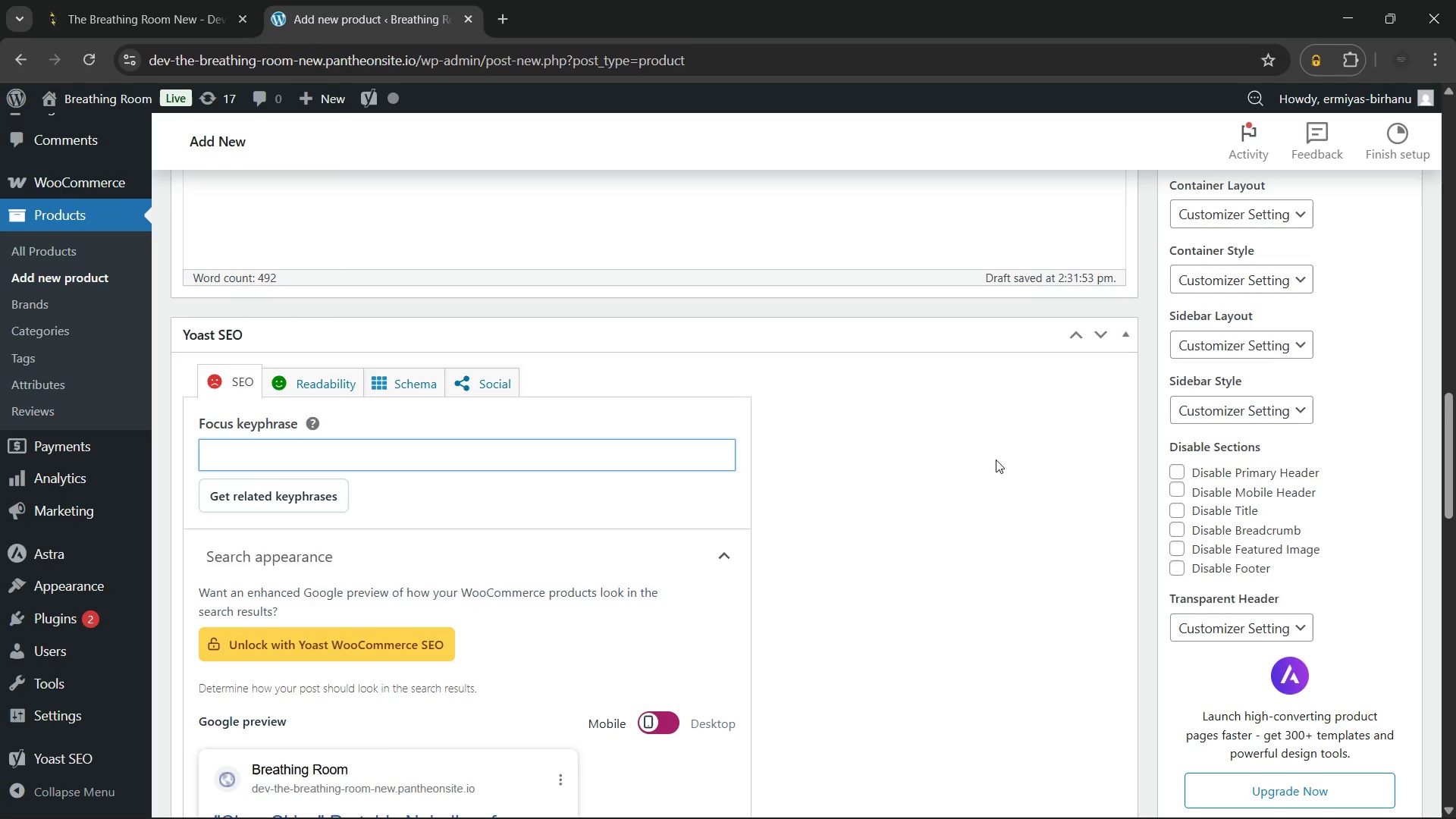 
wait(9.94)
 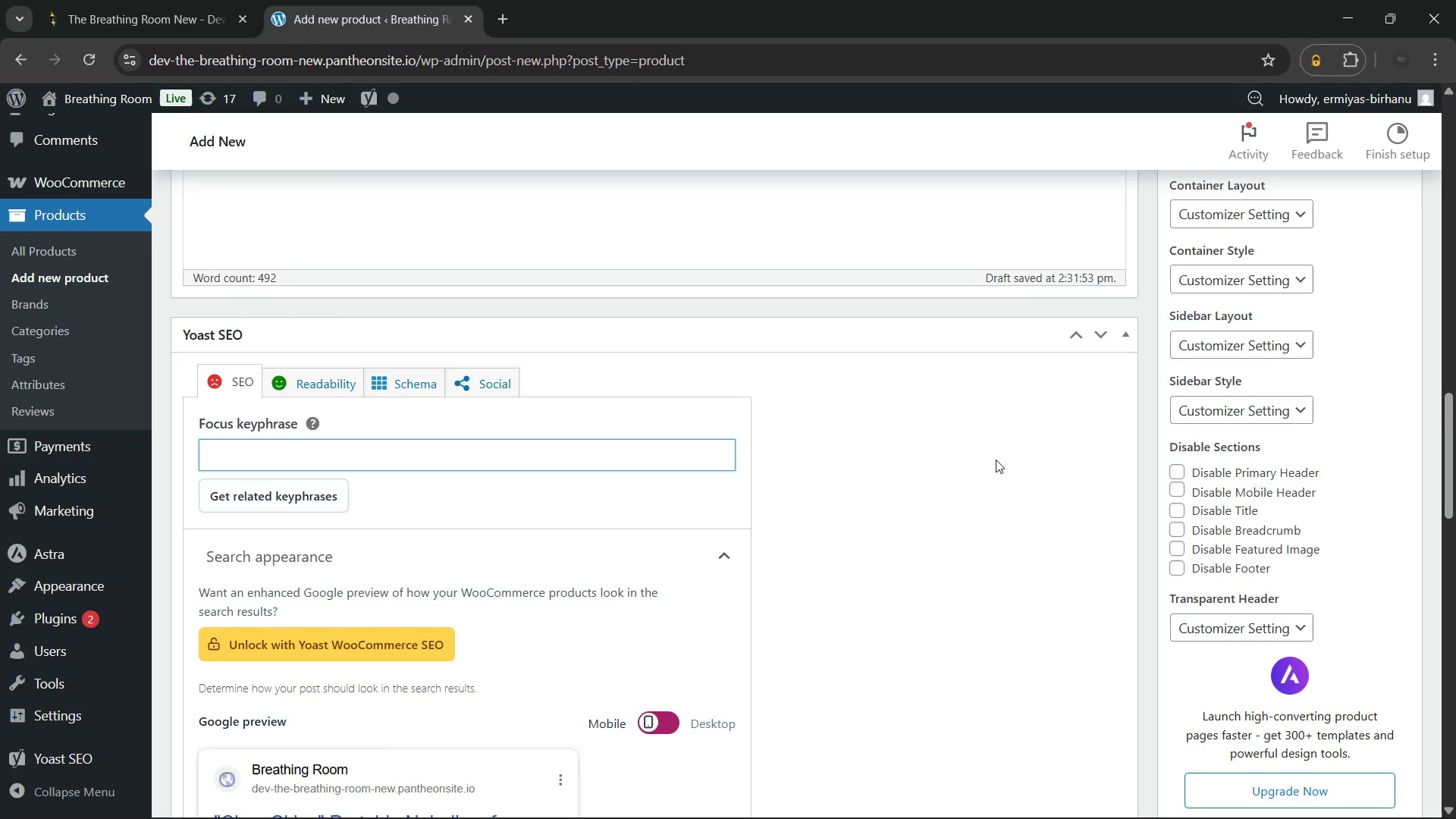 
type(portabe)
key(Backspace)
type(le nebulizer for children travel set)
 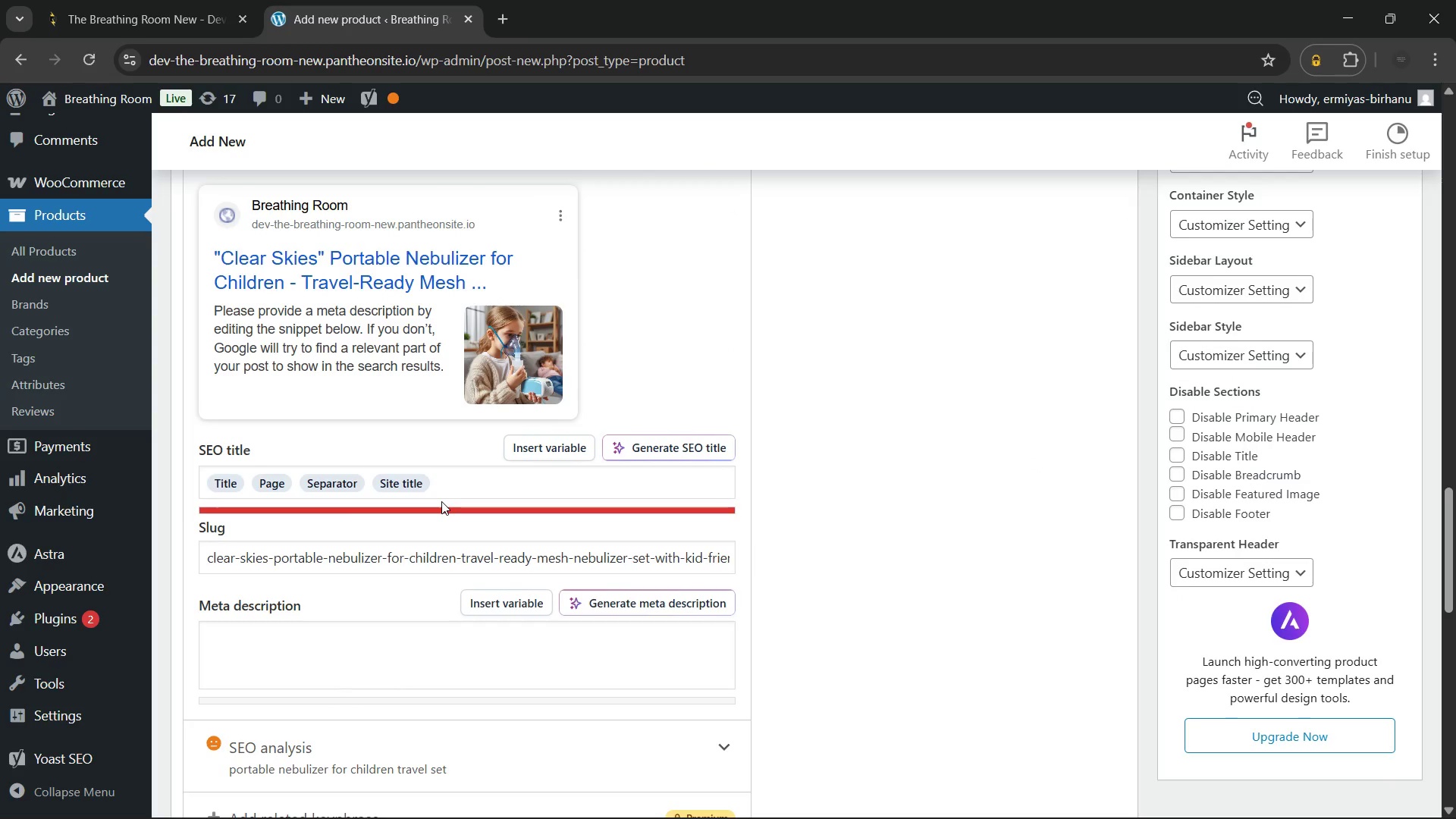 
wait(16.19)
 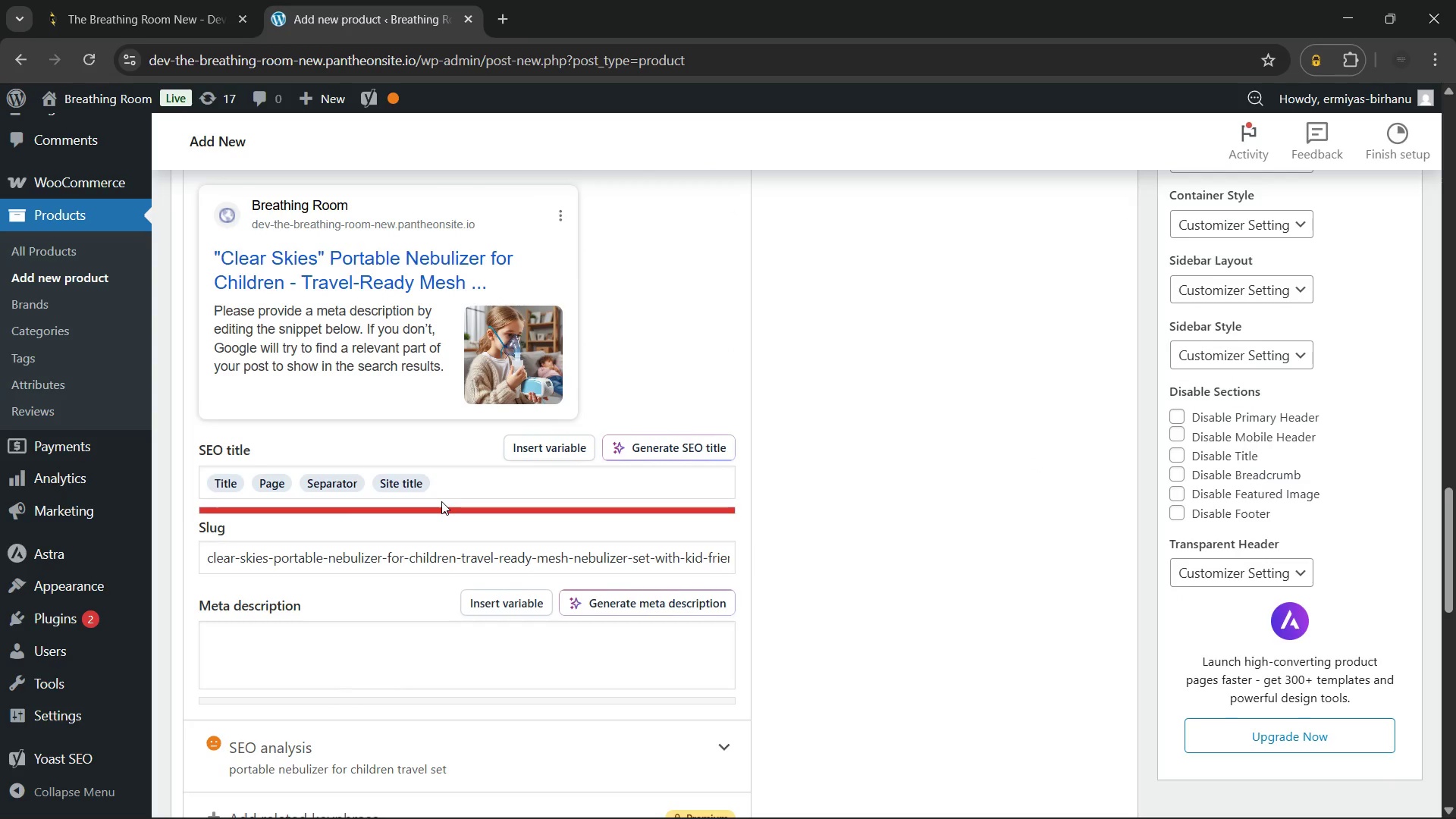 
key(Backspace)
 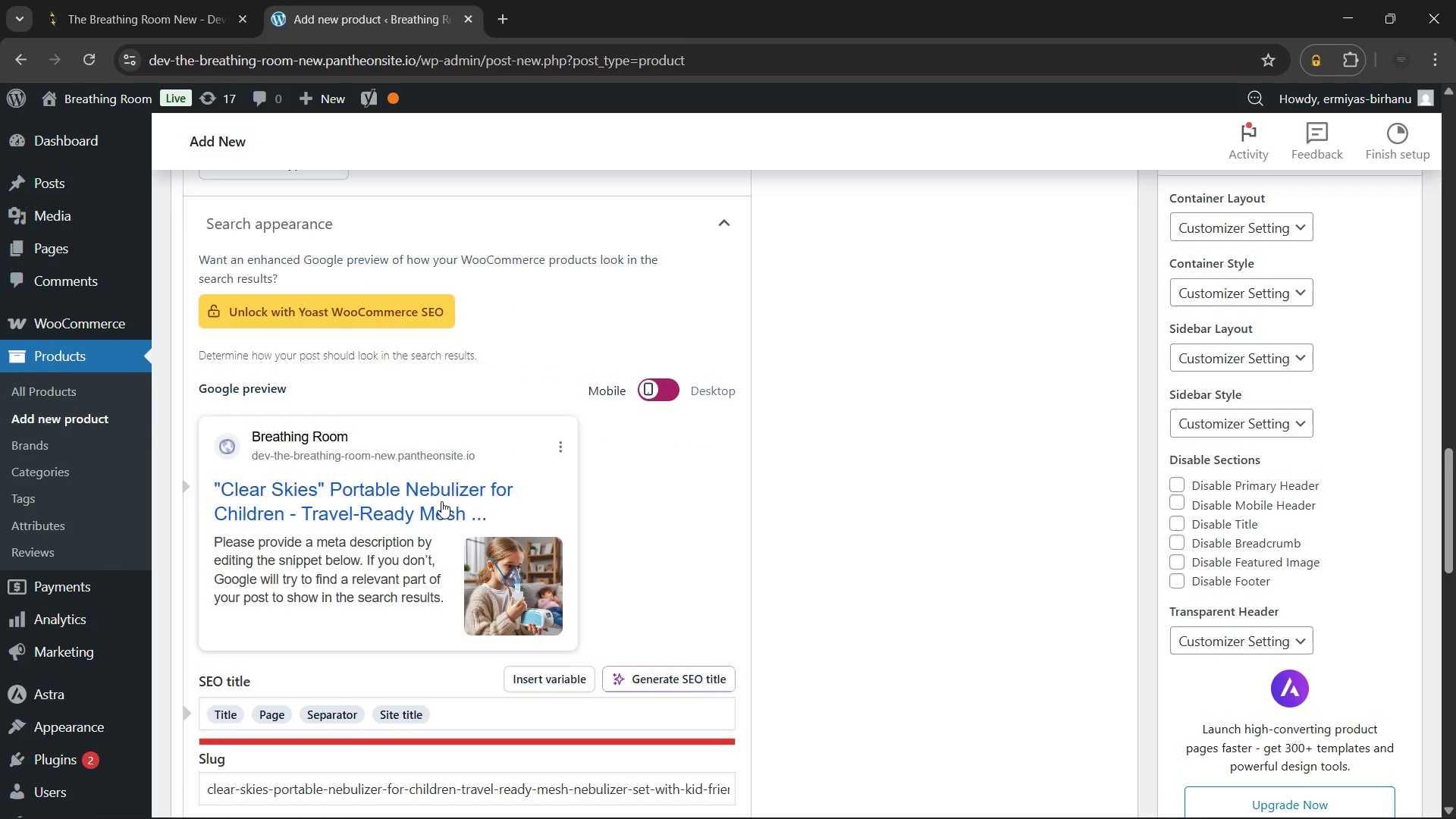 
key(Backspace)
 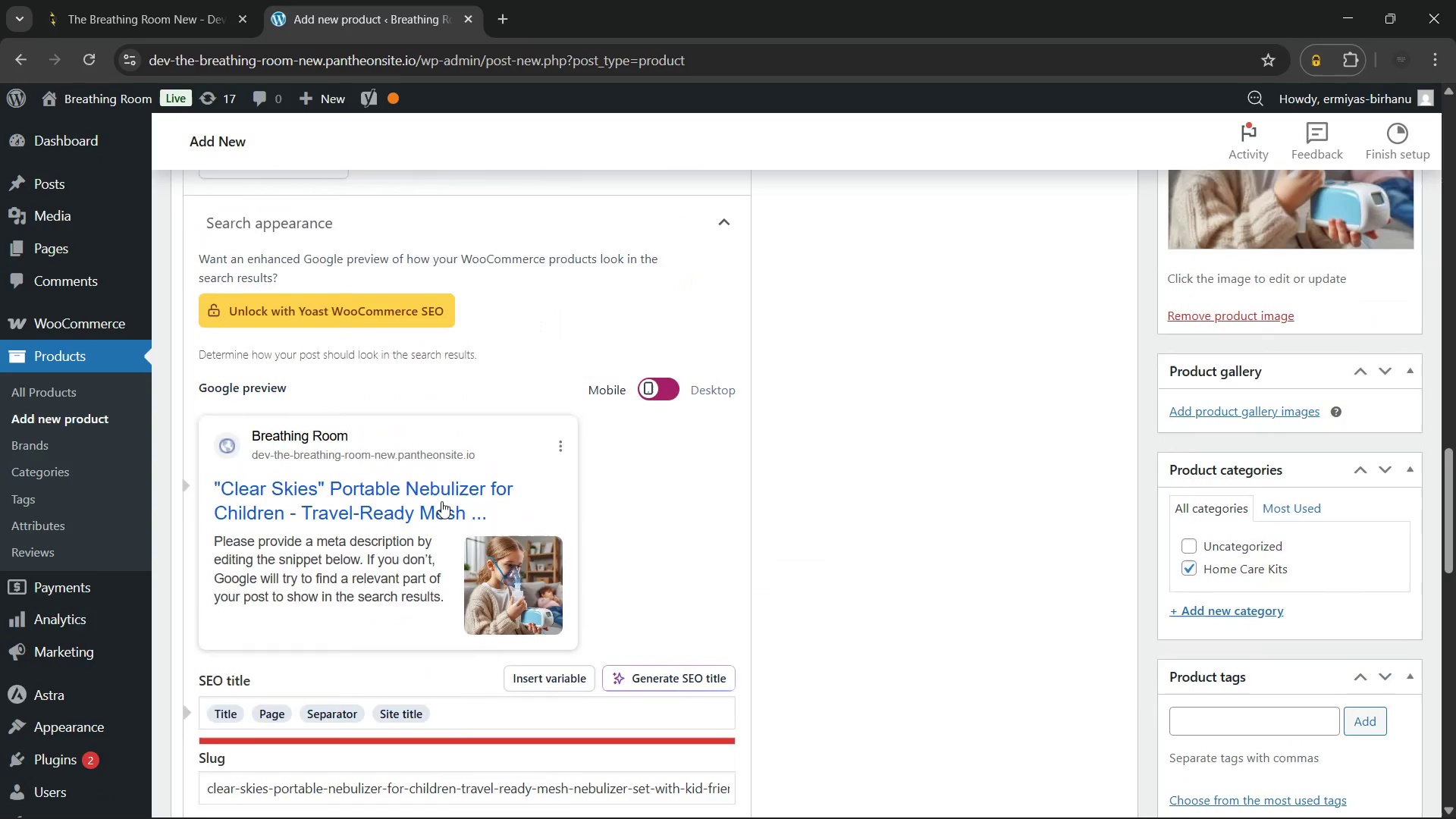 
left_click([464, 438])
 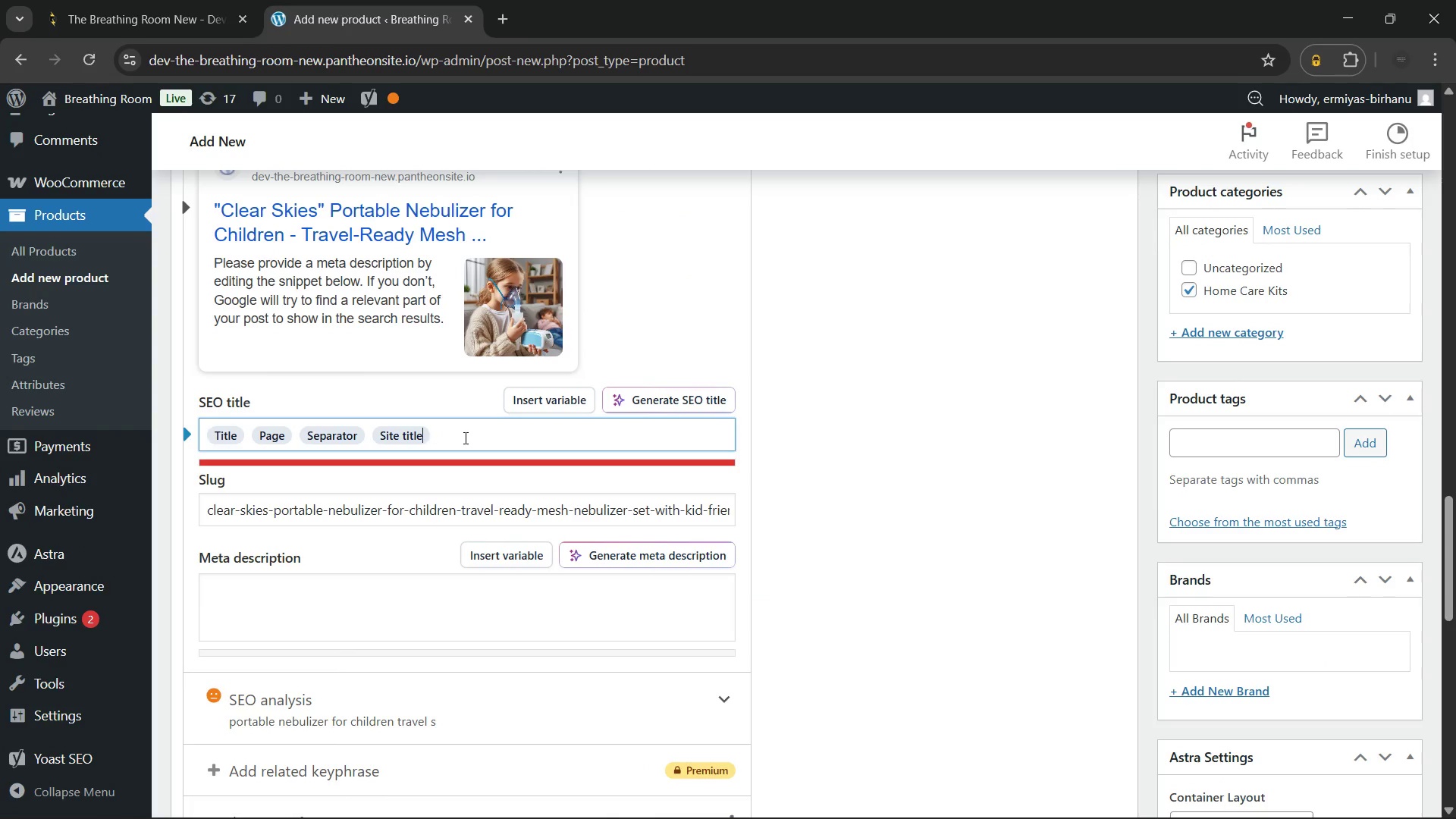 
key(Backspace)
key(Backspace)
key(Backspace)
key(Backspace)
key(Backspace)
key(Backspace)
key(Backspace)
key(Backspace)
type(Portable Nebulizer for Children Travel Set | The Breah)
key(Backspace)
type(thing Room)
 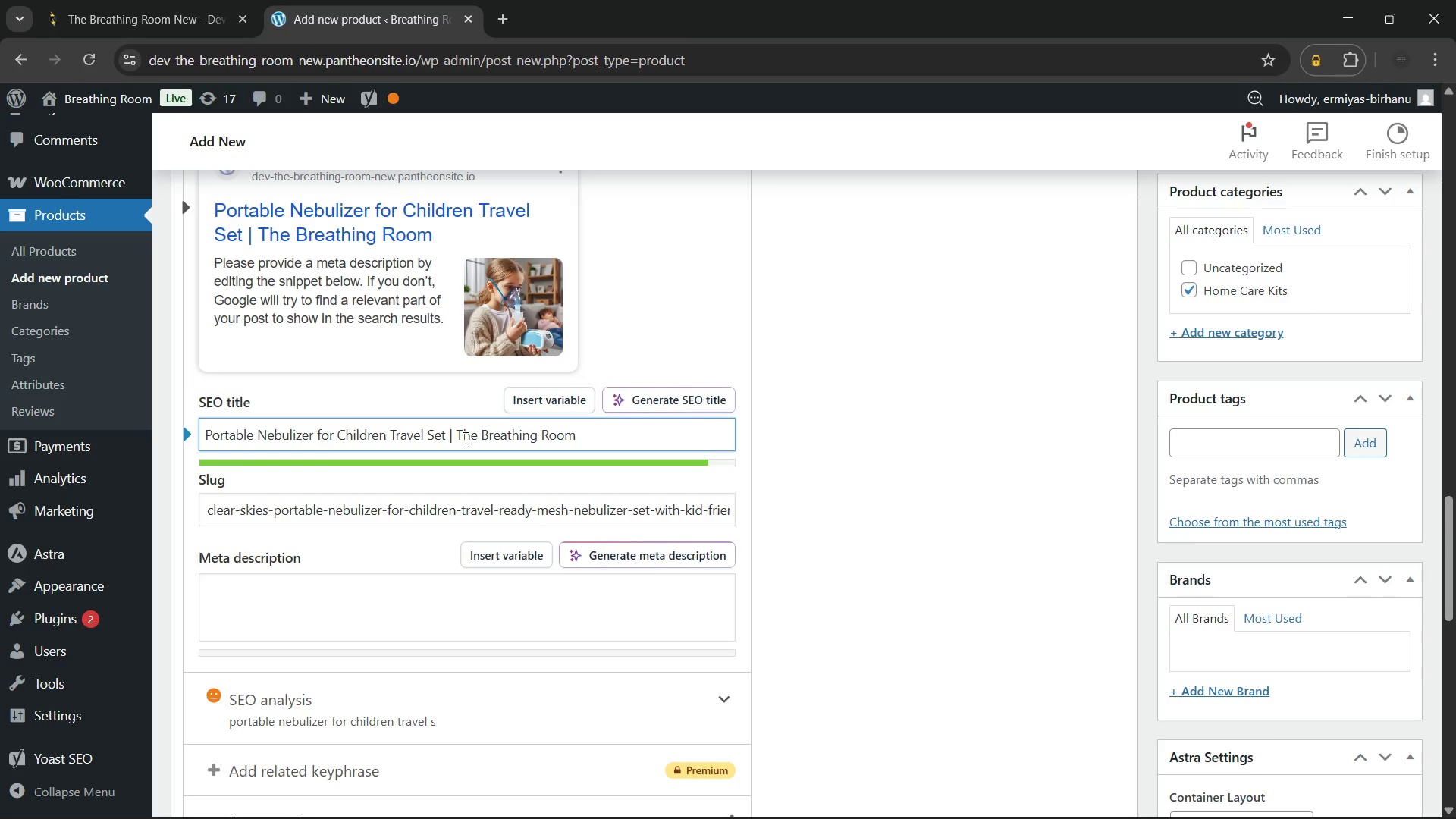 
wait(8.5)
 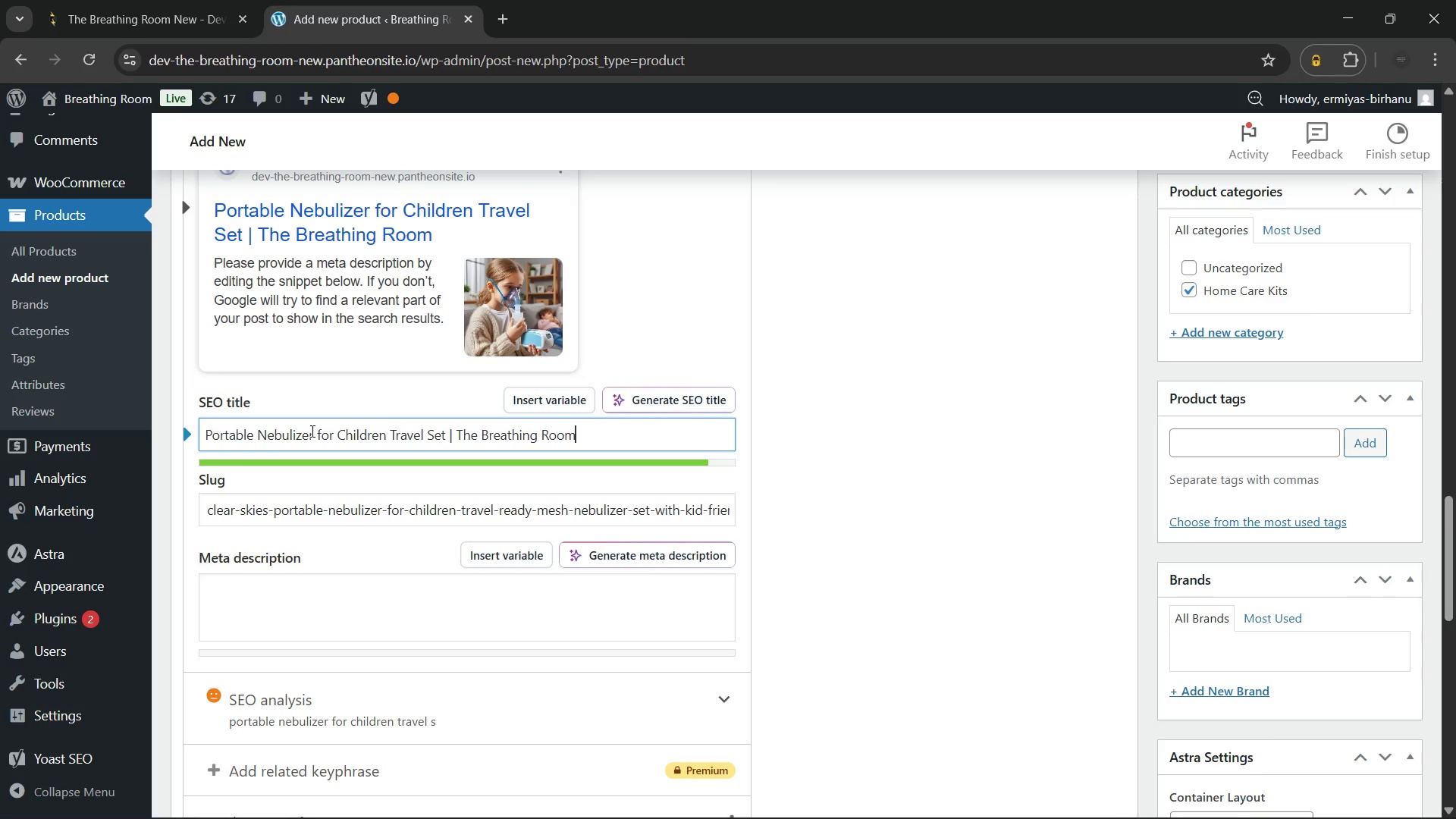 
left_click([511, 469])
 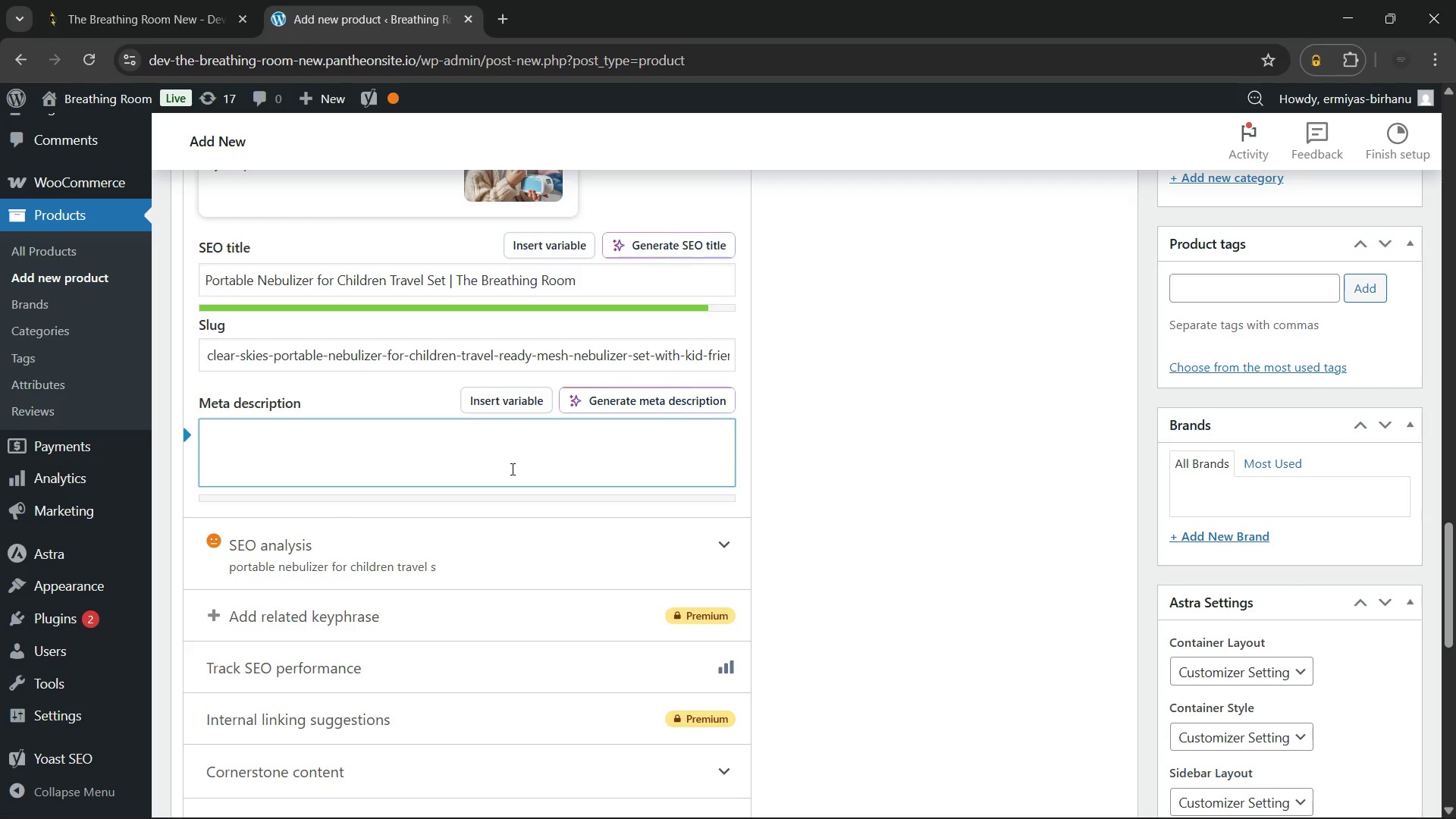 
wait(16.36)
 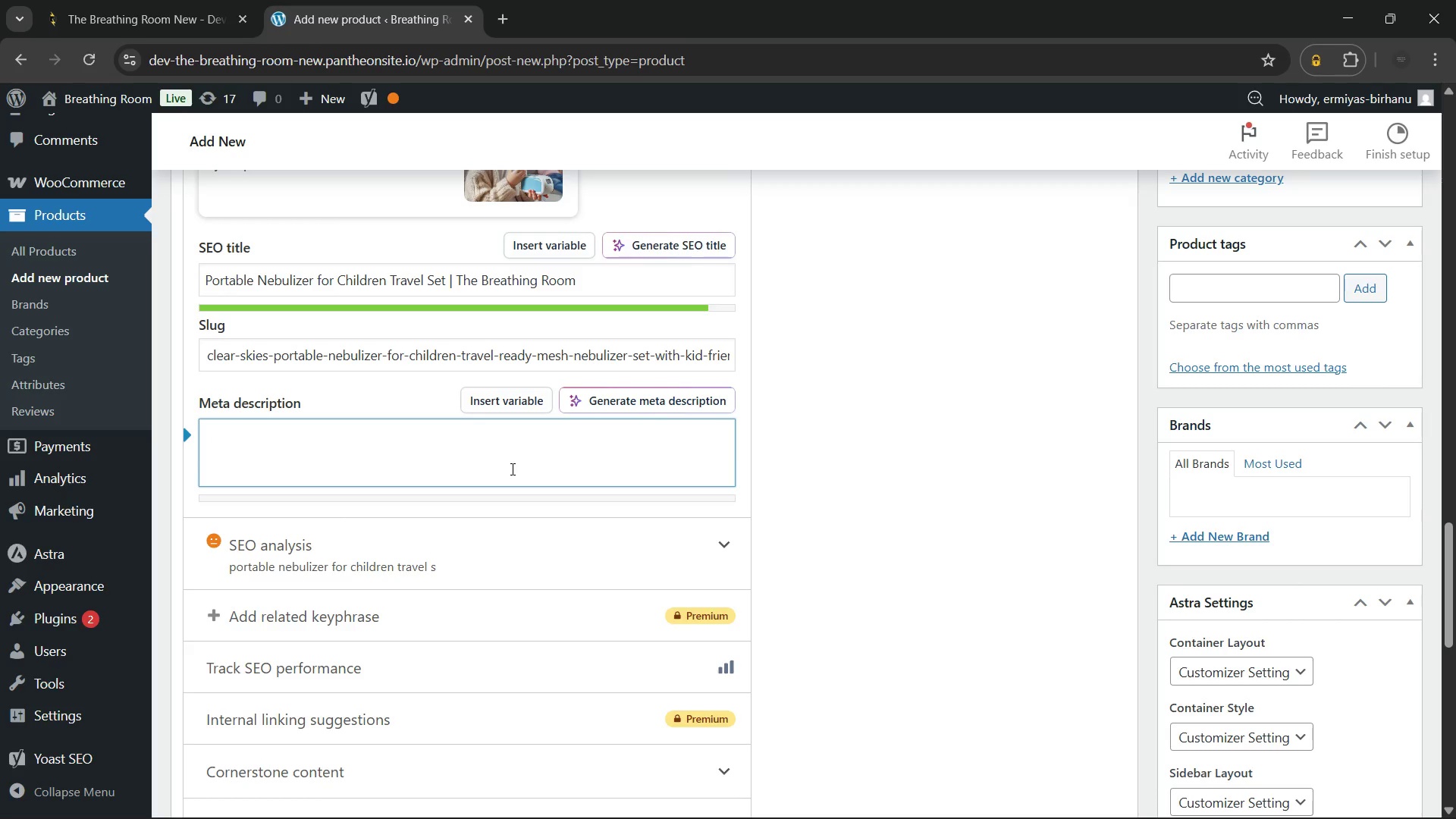 
type(Manage asthma on the go with our)
 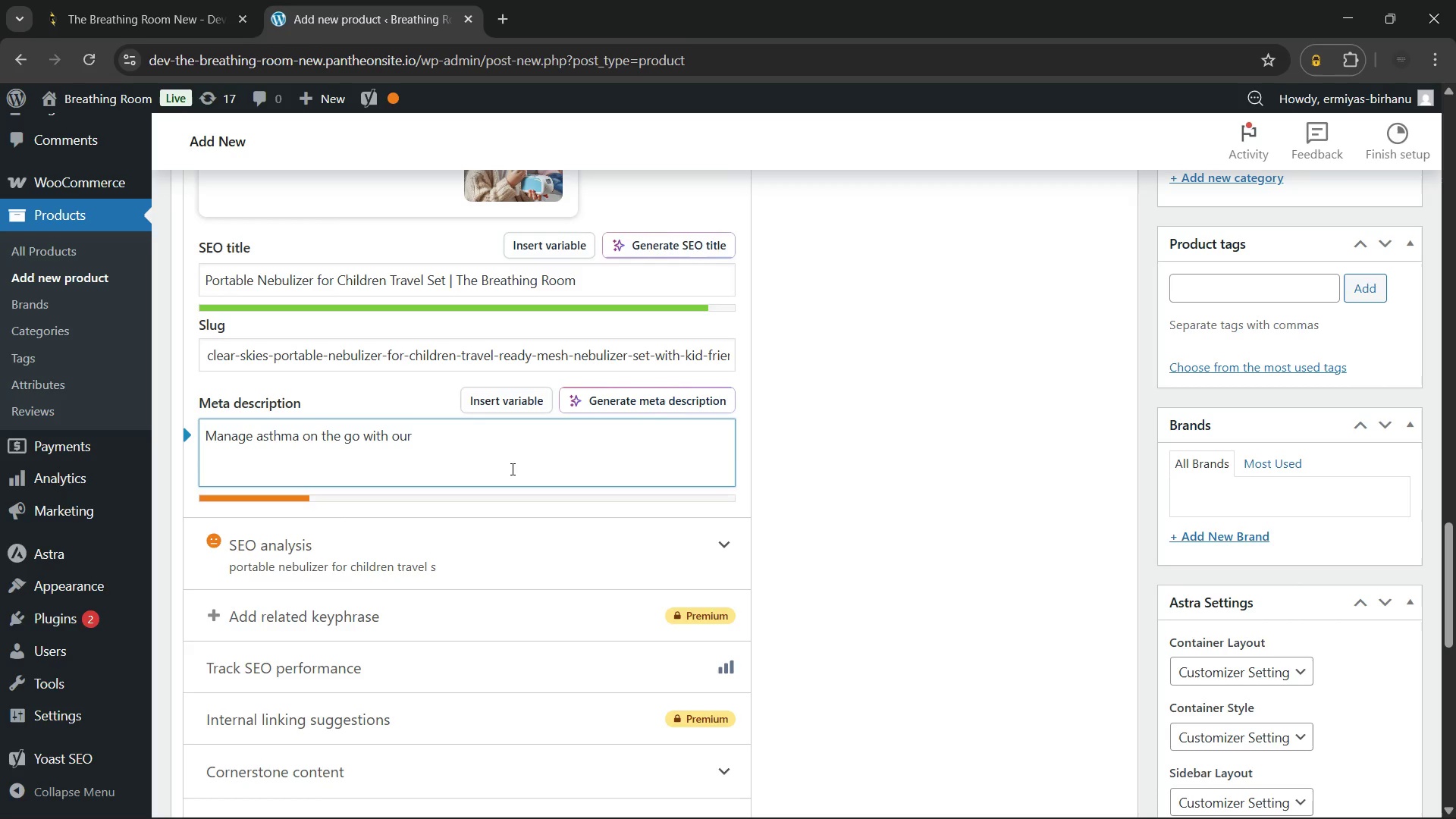 
type( portable nebulizer for children travel set)
 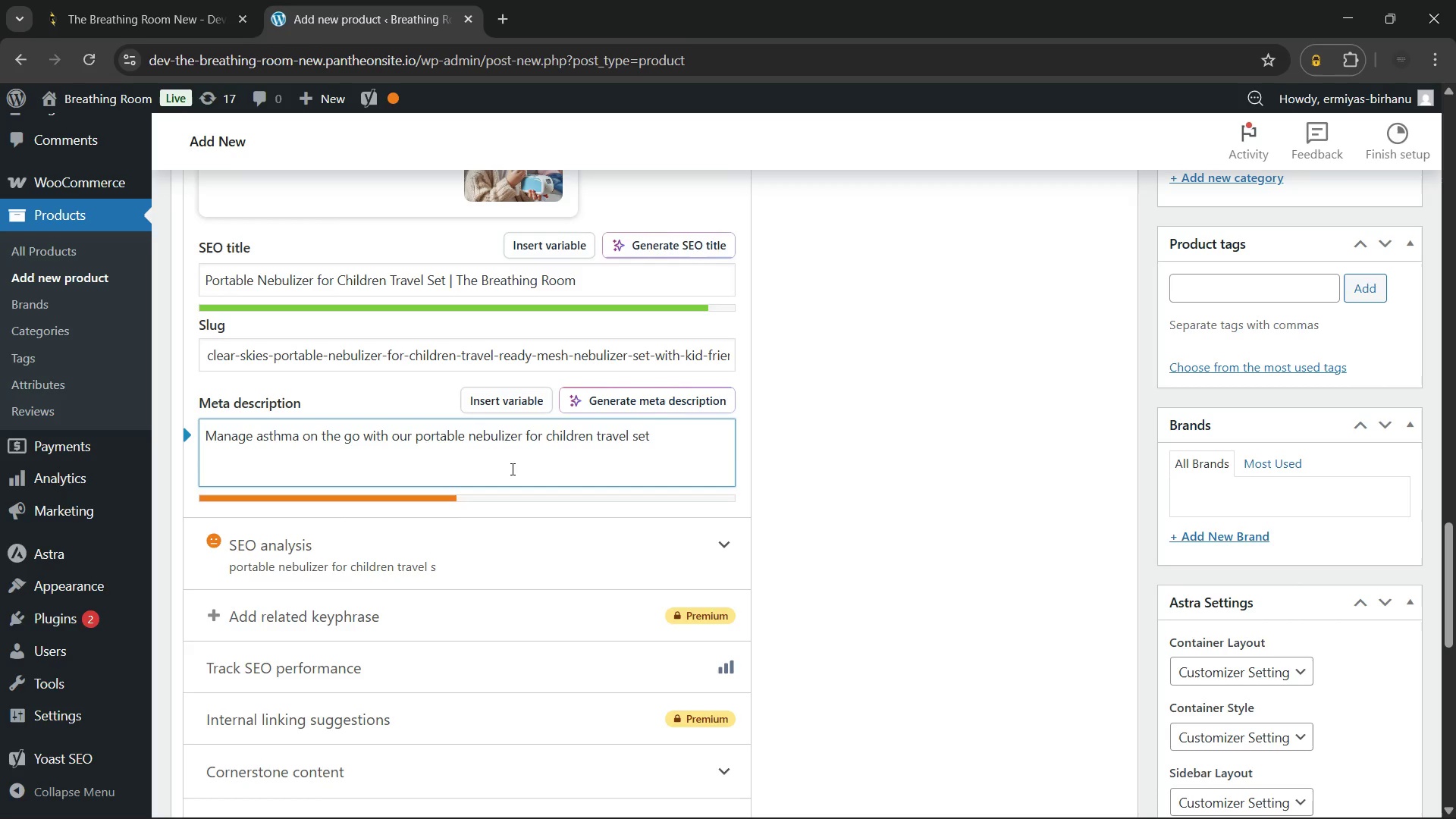 
wait(6.89)
 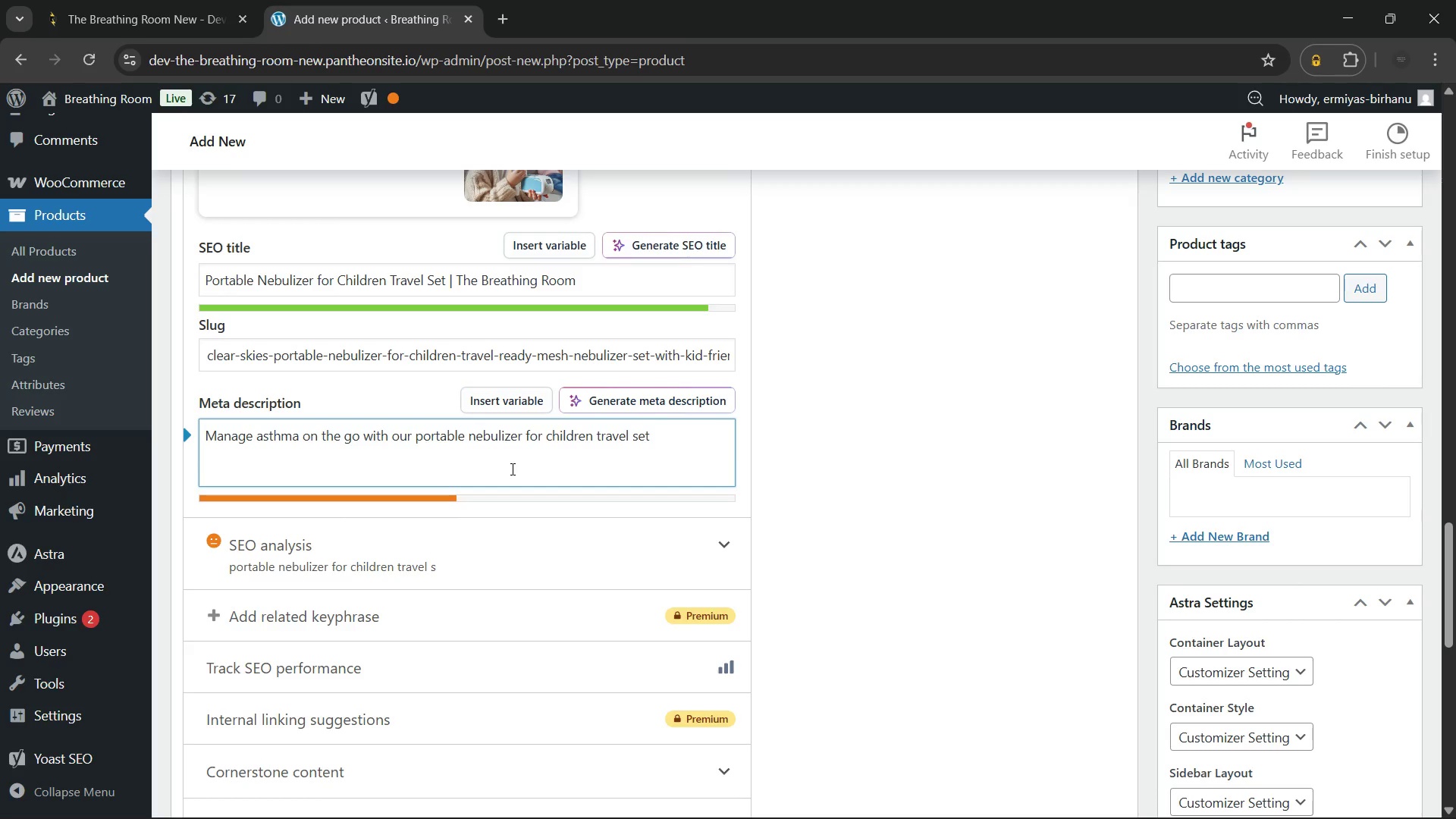 
type(. Quiet mesh tech, fast treatment & kid-friendly case. Order yours today.)
 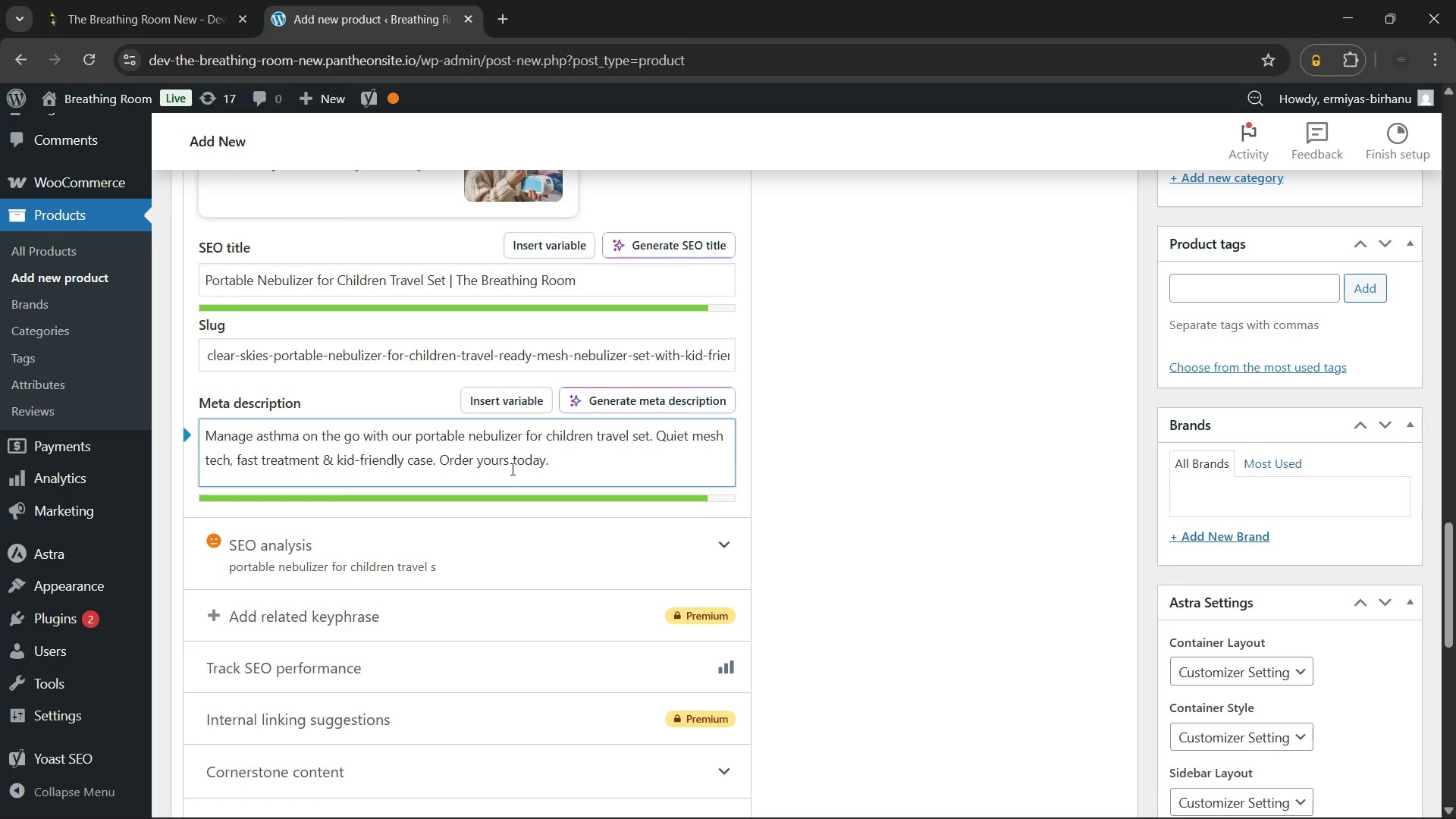 
left_click([442, 548])
 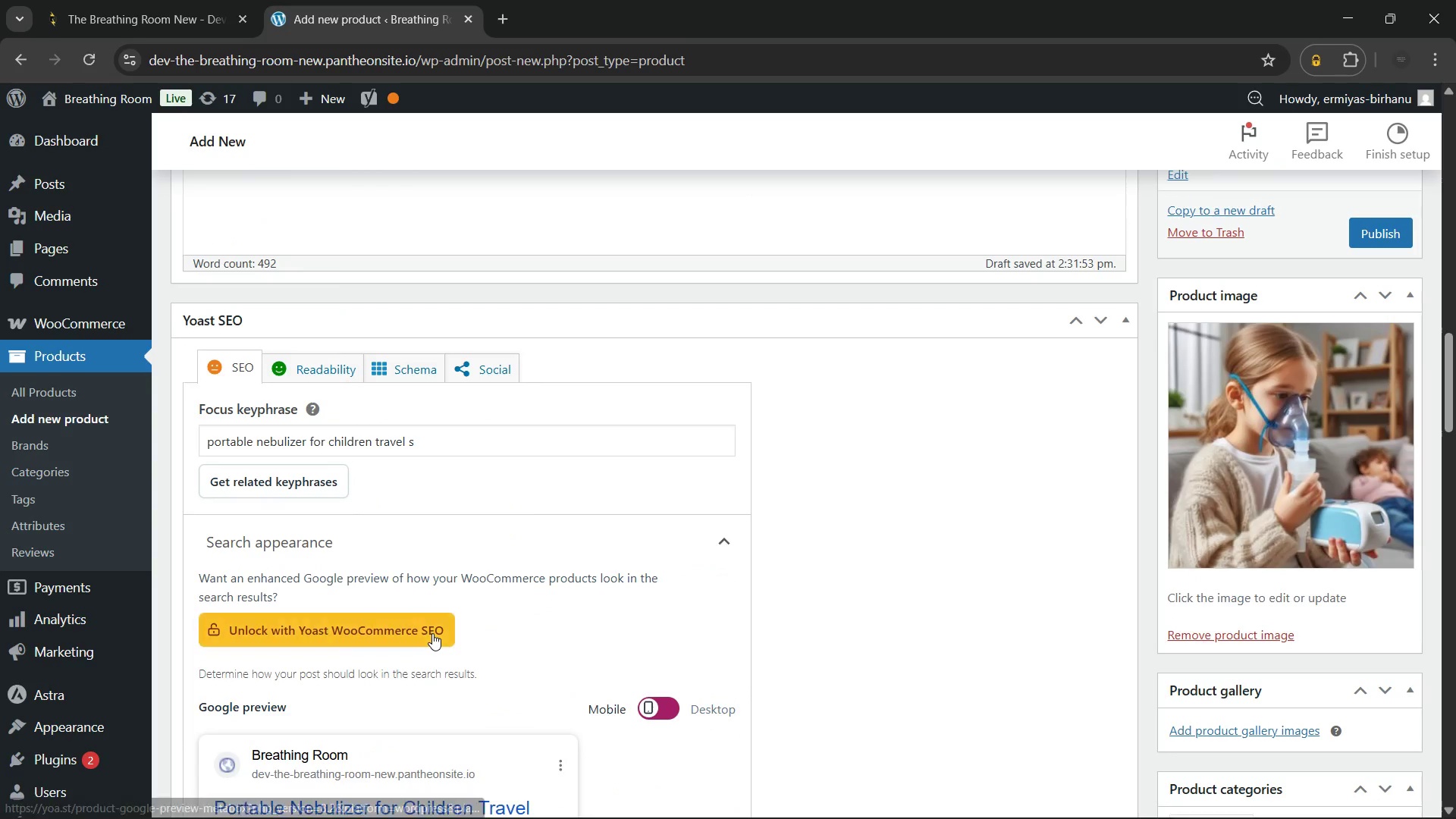 
wait(19.69)
 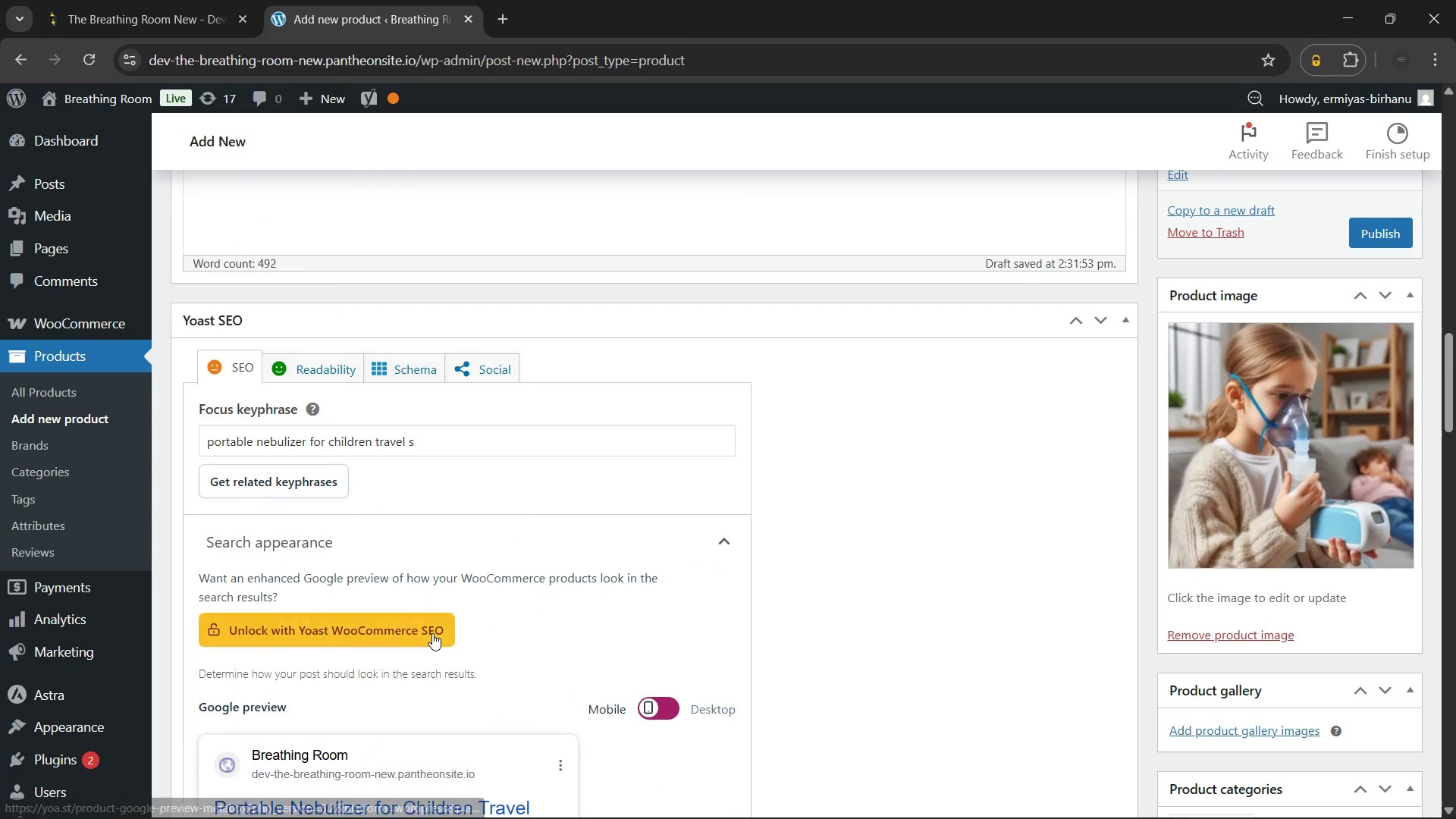 
left_click([418, 438])
 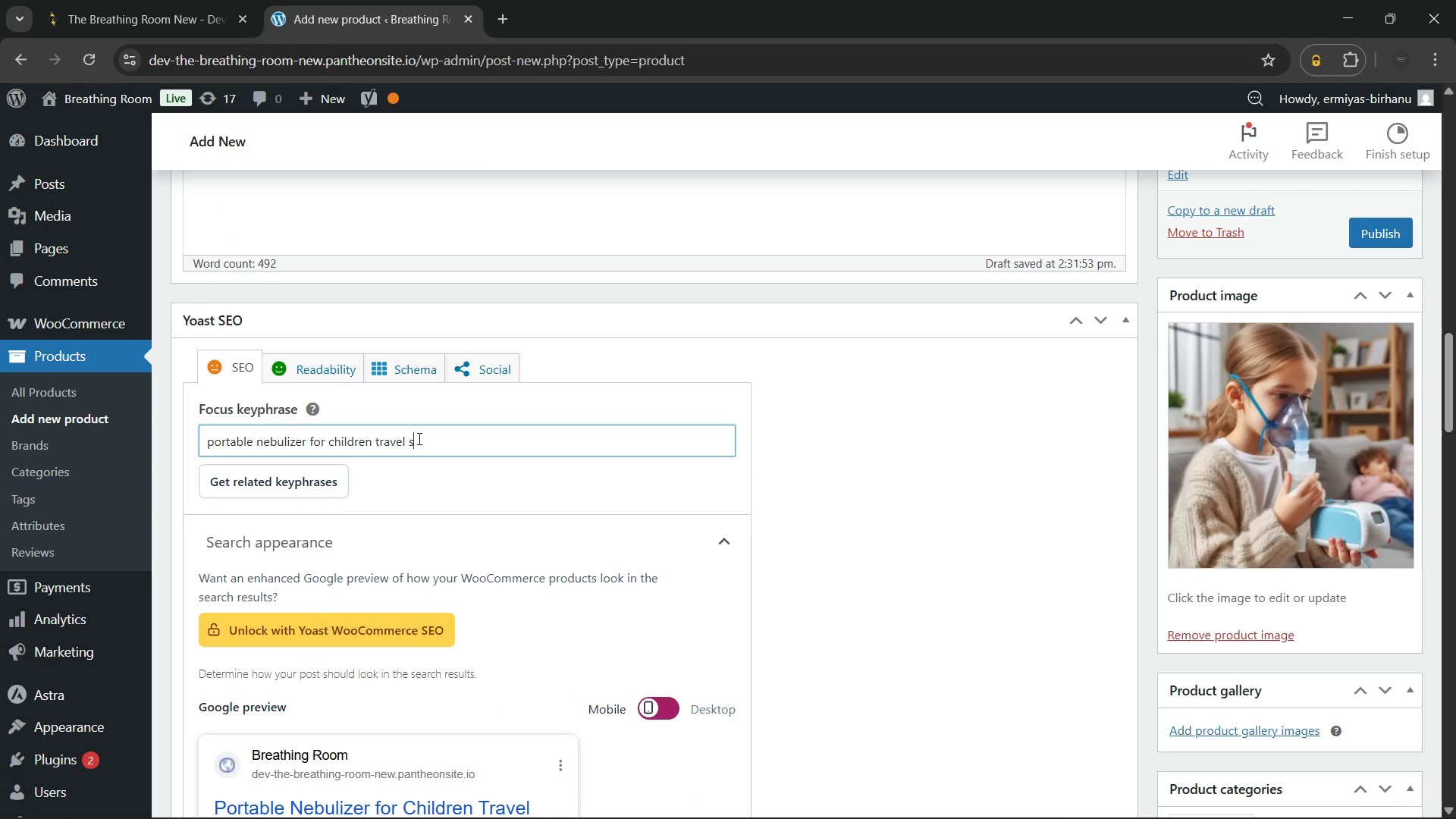 
type(et)
 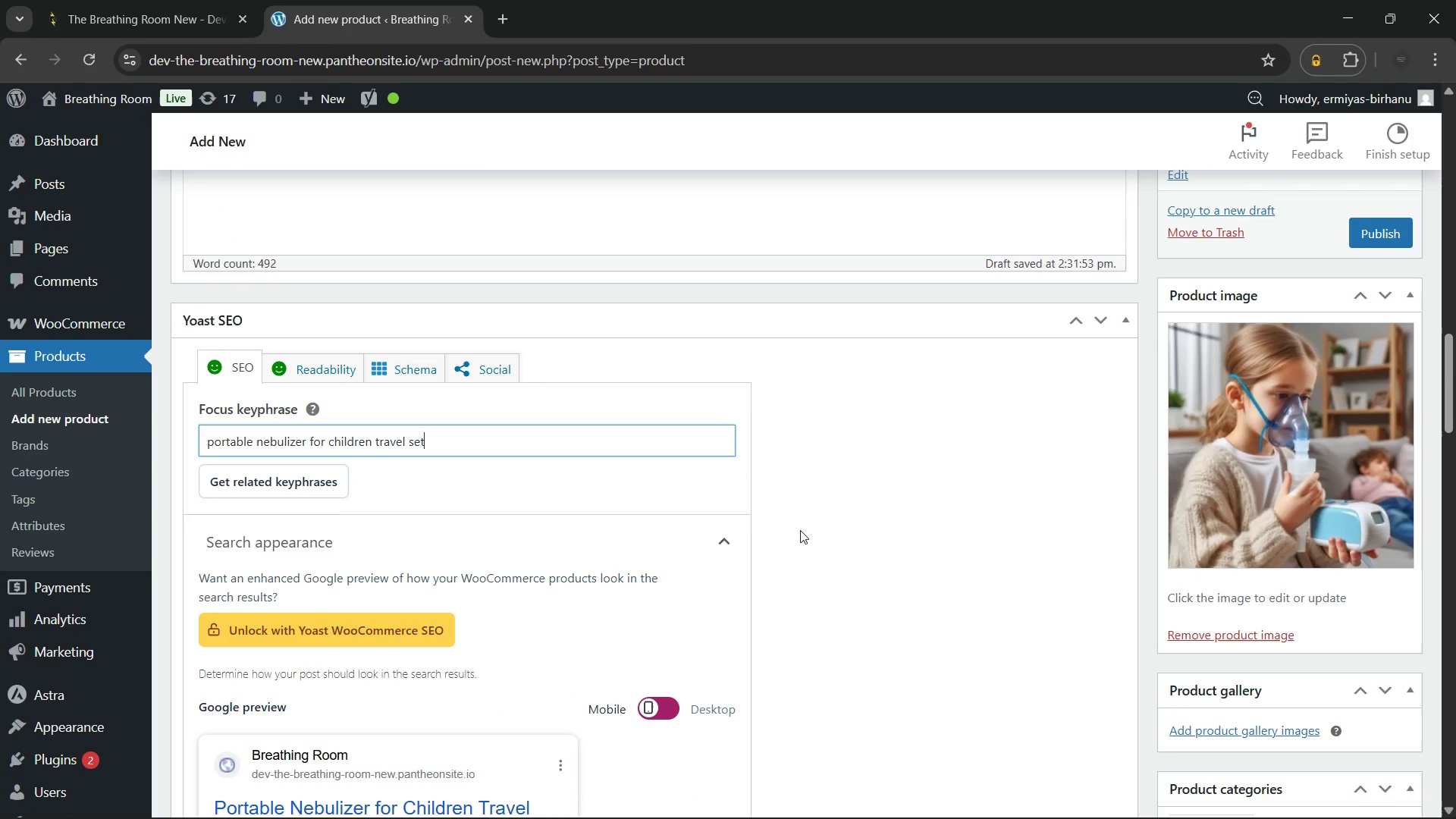 
left_click([817, 535])
 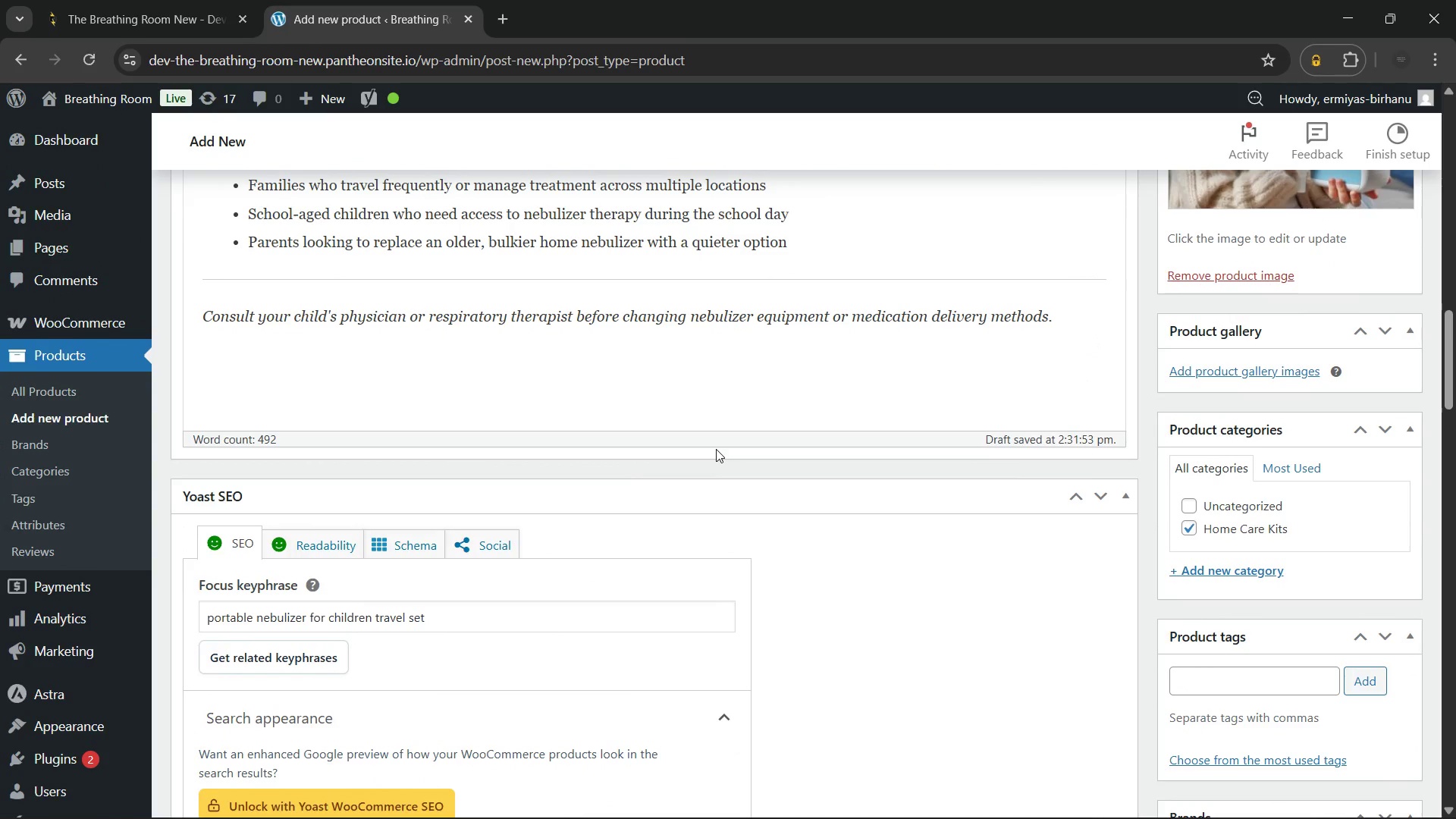 
wait(158.06)
 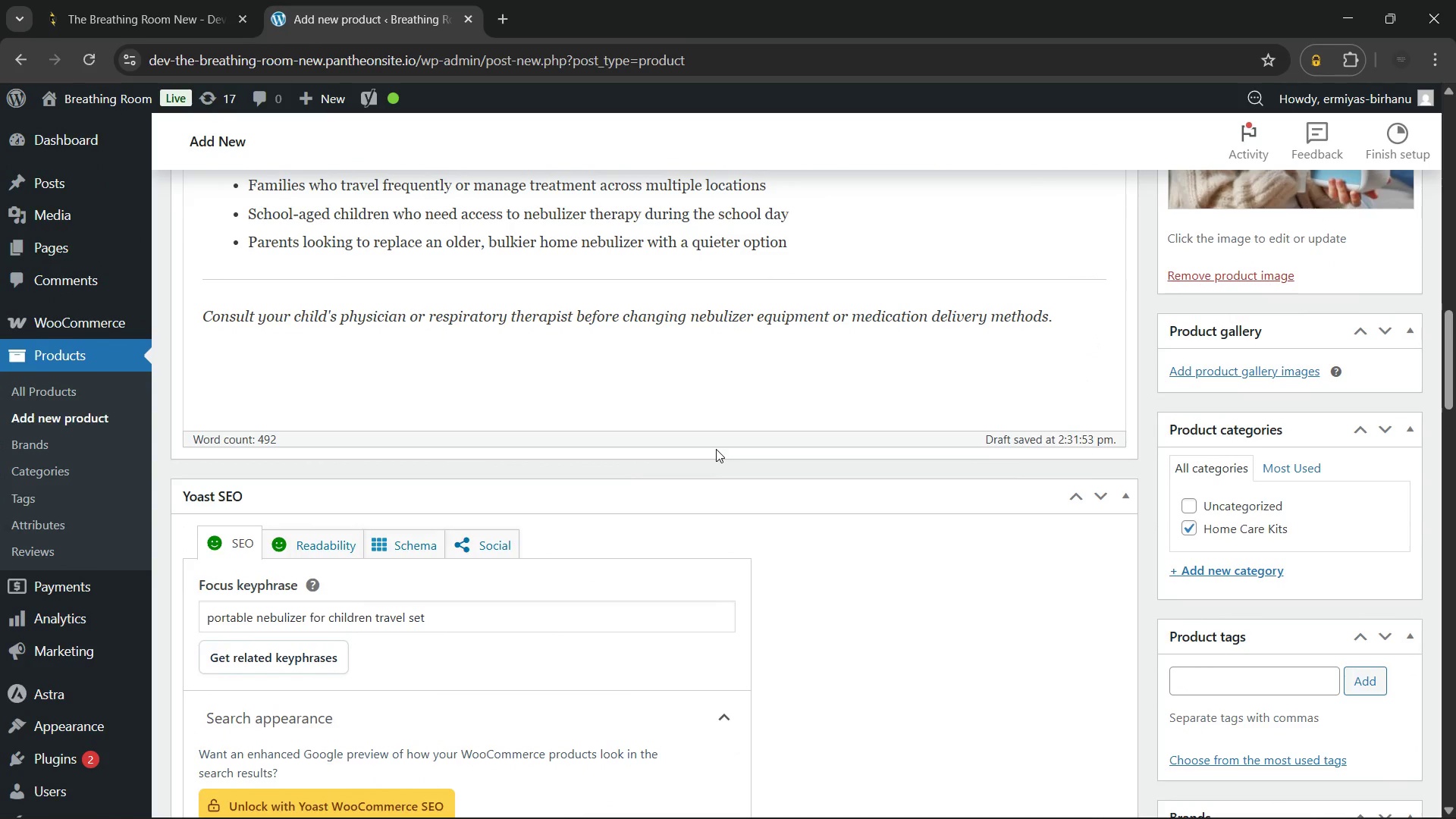 
left_click([1212, 676])
 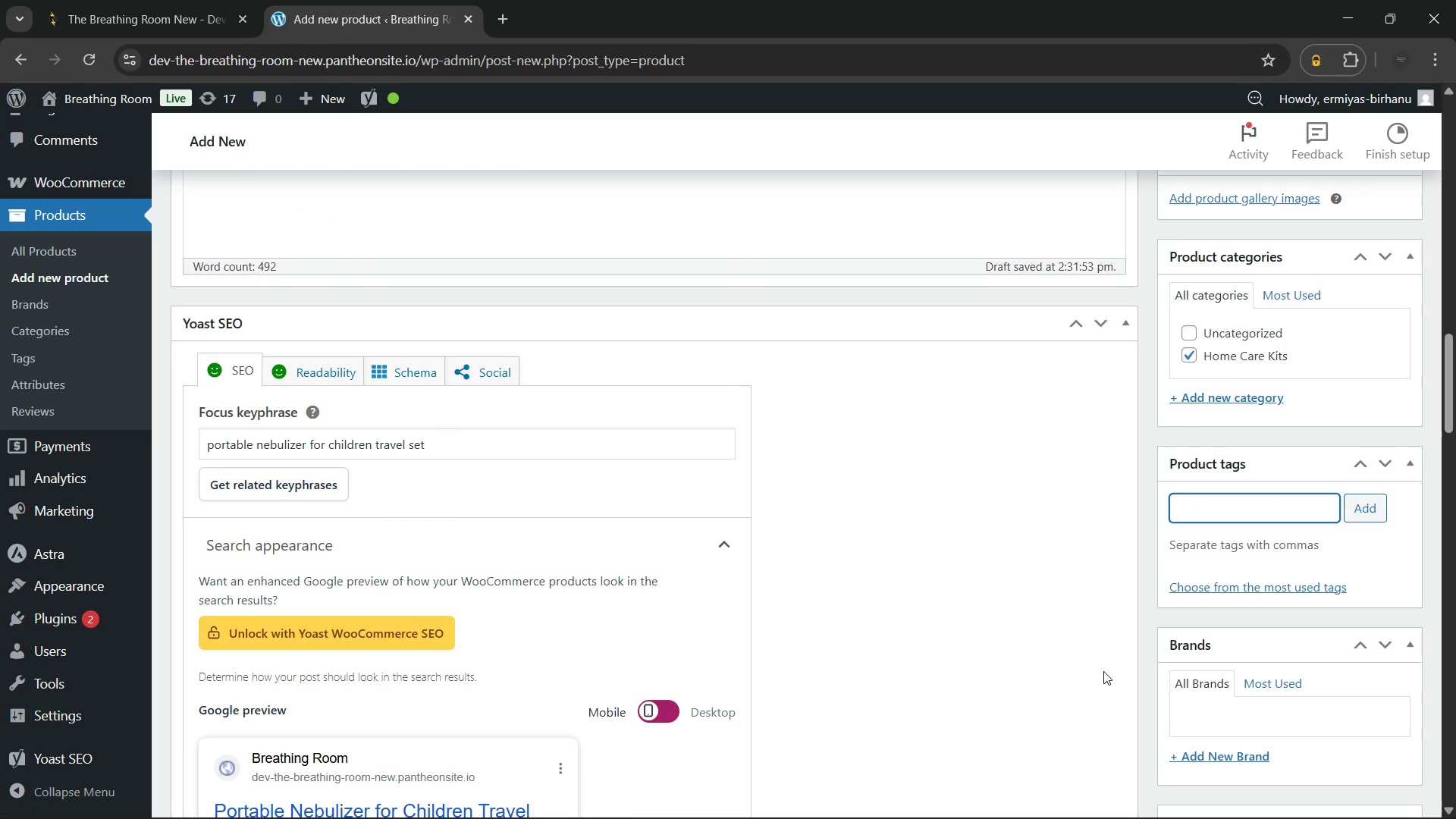 
type(neb)
 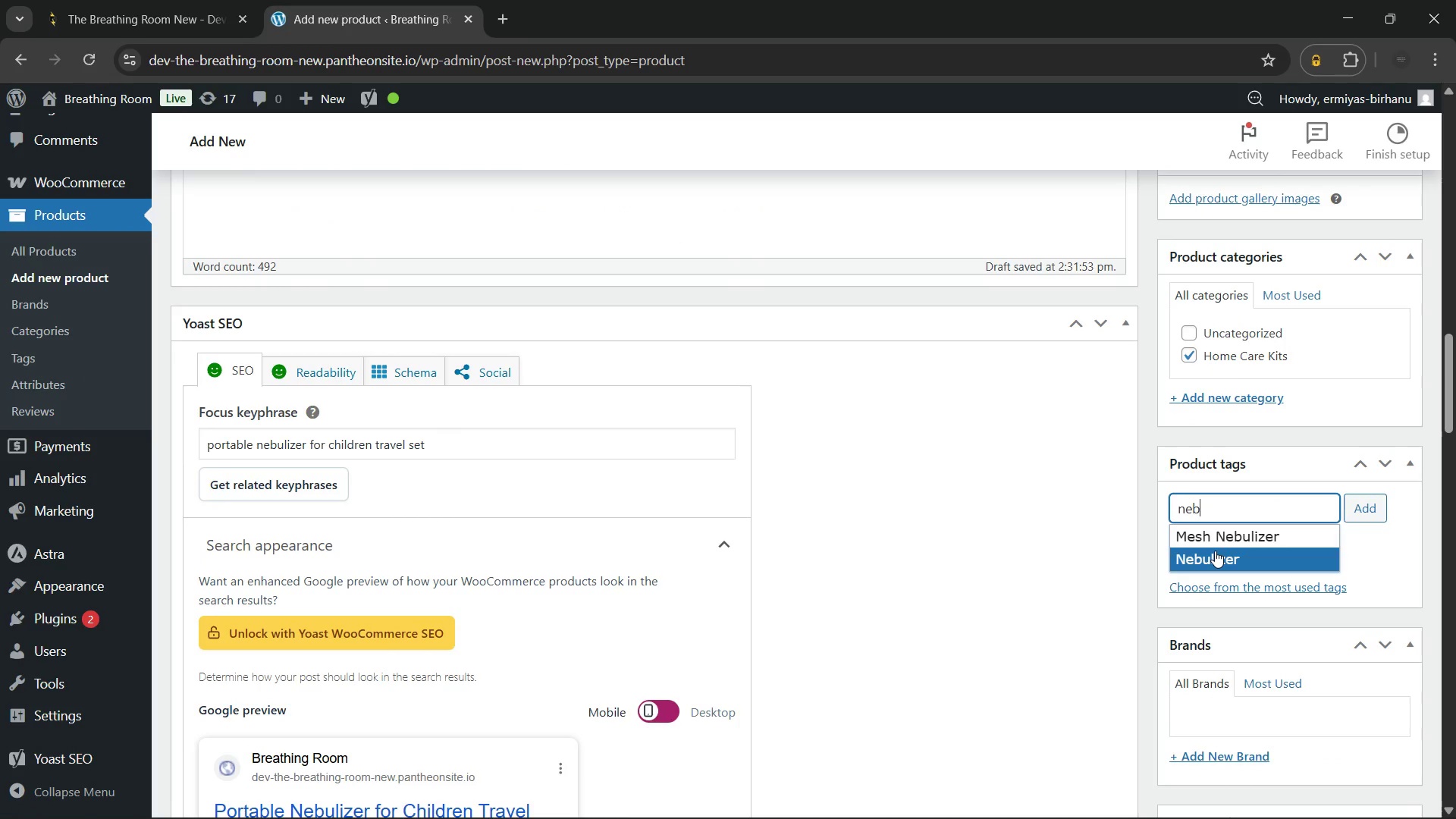 
left_click([1215, 551])
 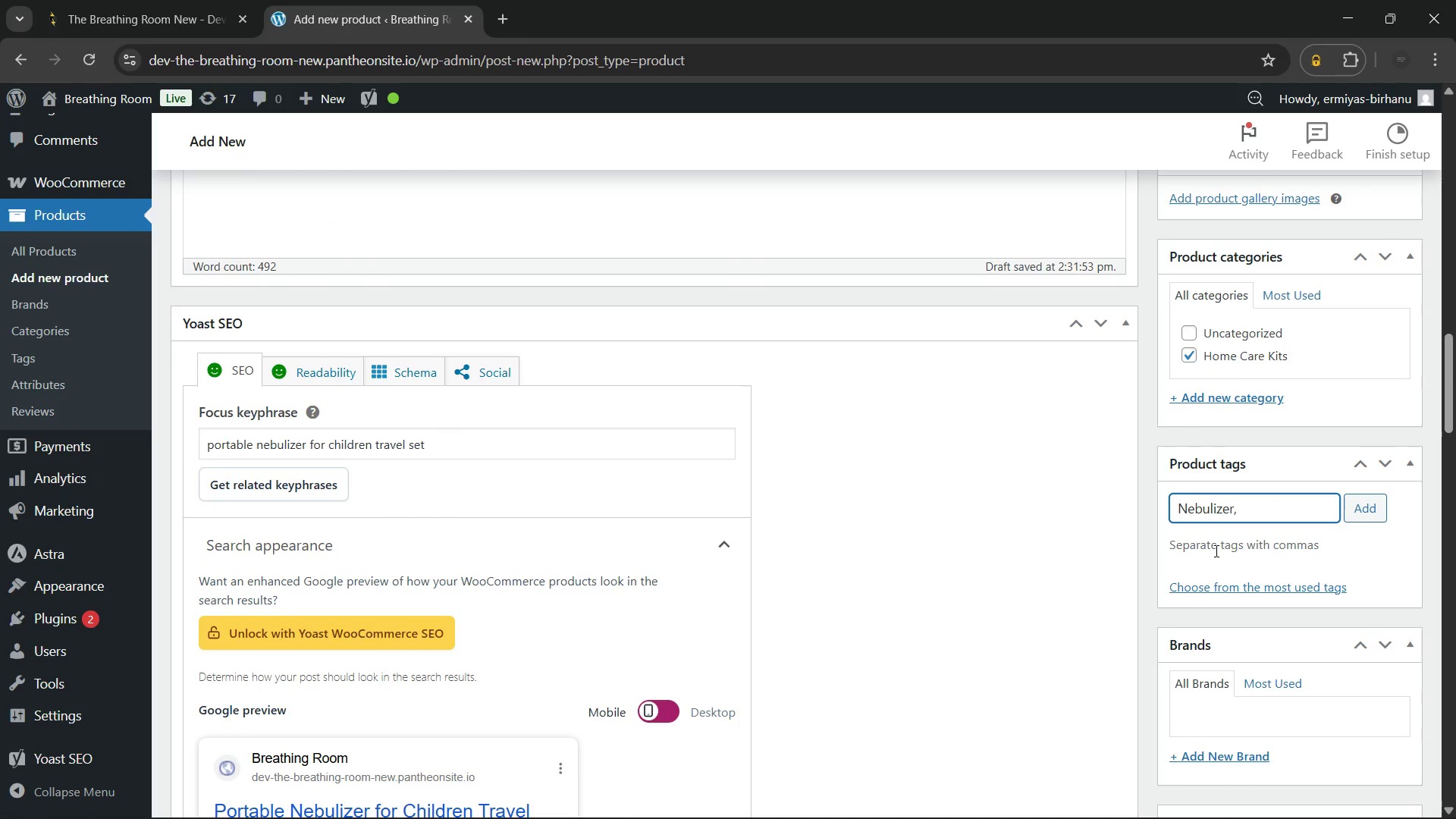 
type(neb)
 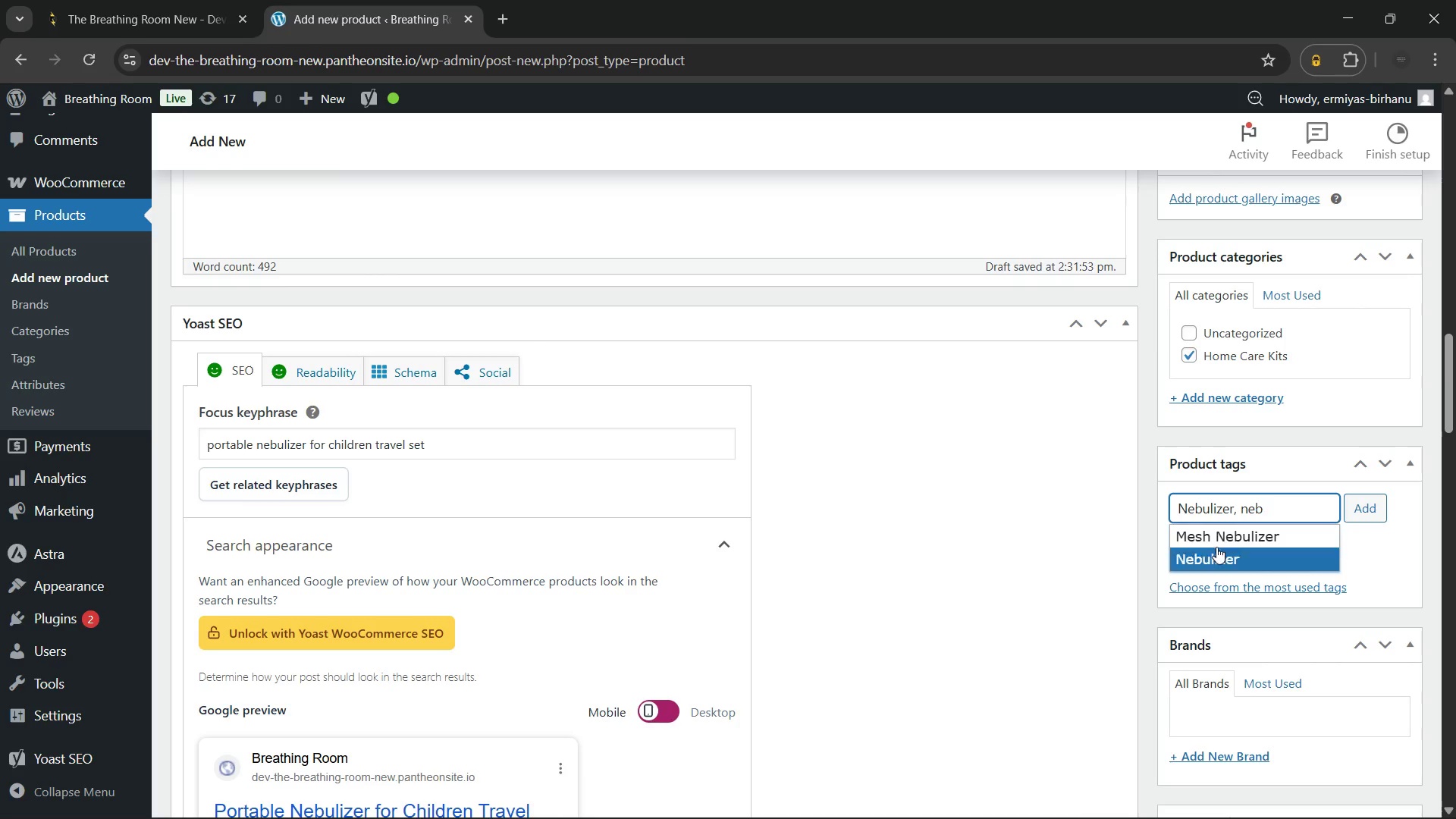 
left_click([1236, 534])
 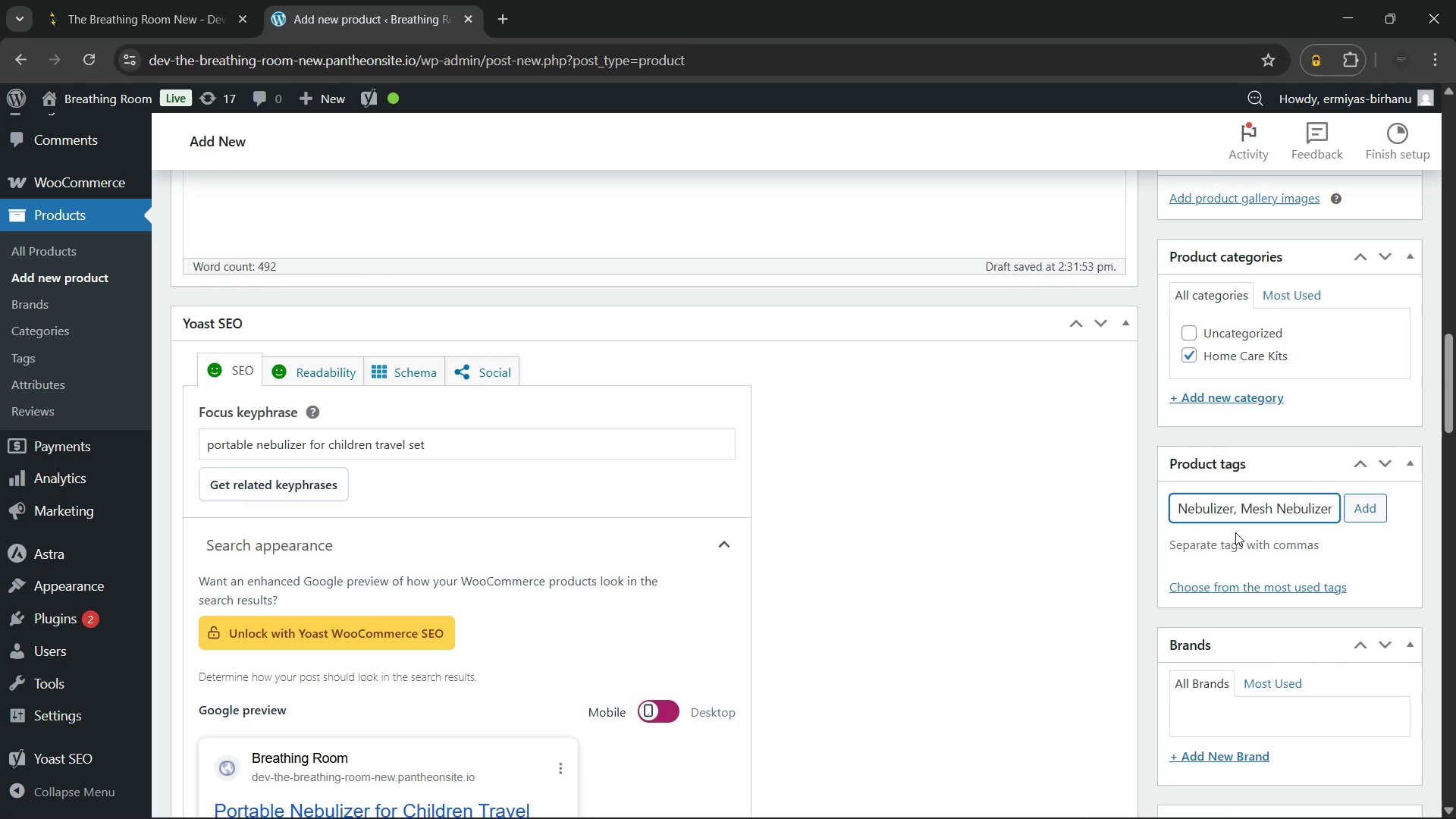 
type(as)
 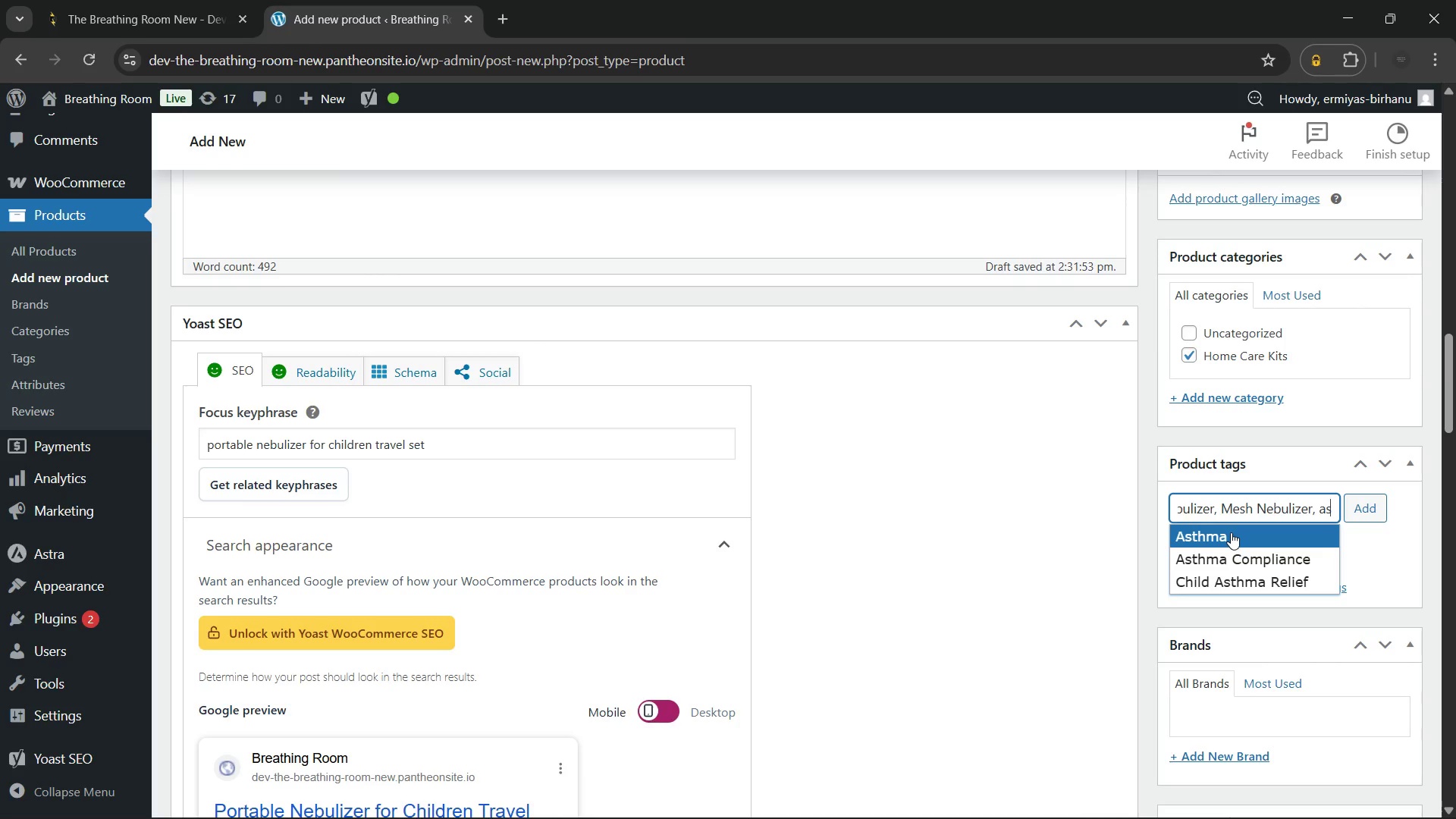 
left_click([1231, 532])
 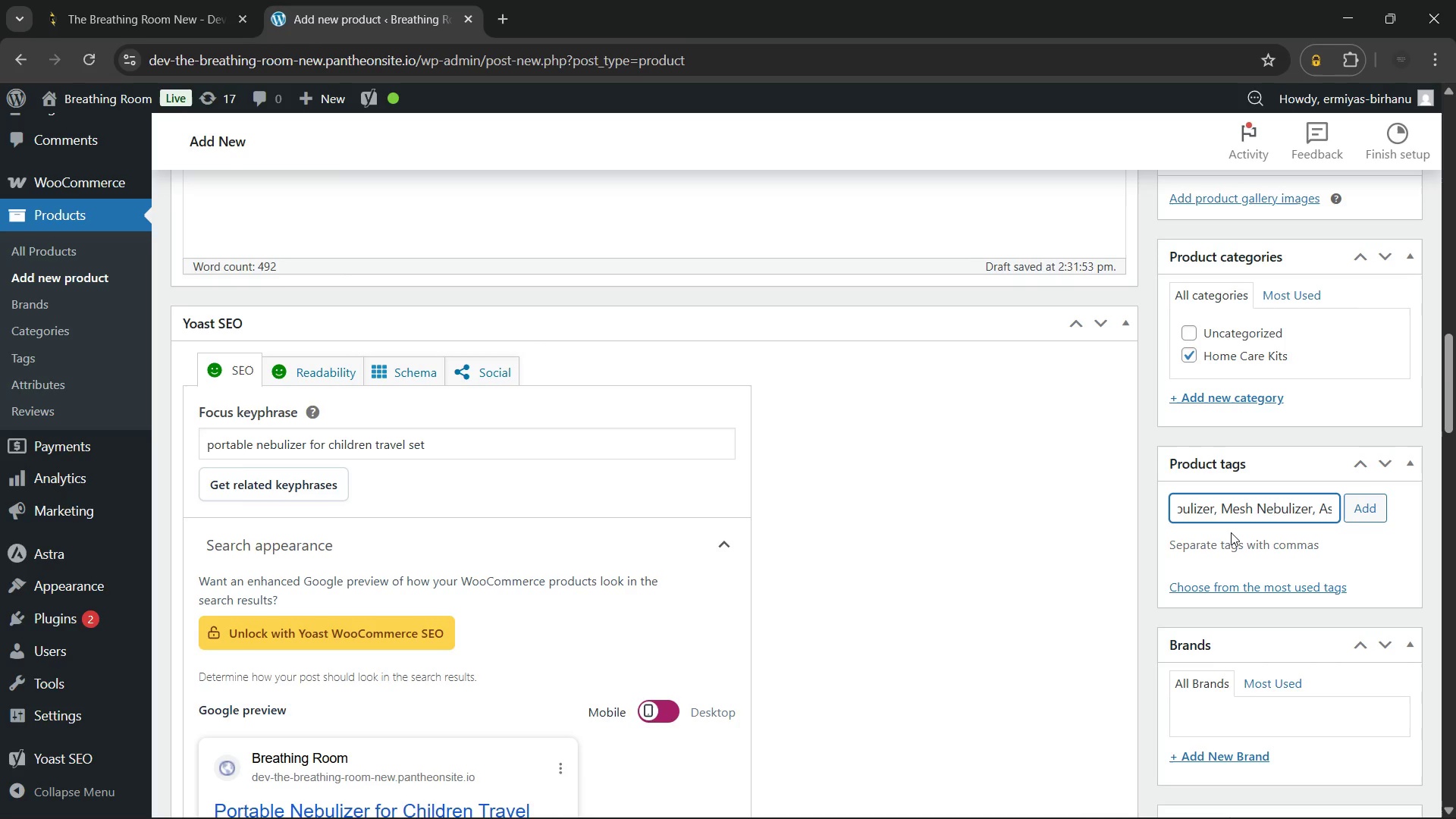 
type(ped)
 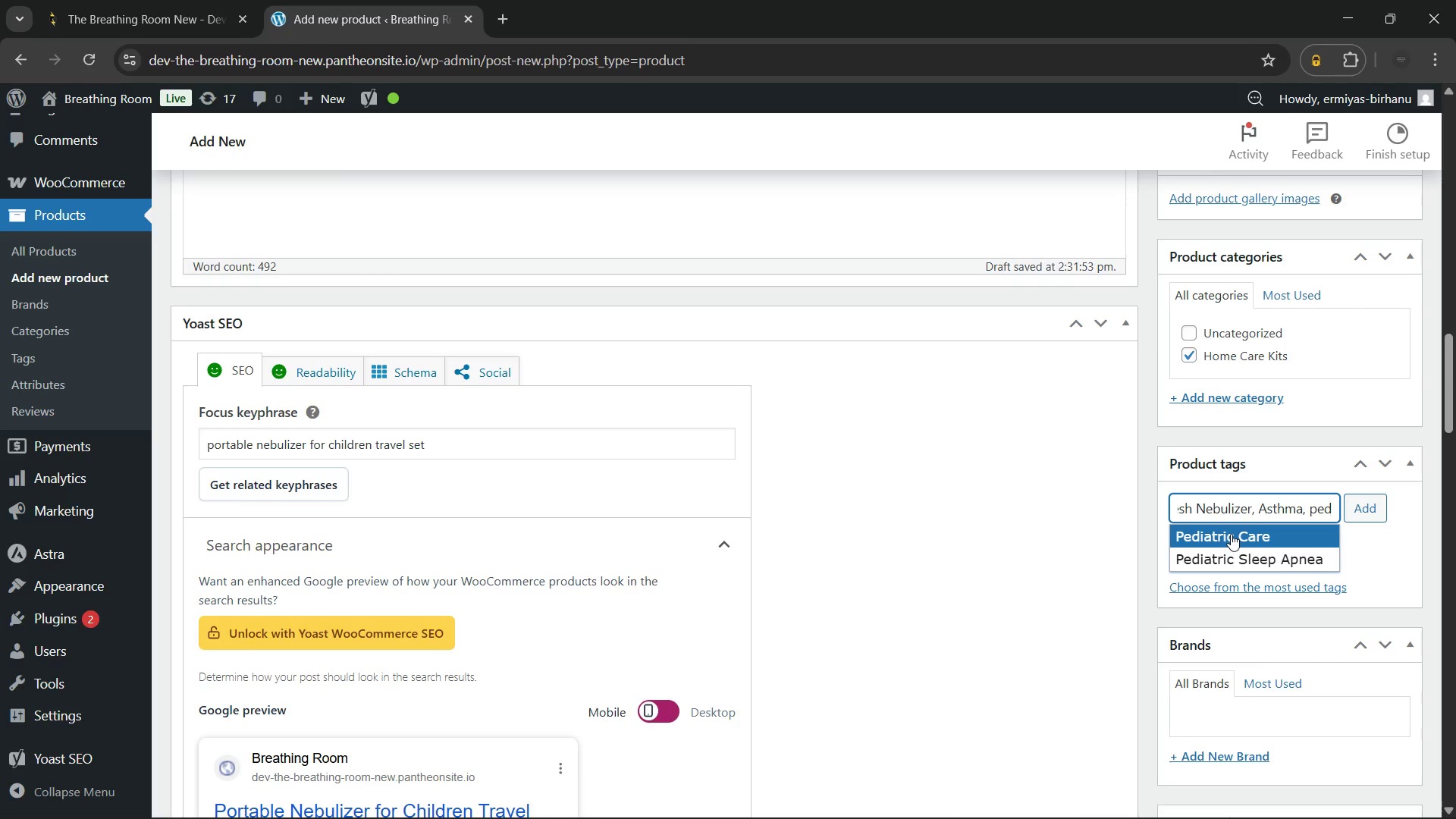 
left_click([1231, 534])
 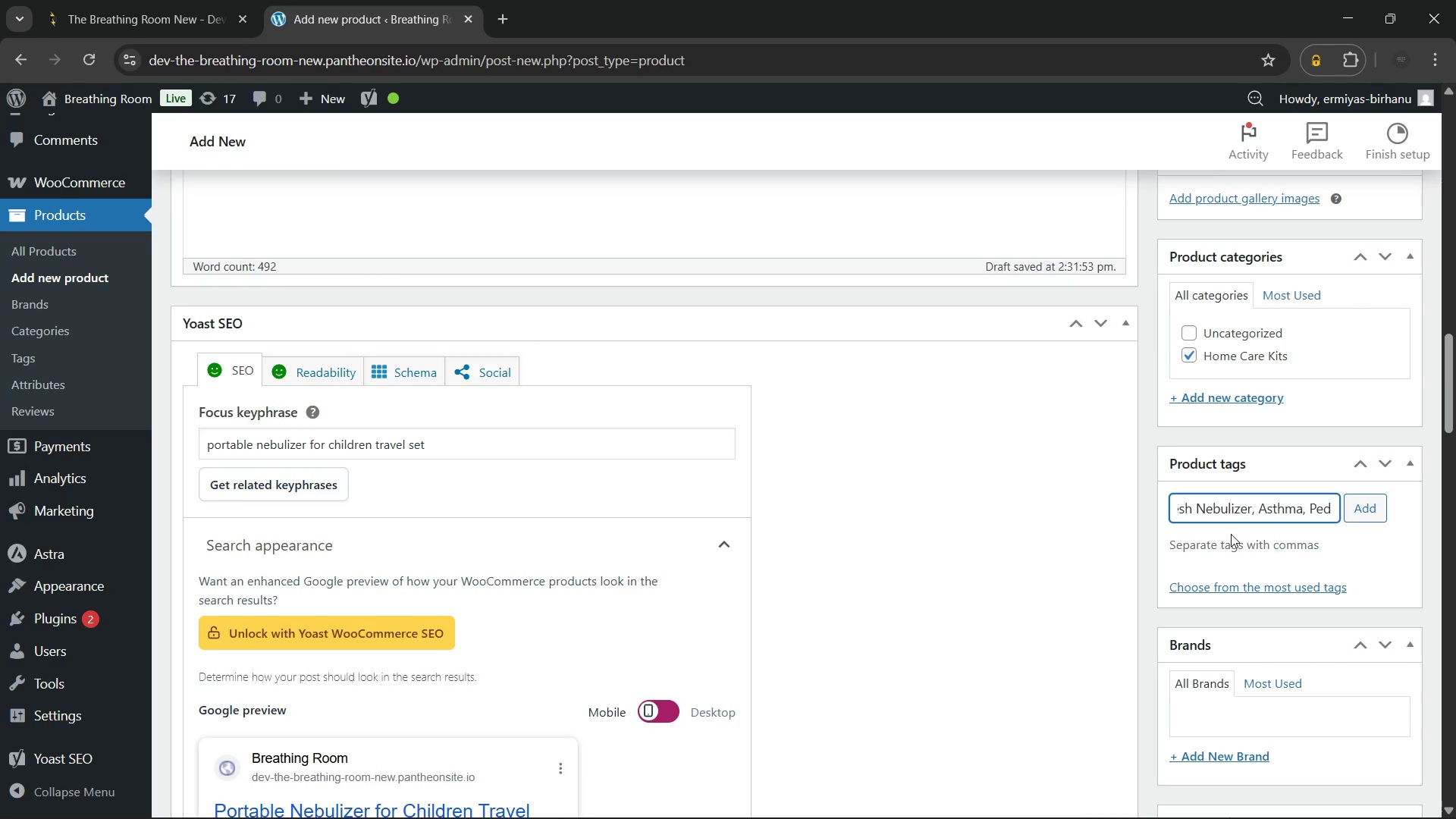 
type(trav)
 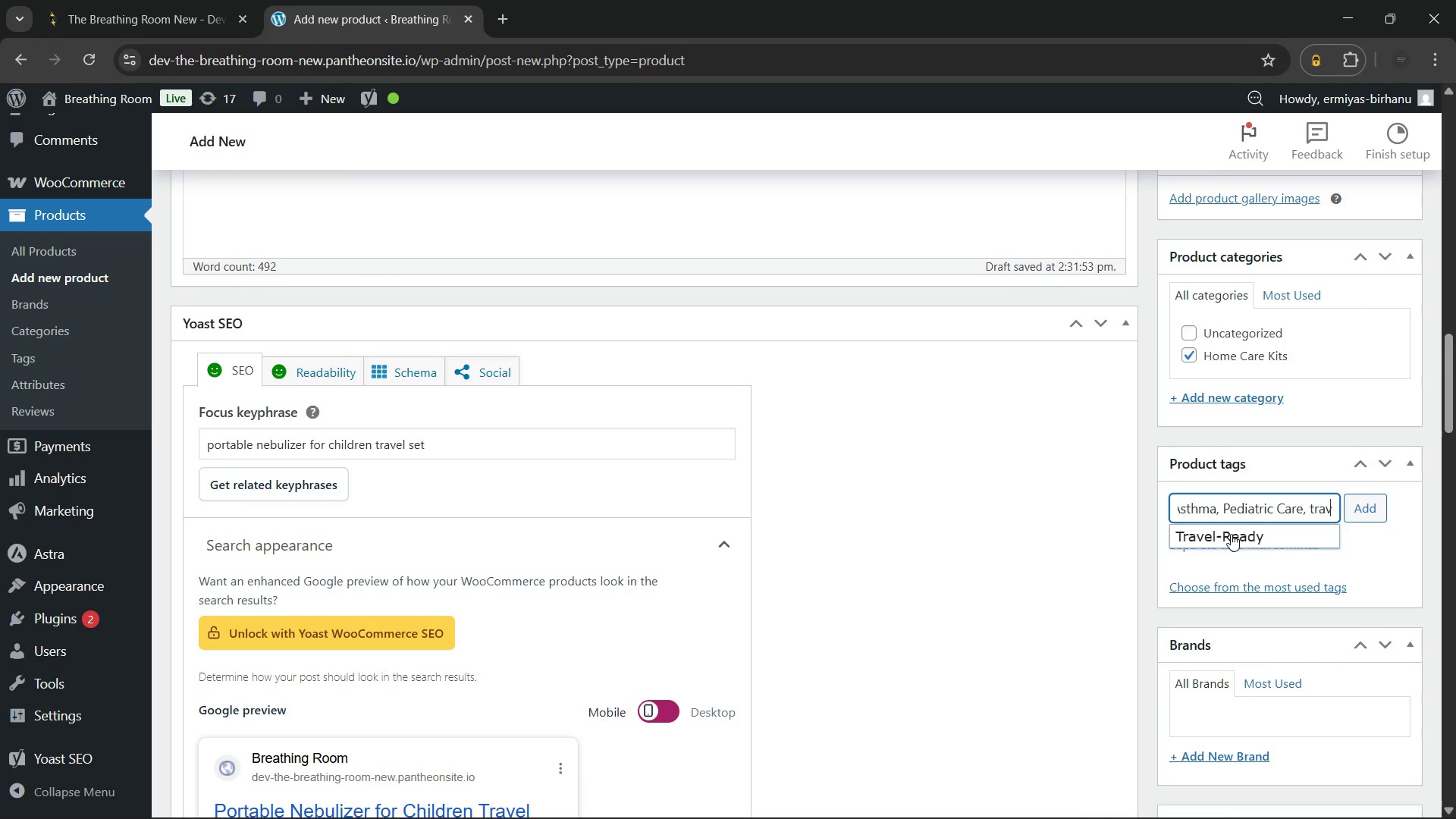 
left_click([1236, 534])
 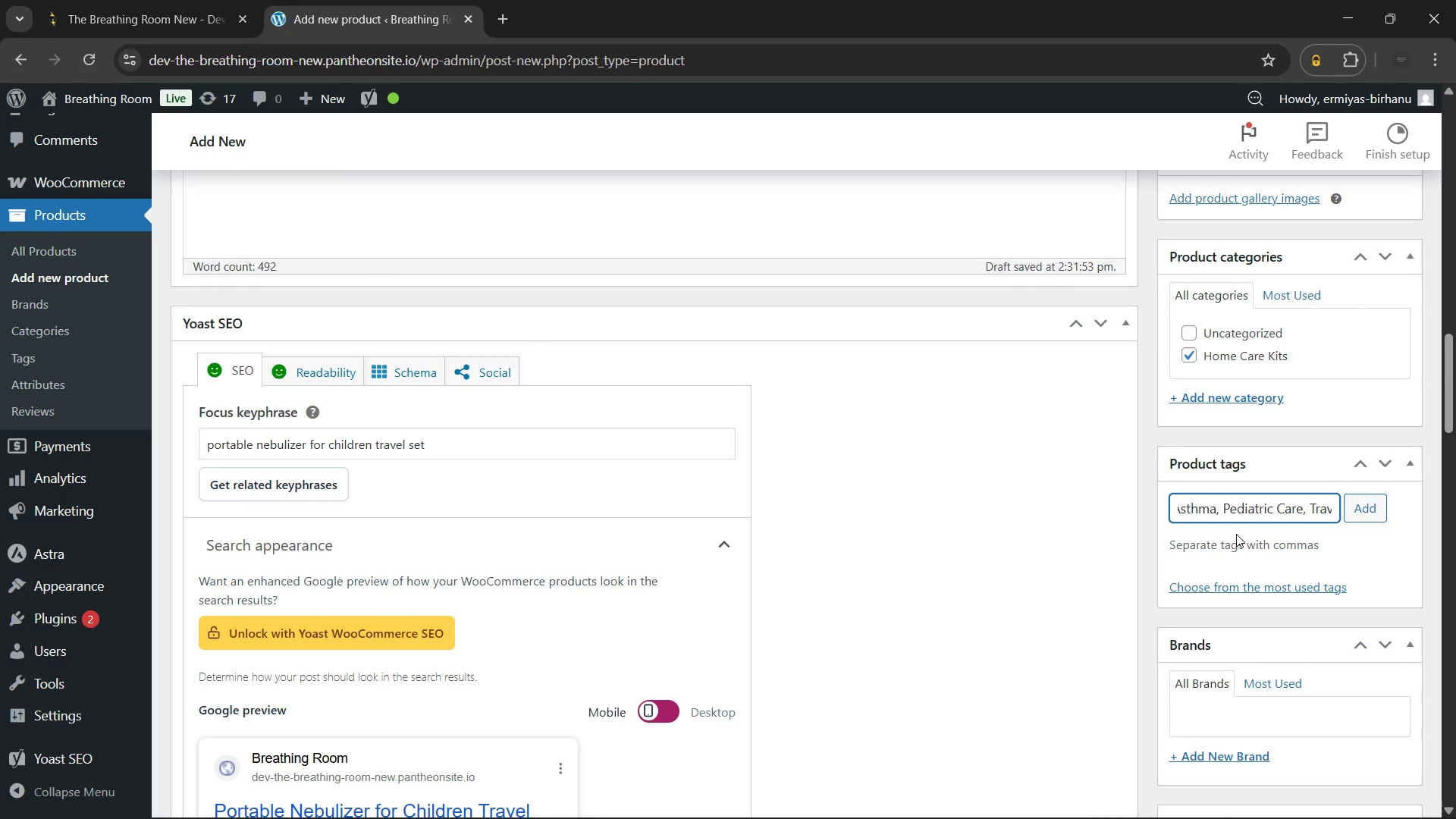 
type(r)
key(Backspace)
type(por)
key(Backspace)
key(Backspace)
key(Backspace)
 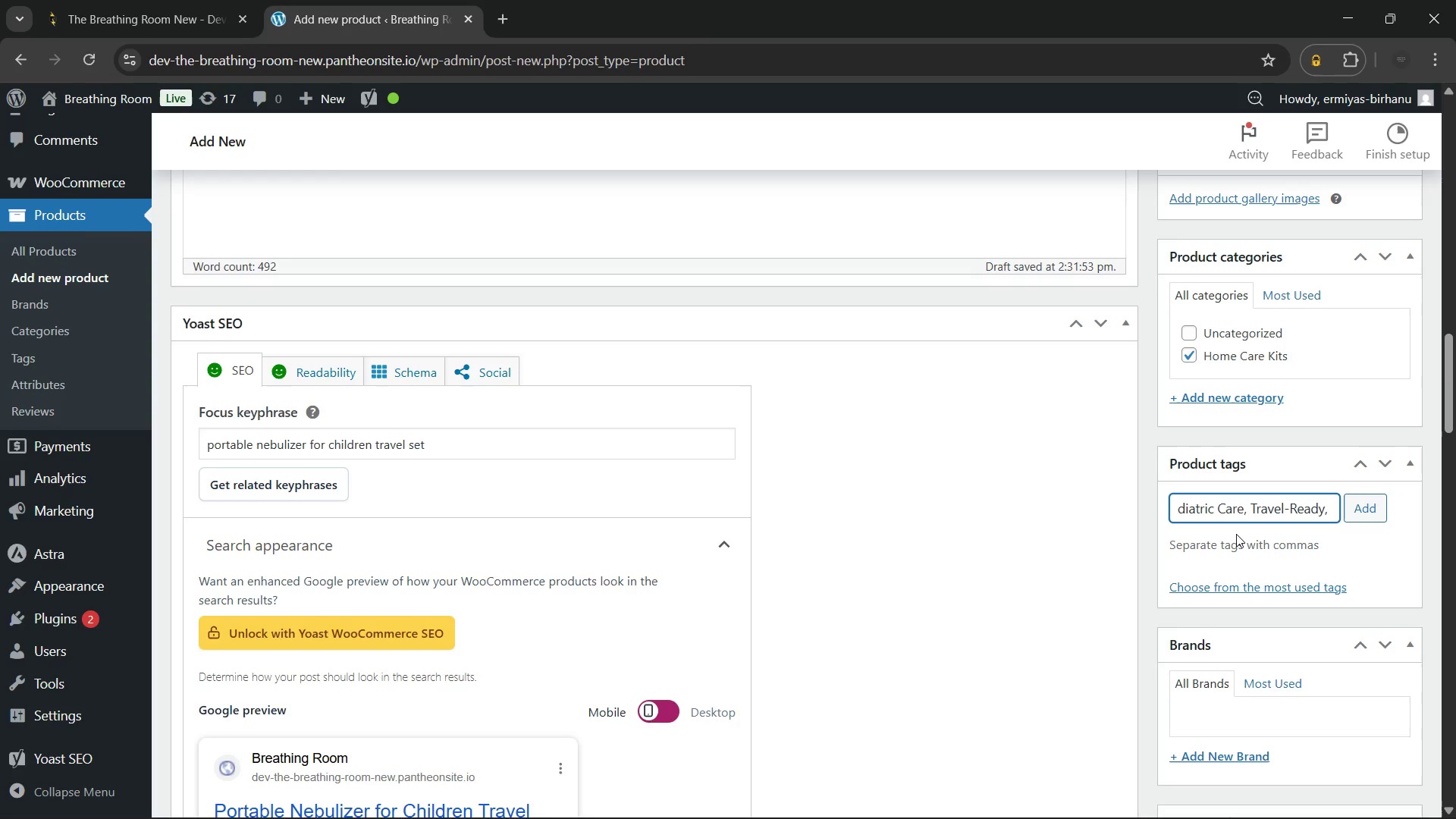 
wait(8.52)
 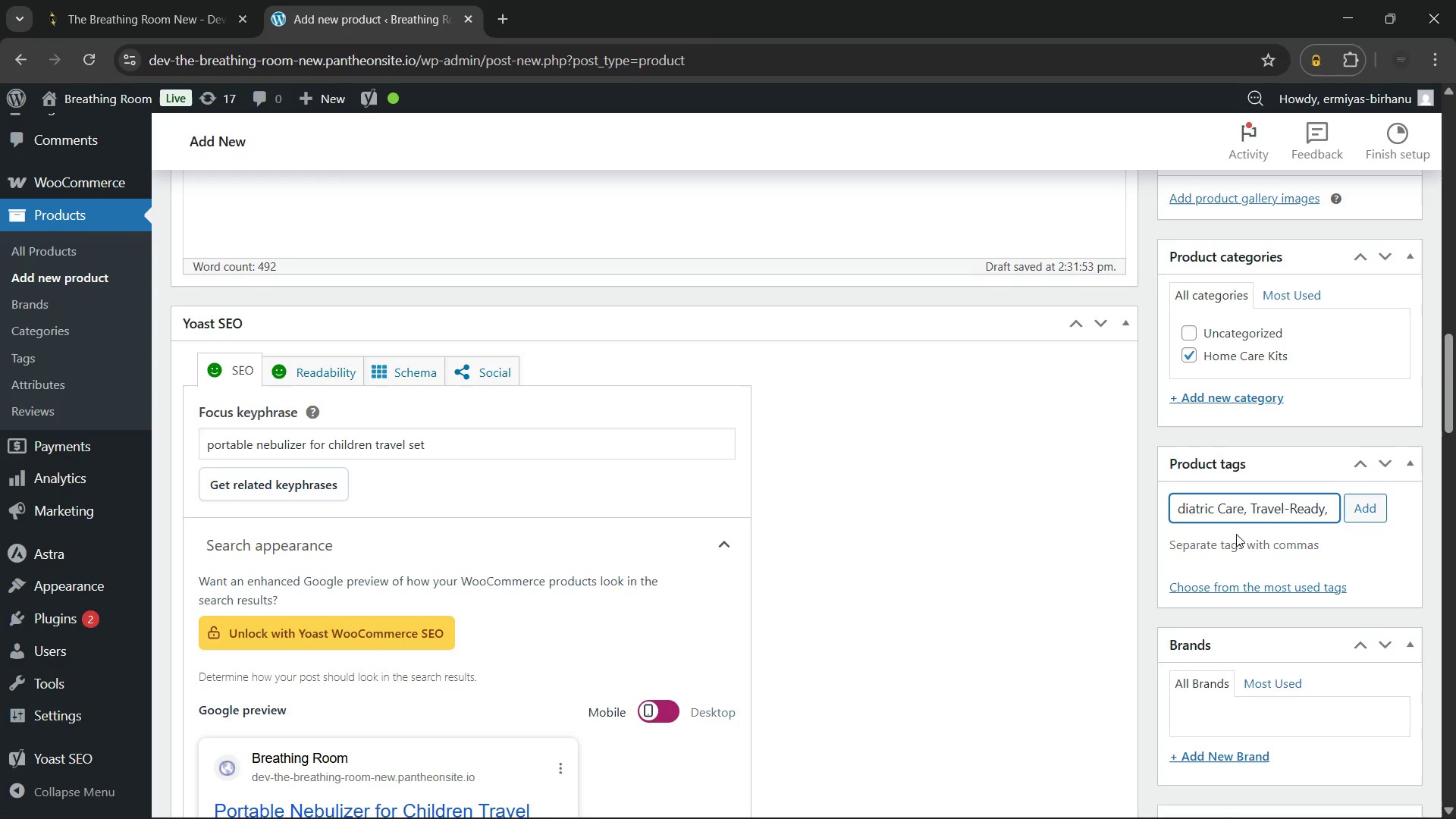 
type(p)
key(Backspace)
type(res)
 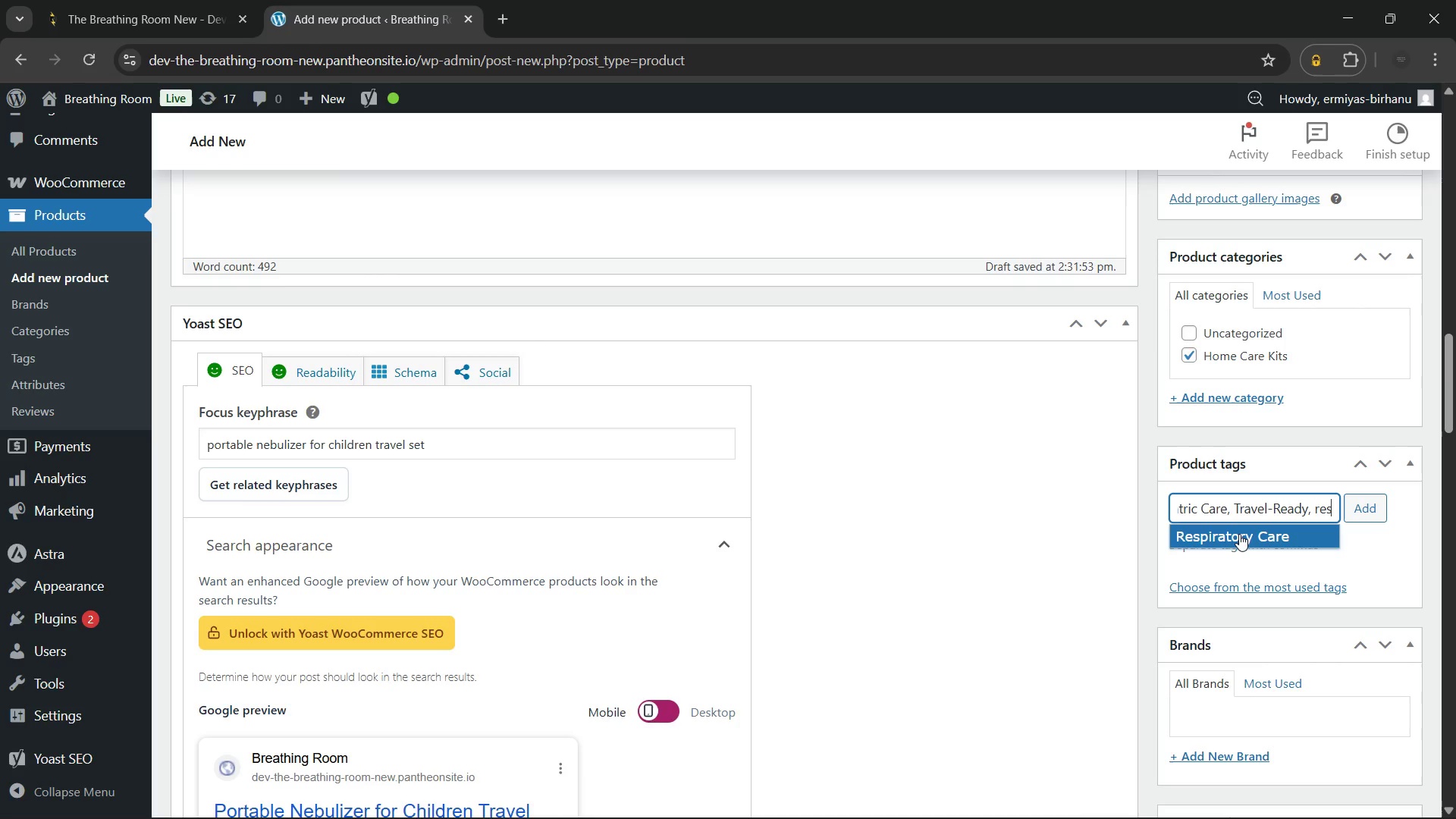 
left_click([1241, 535])
 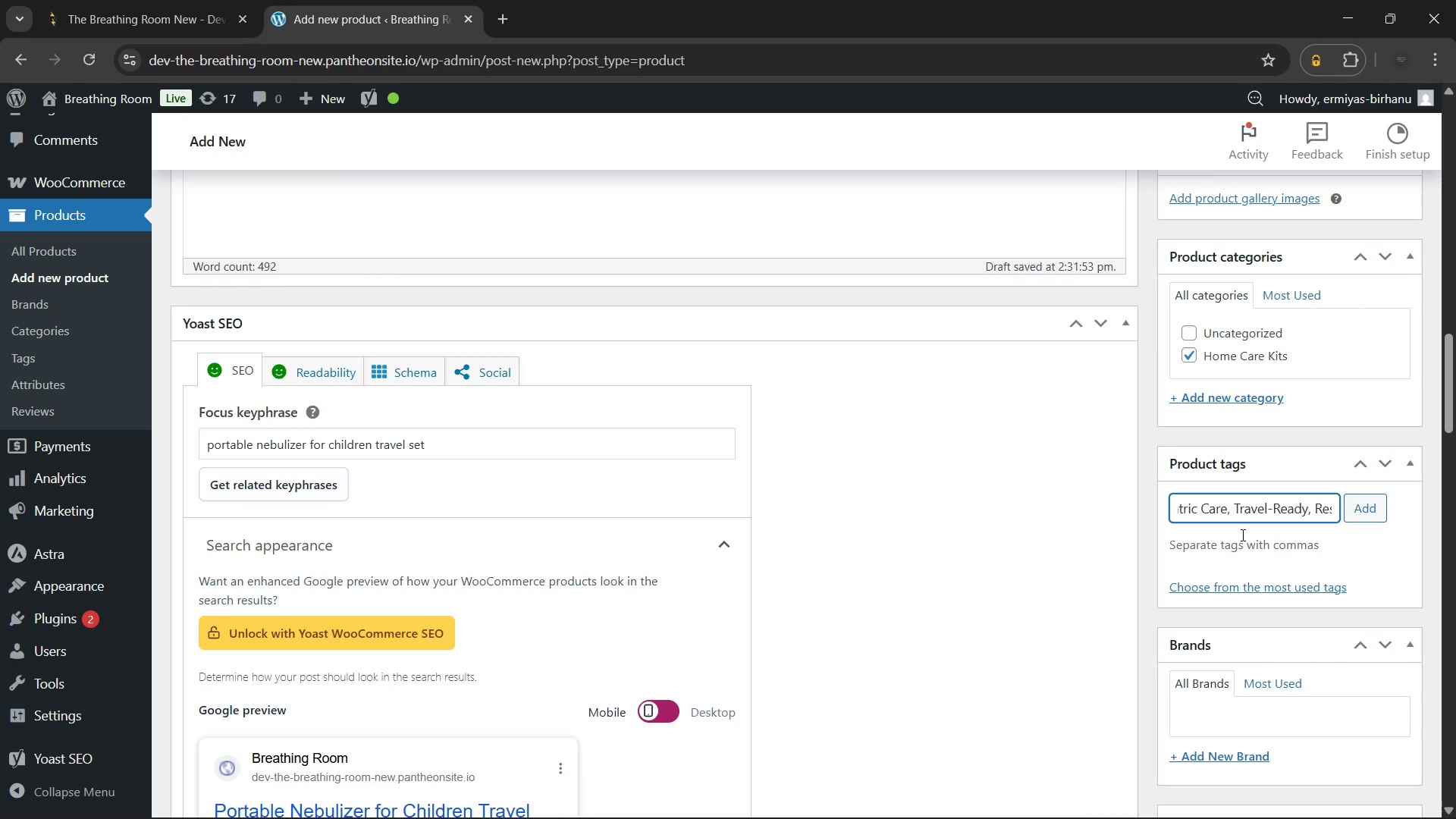 
type(sch)
 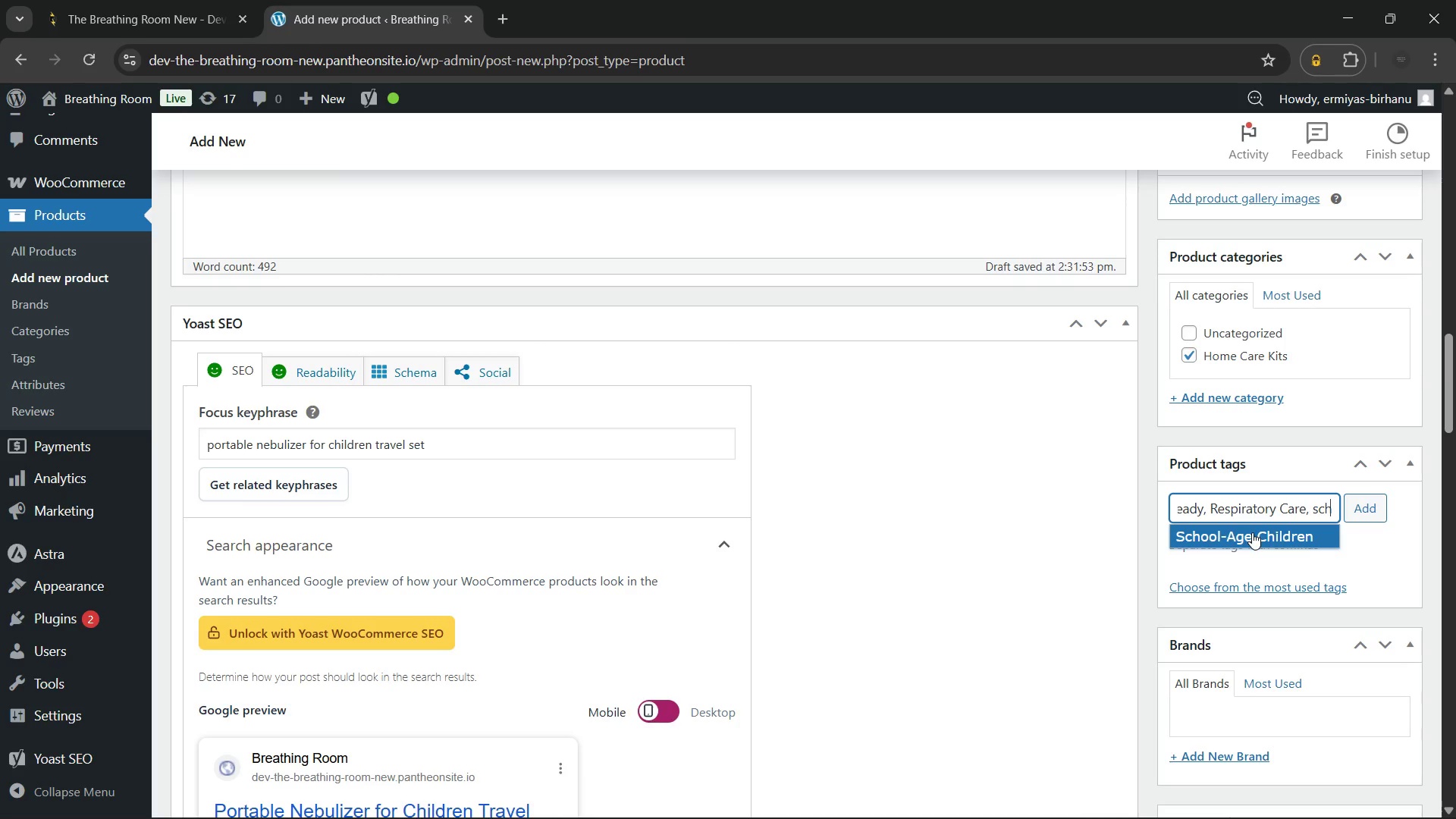 
left_click([1252, 532])
 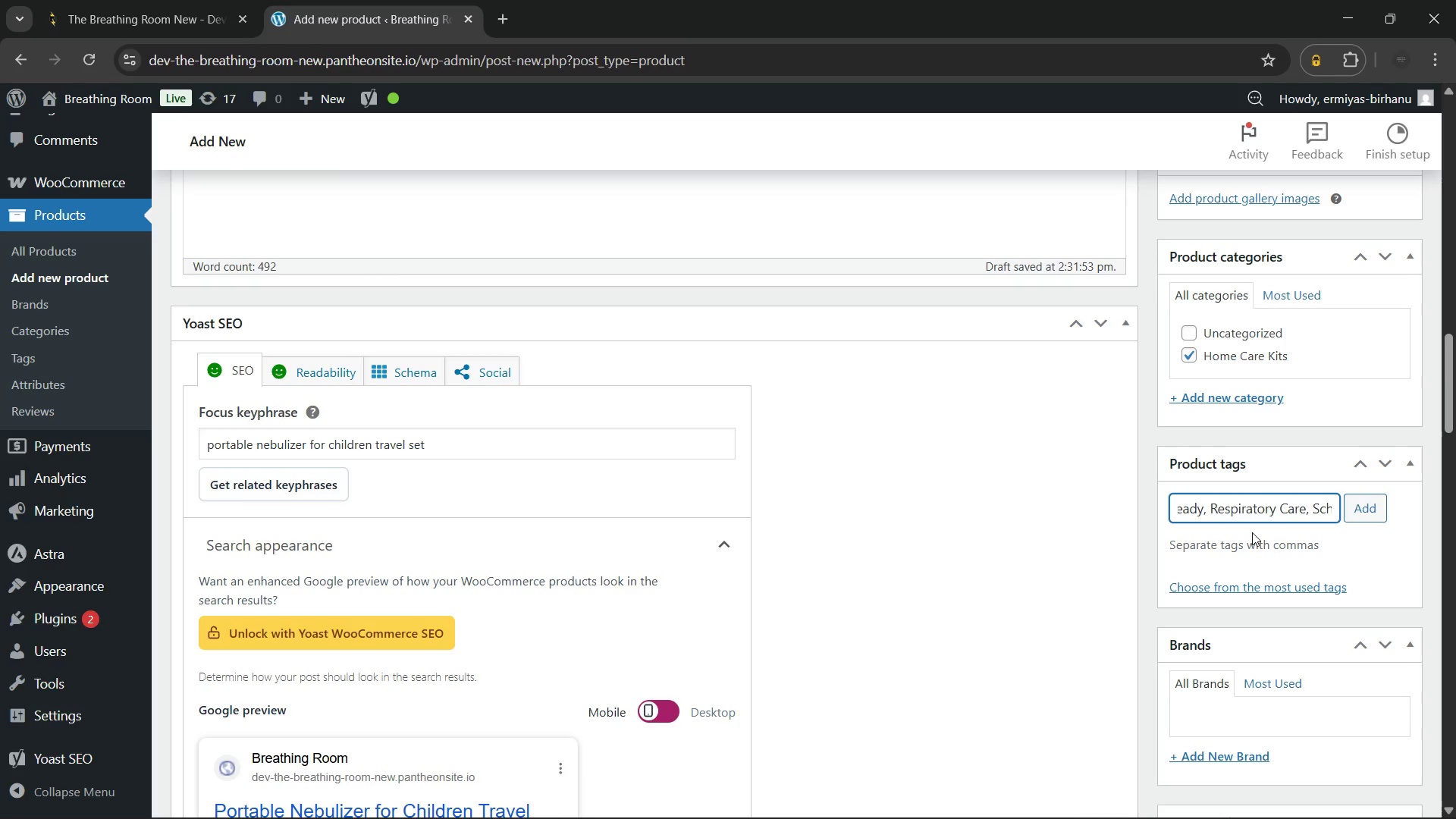 
type(com)
 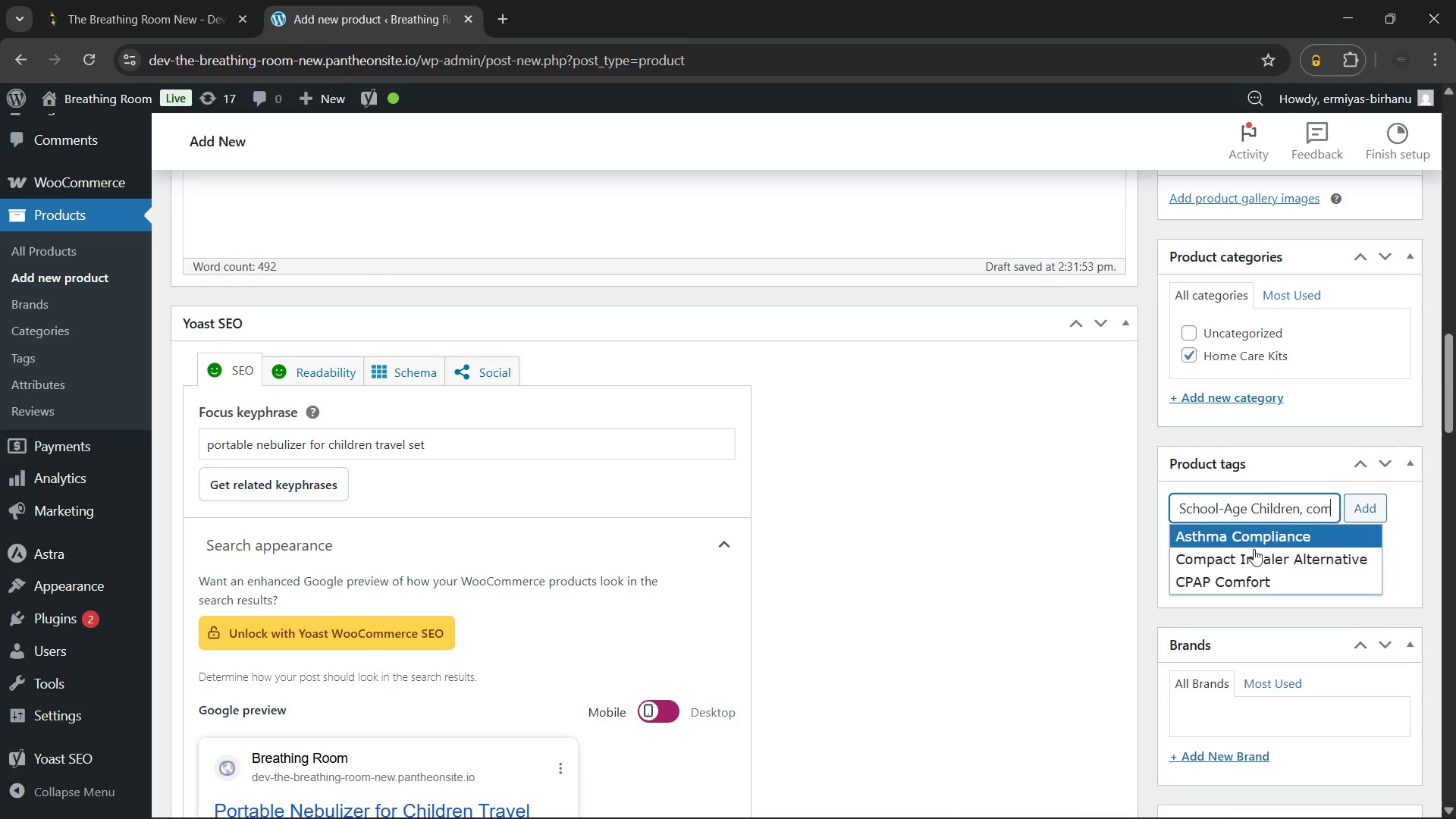 
left_click([1254, 558])
 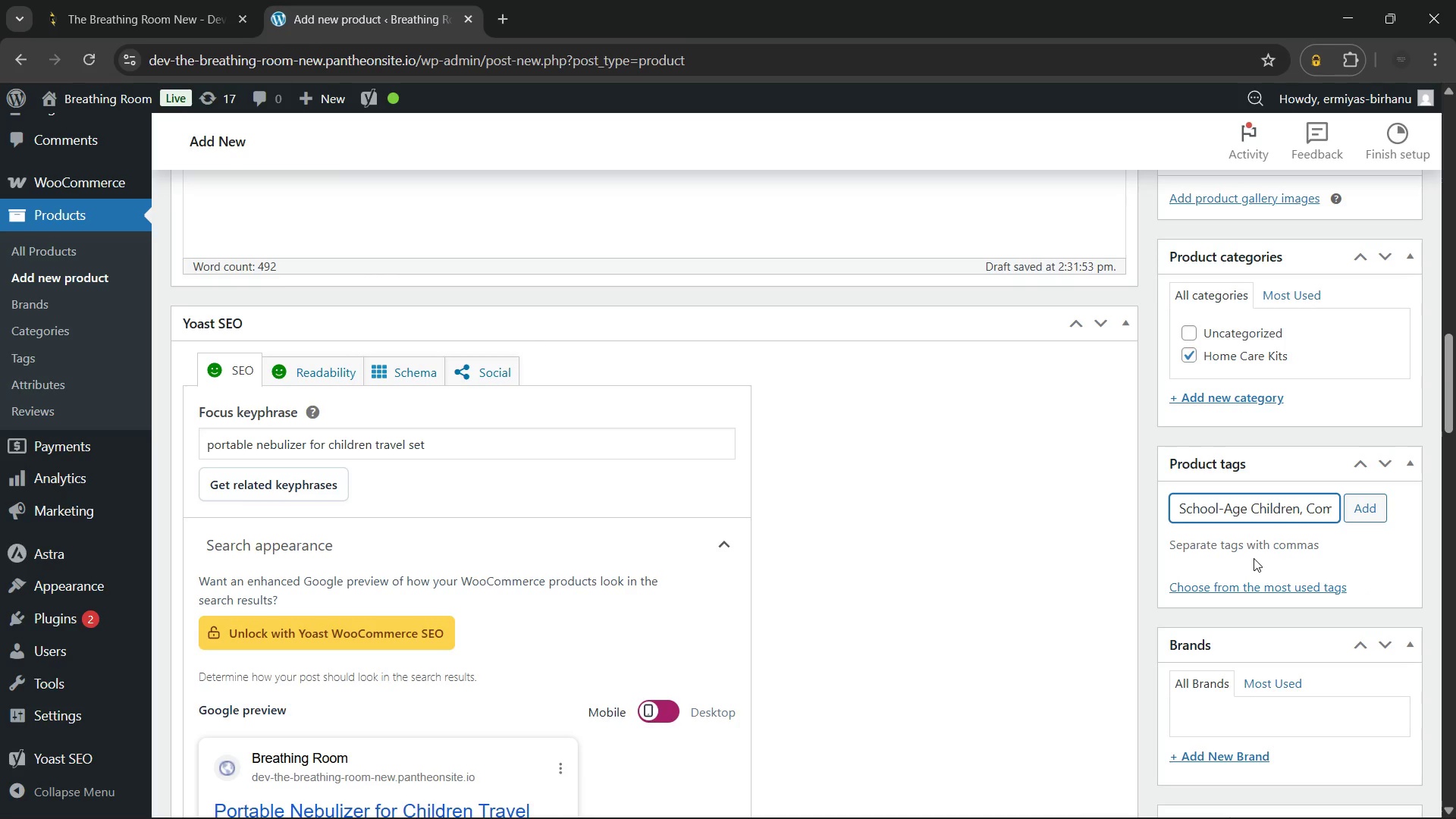 
wait(5.45)
 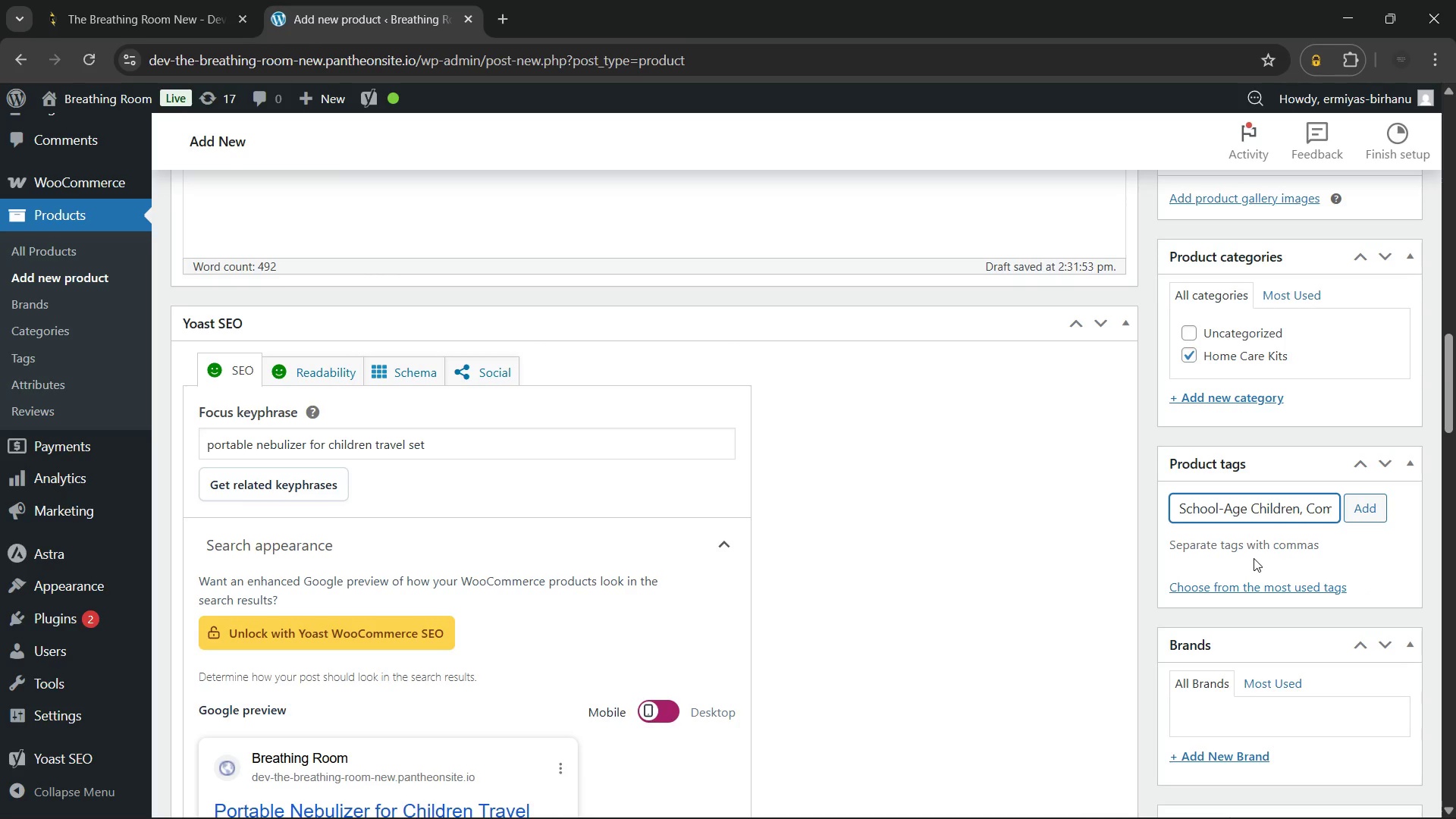 
left_click([1367, 497])
 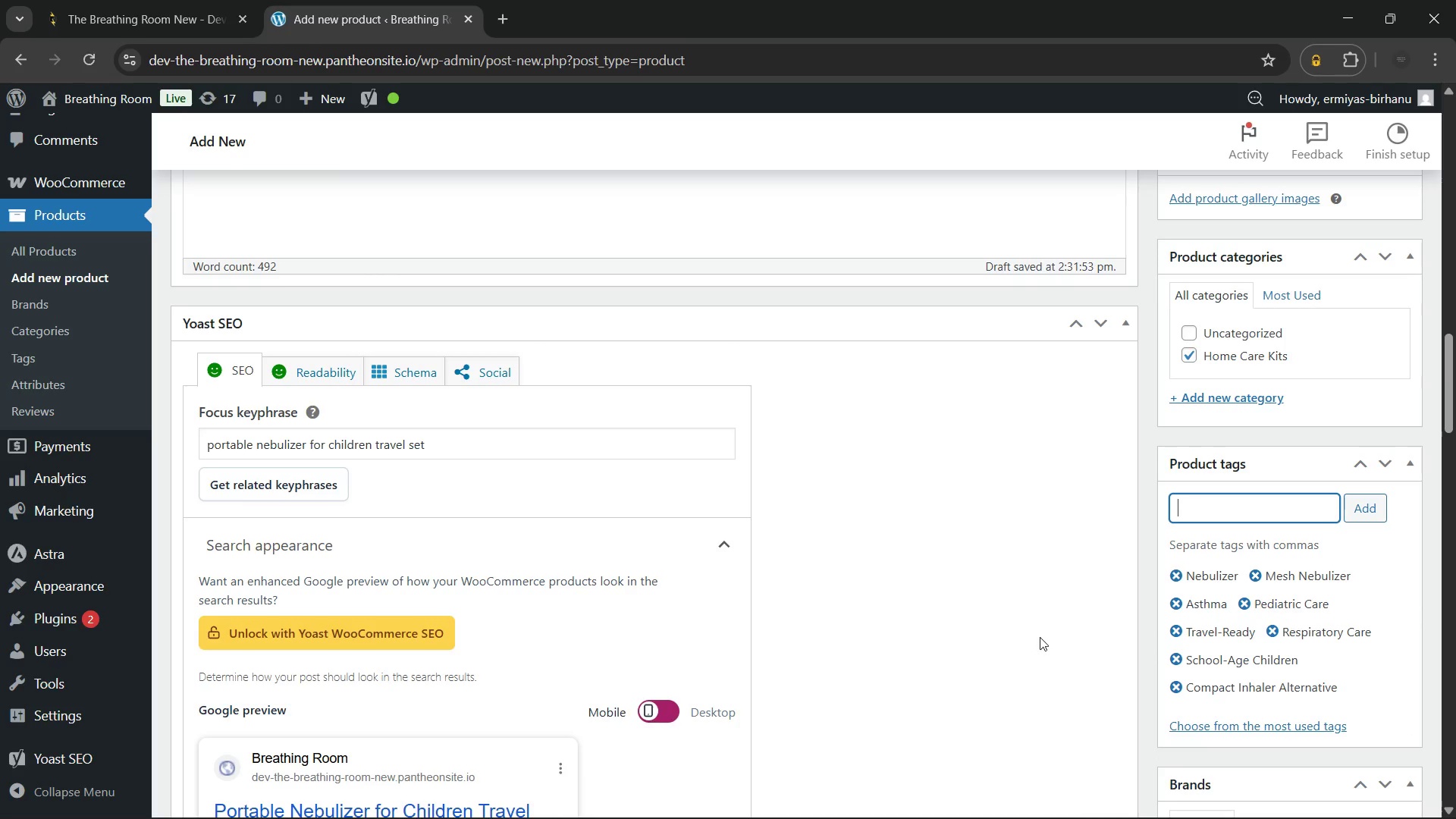 
left_click([1035, 632])
 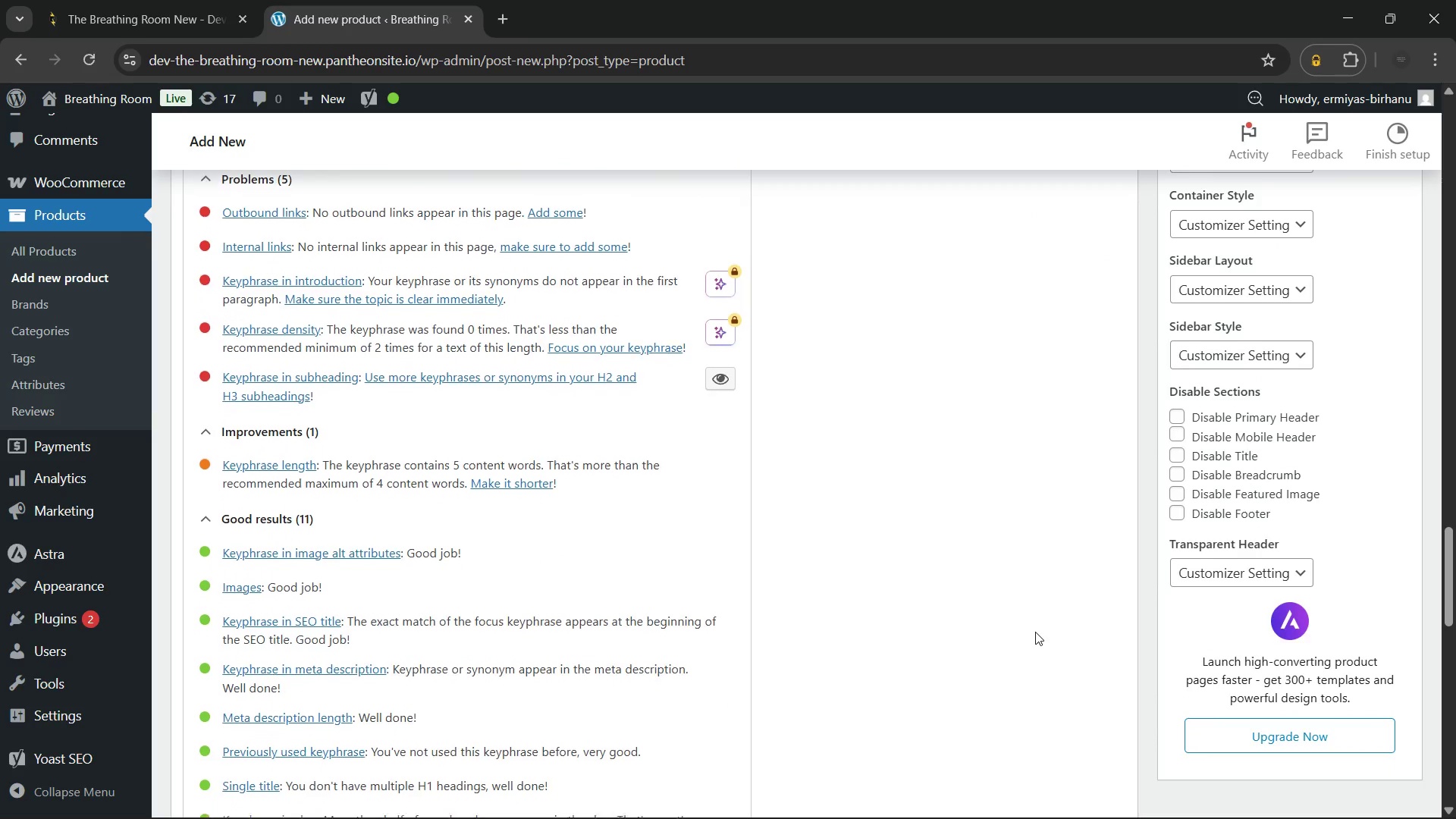 
wait(10.19)
 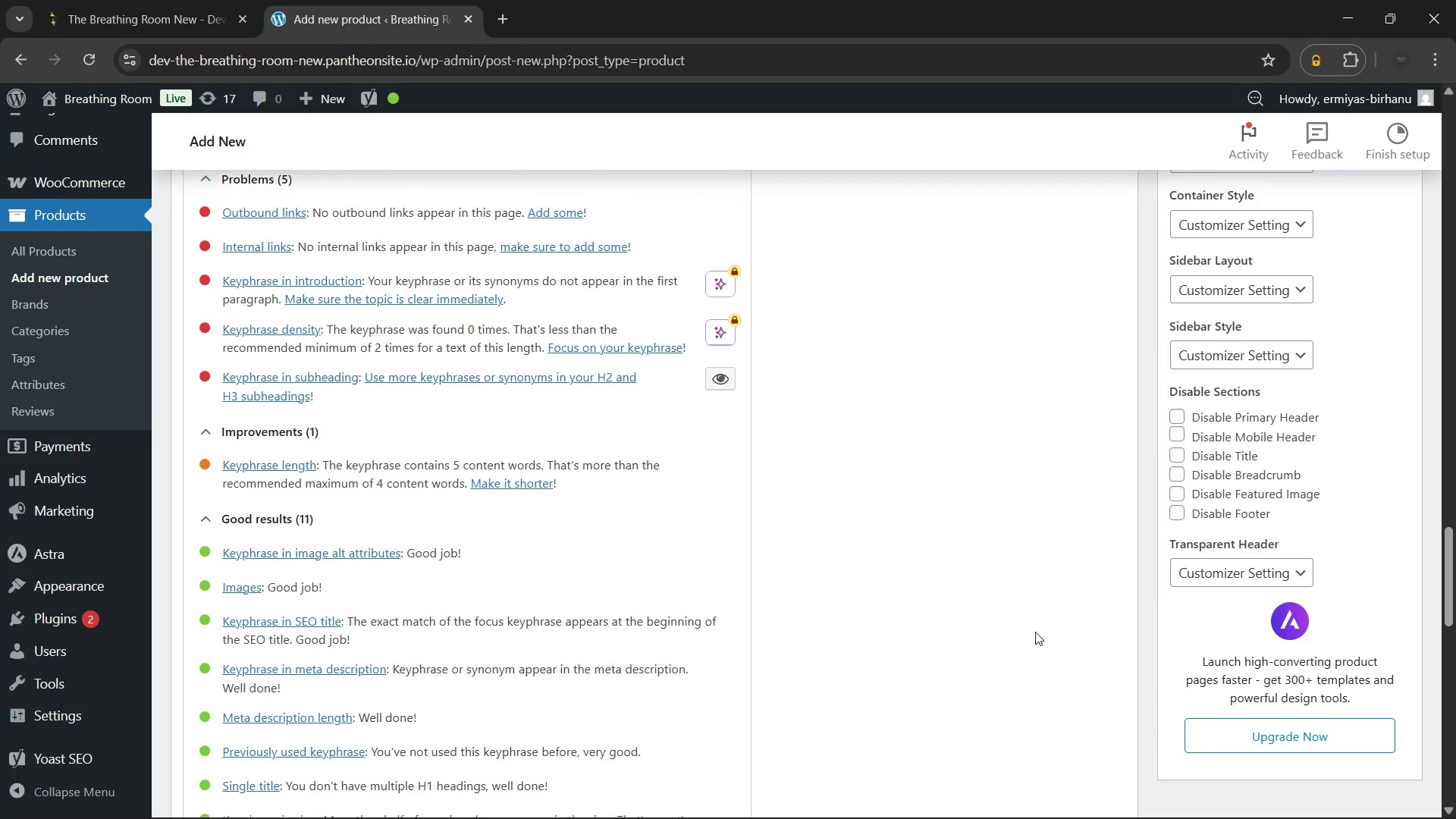 
left_click([264, 377])
 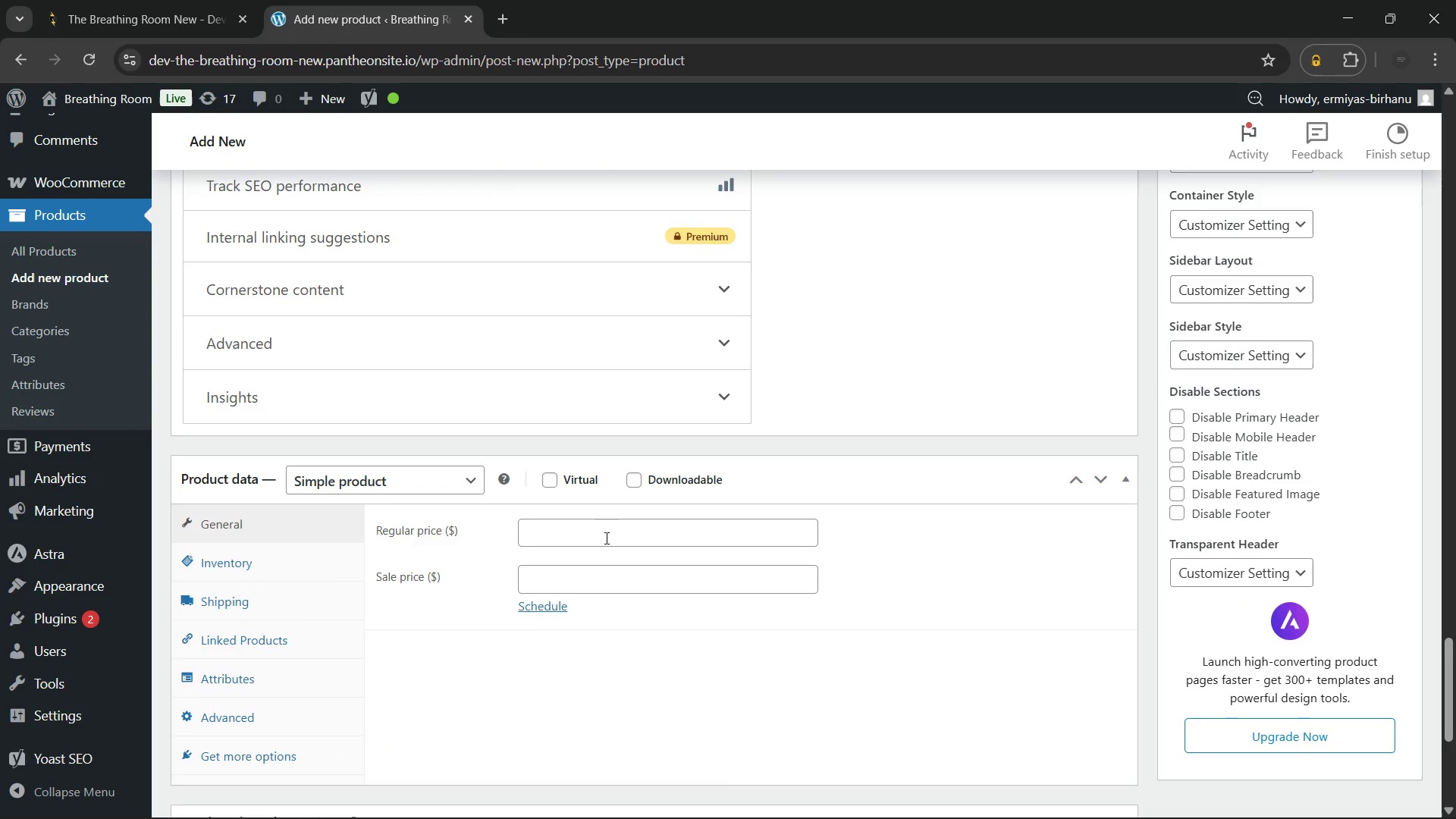 
wait(5.52)
 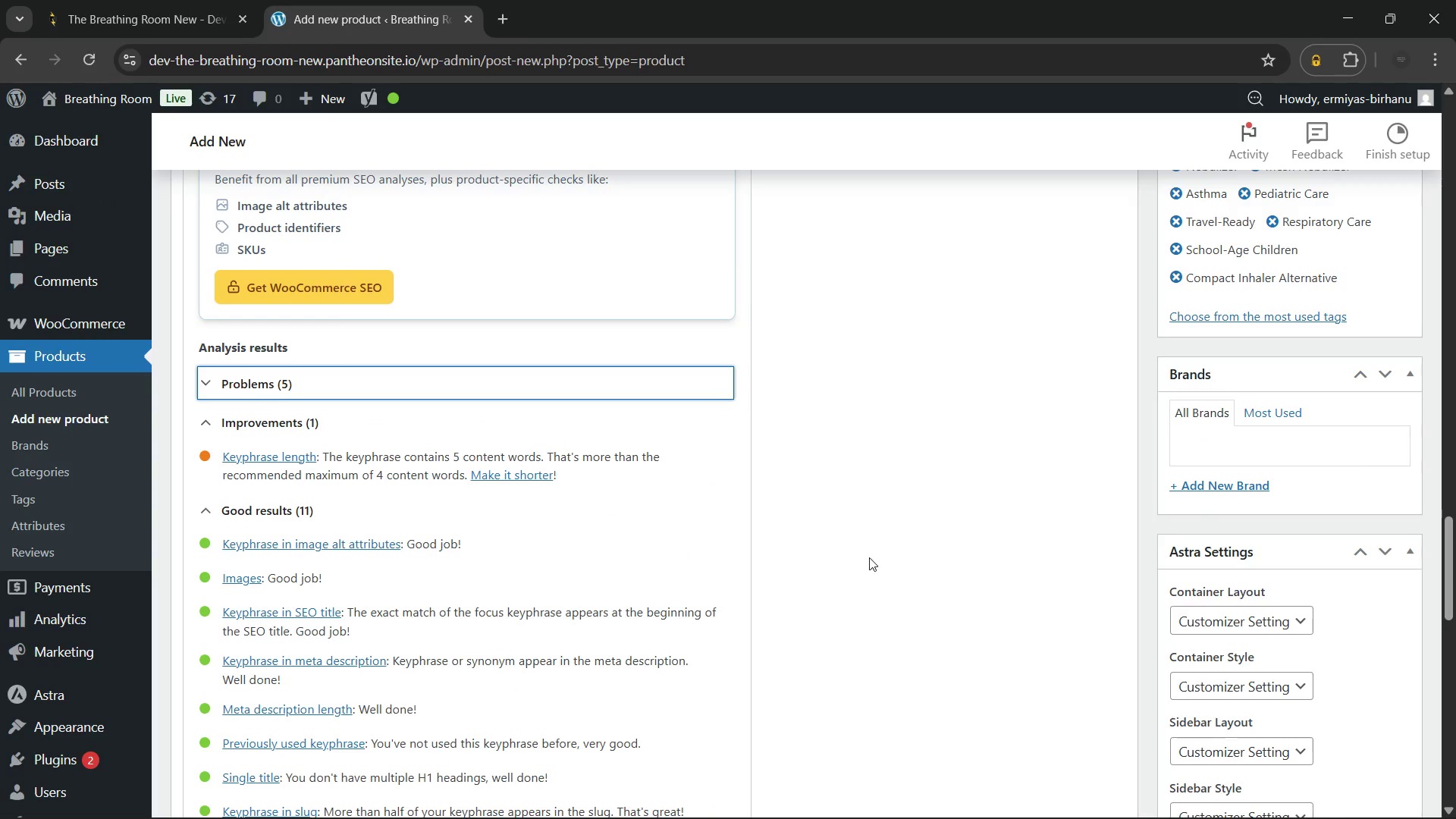 
left_click([605, 533])
 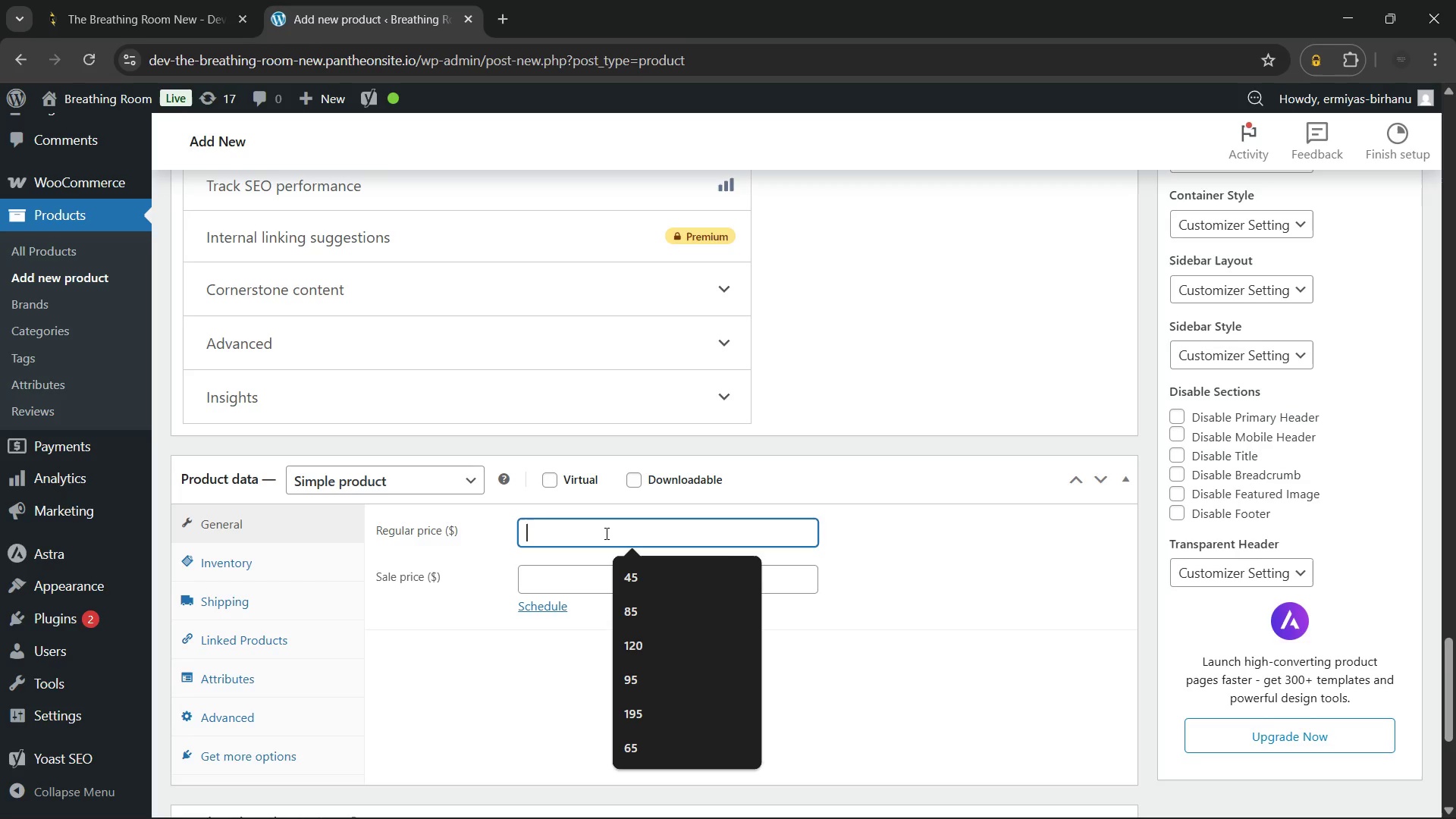 
key(Numpad6)
 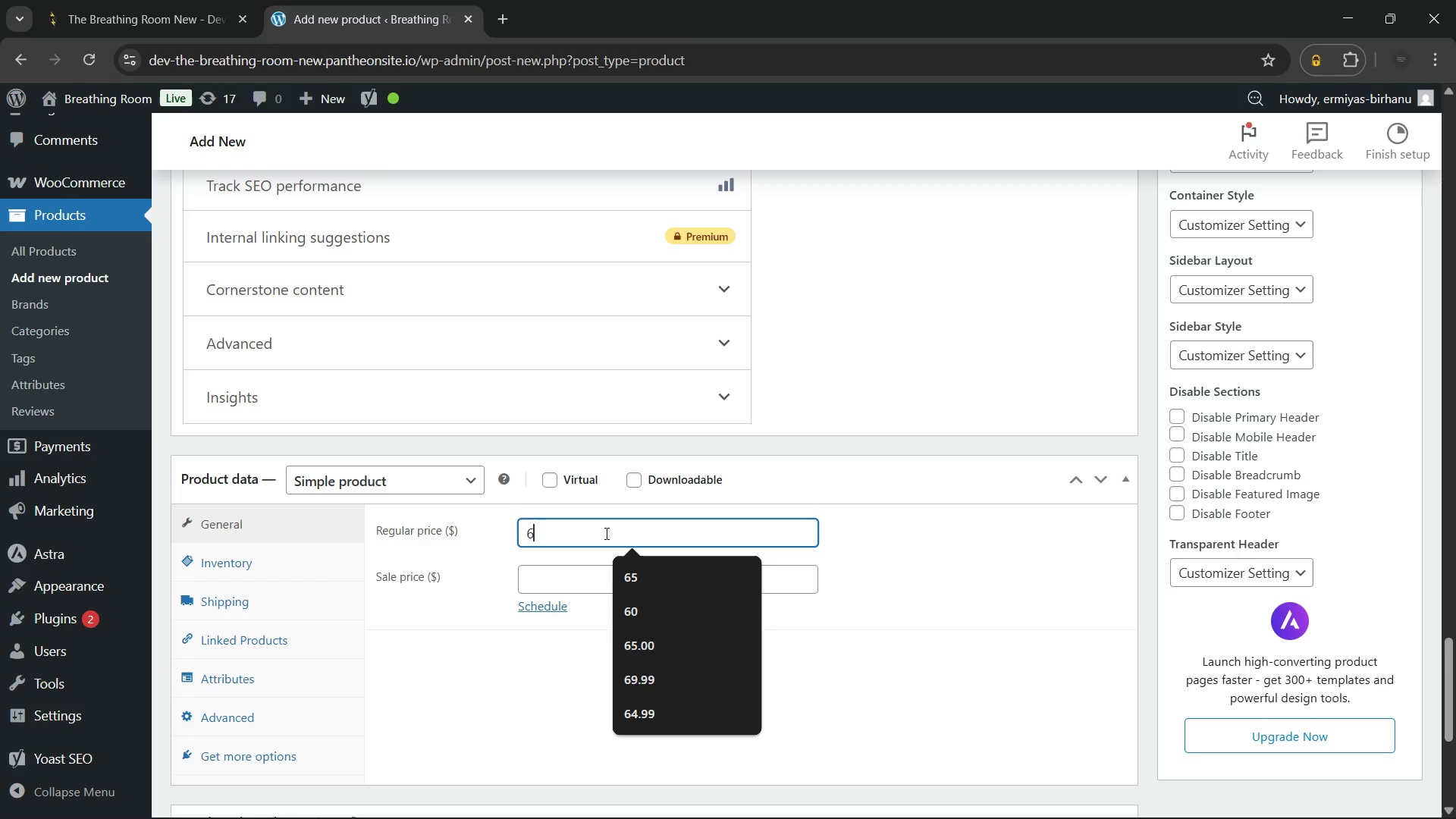 
key(Numpad4)
 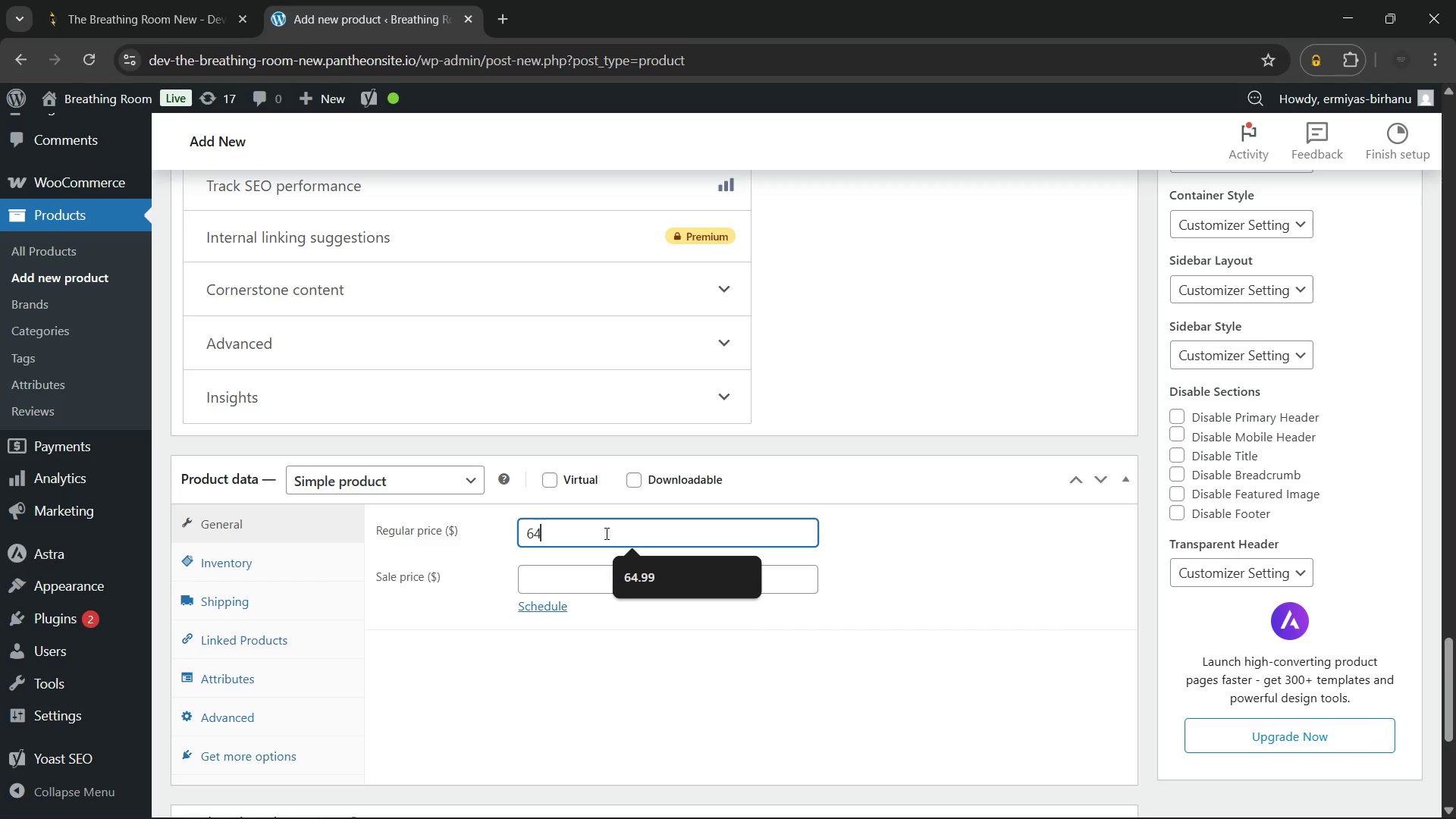 
key(NumpadDecimal)
 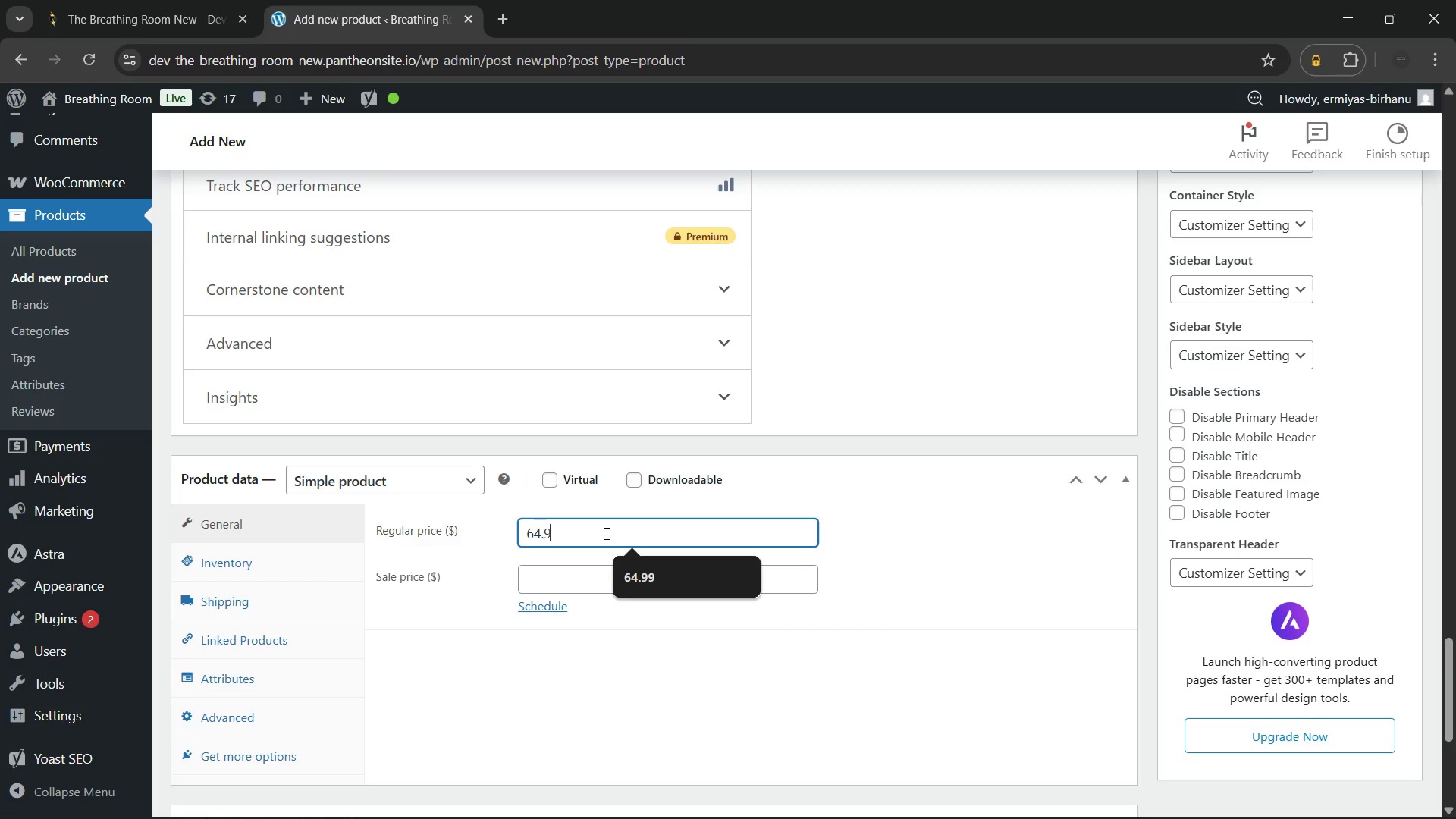 
key(Numpad9)
 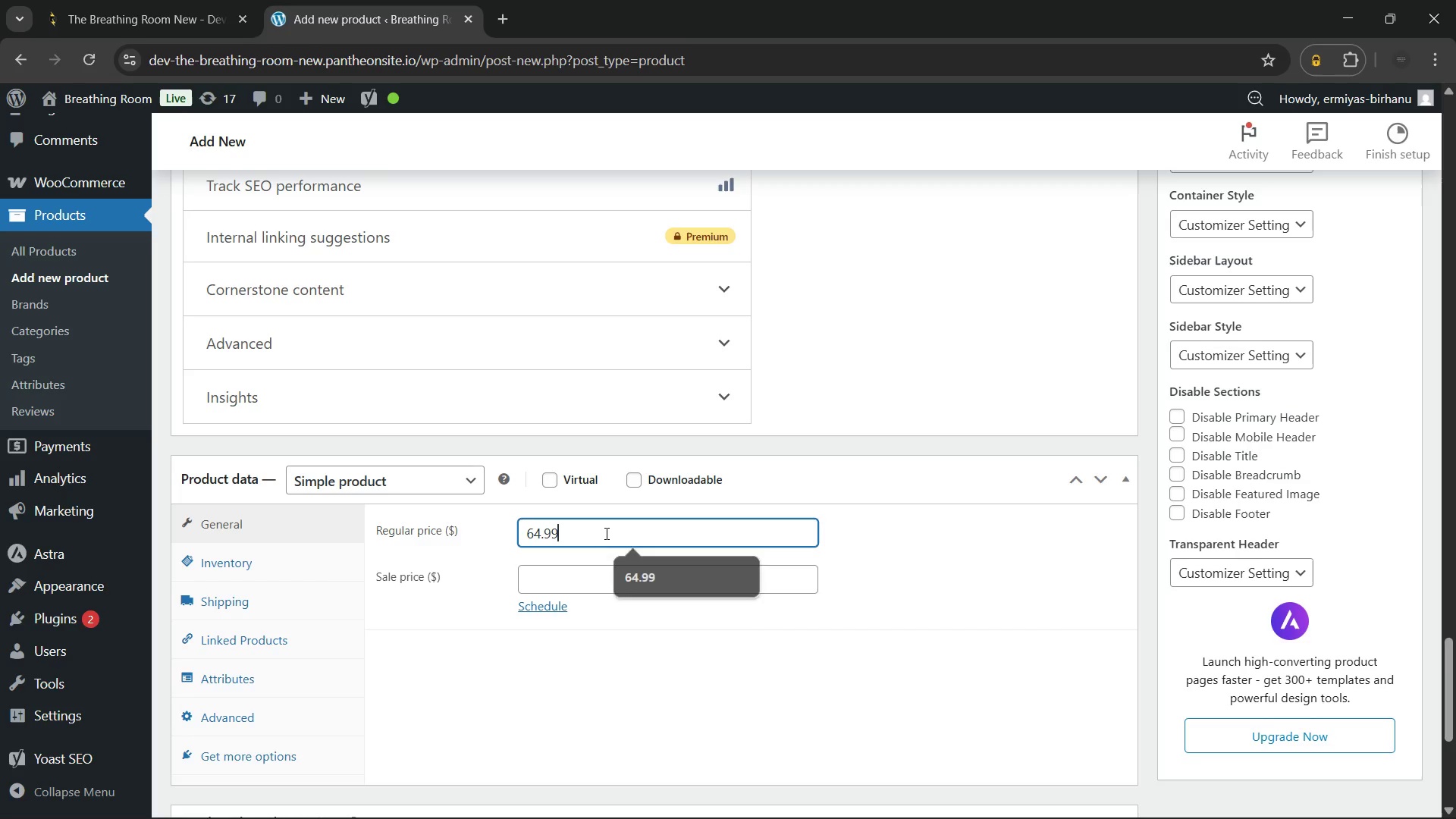 
key(Numpad9)
 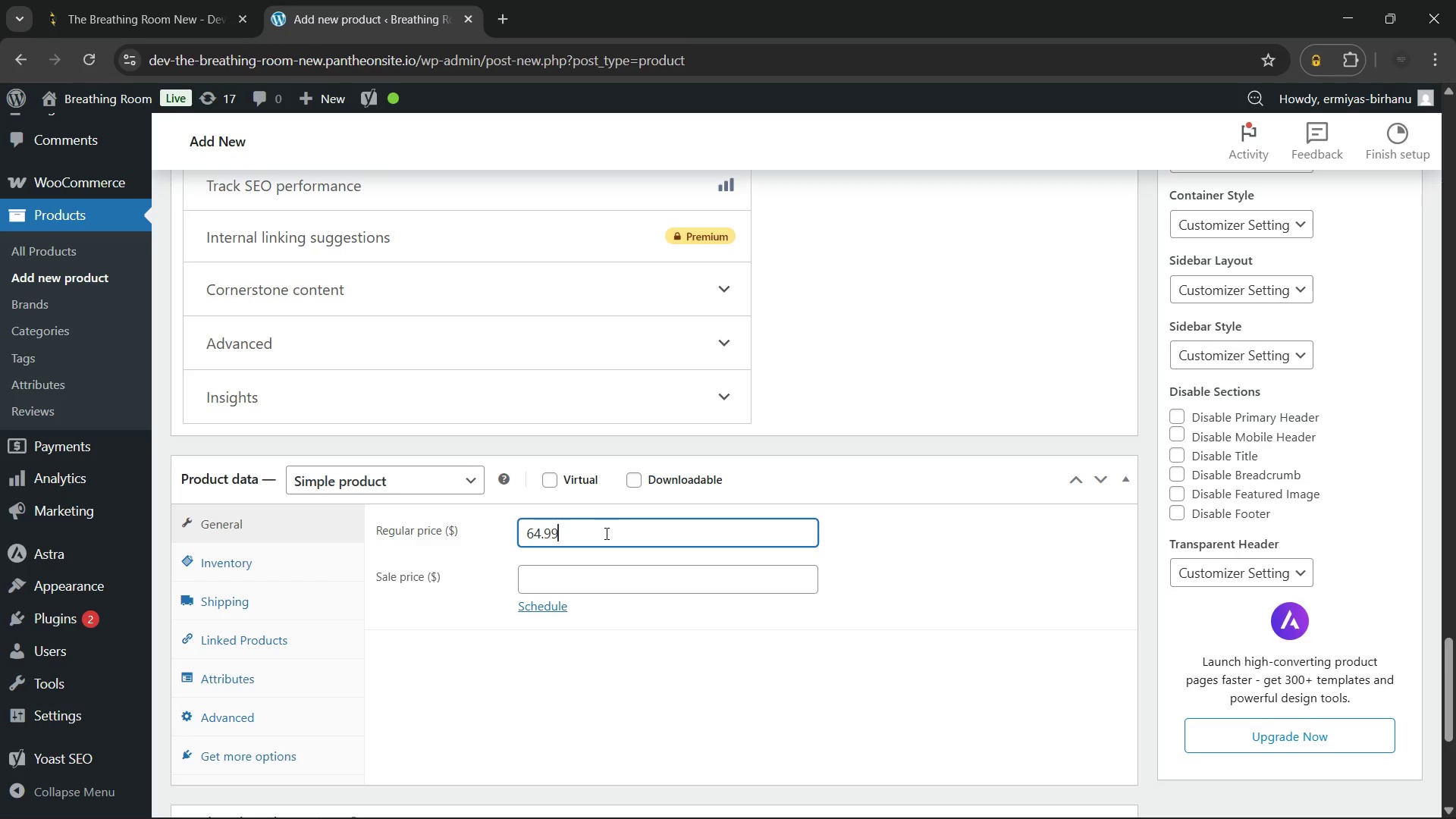 
wait(11.44)
 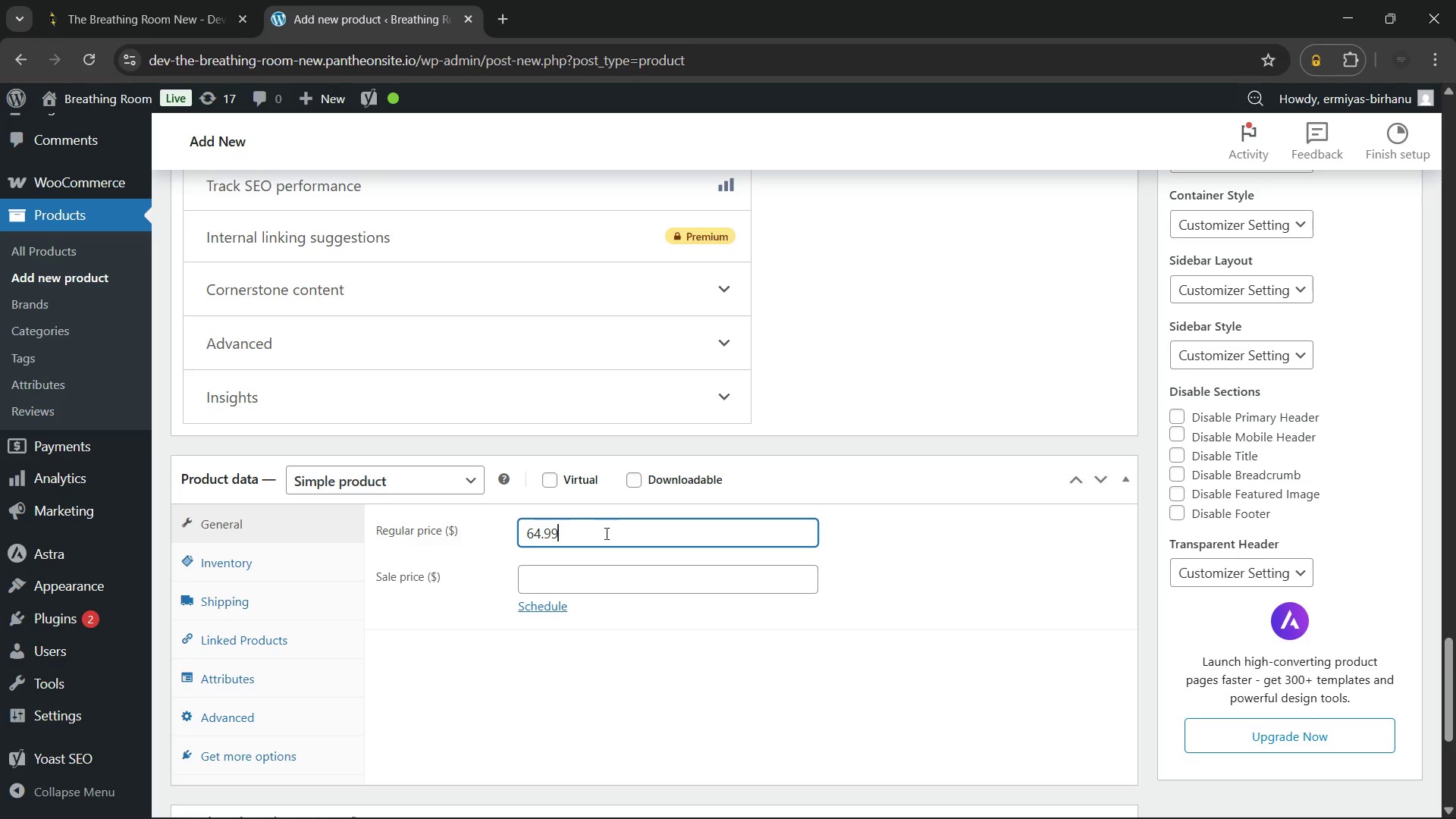 
left_click([469, 670])
 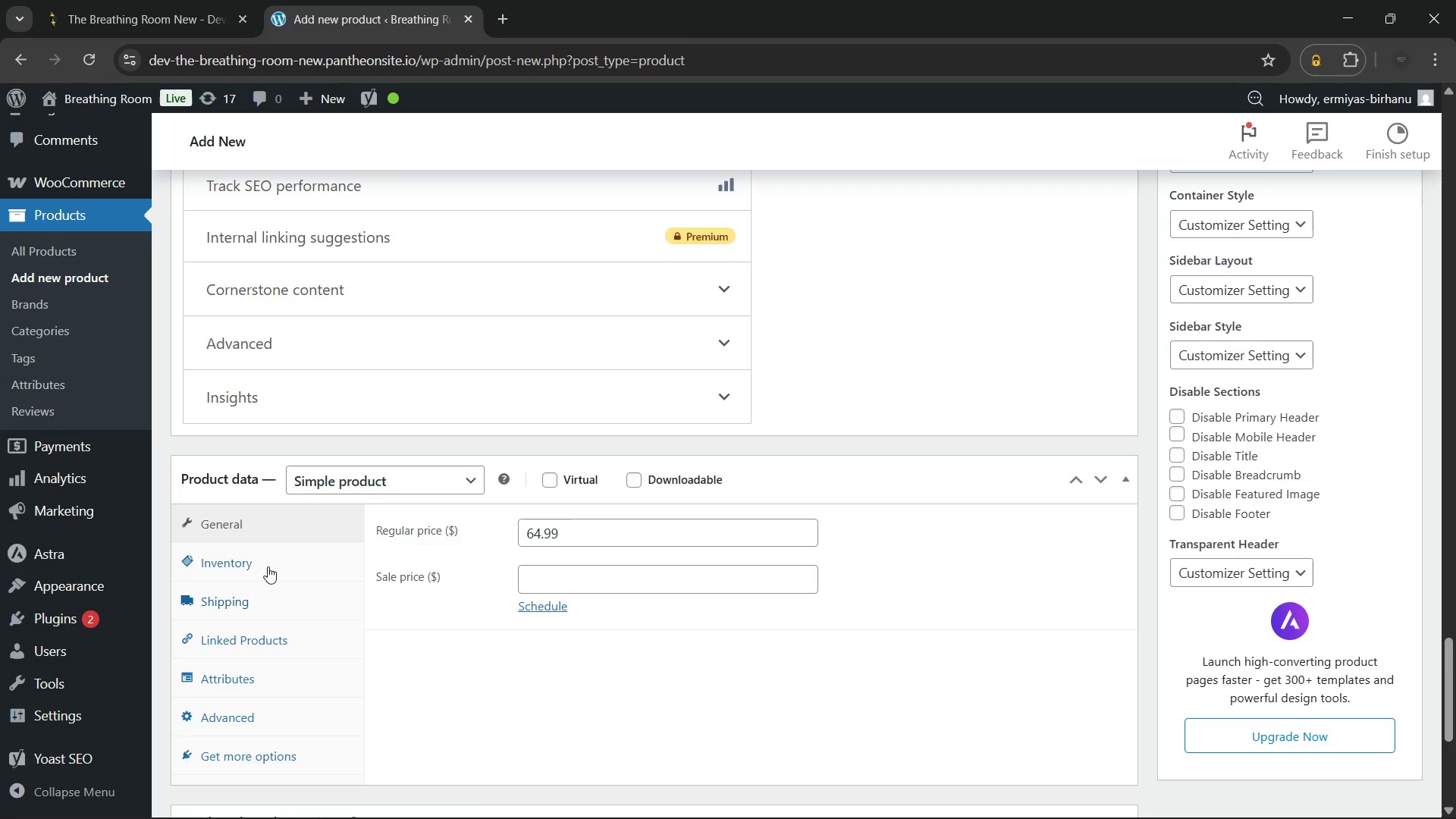 
left_click([266, 564])
 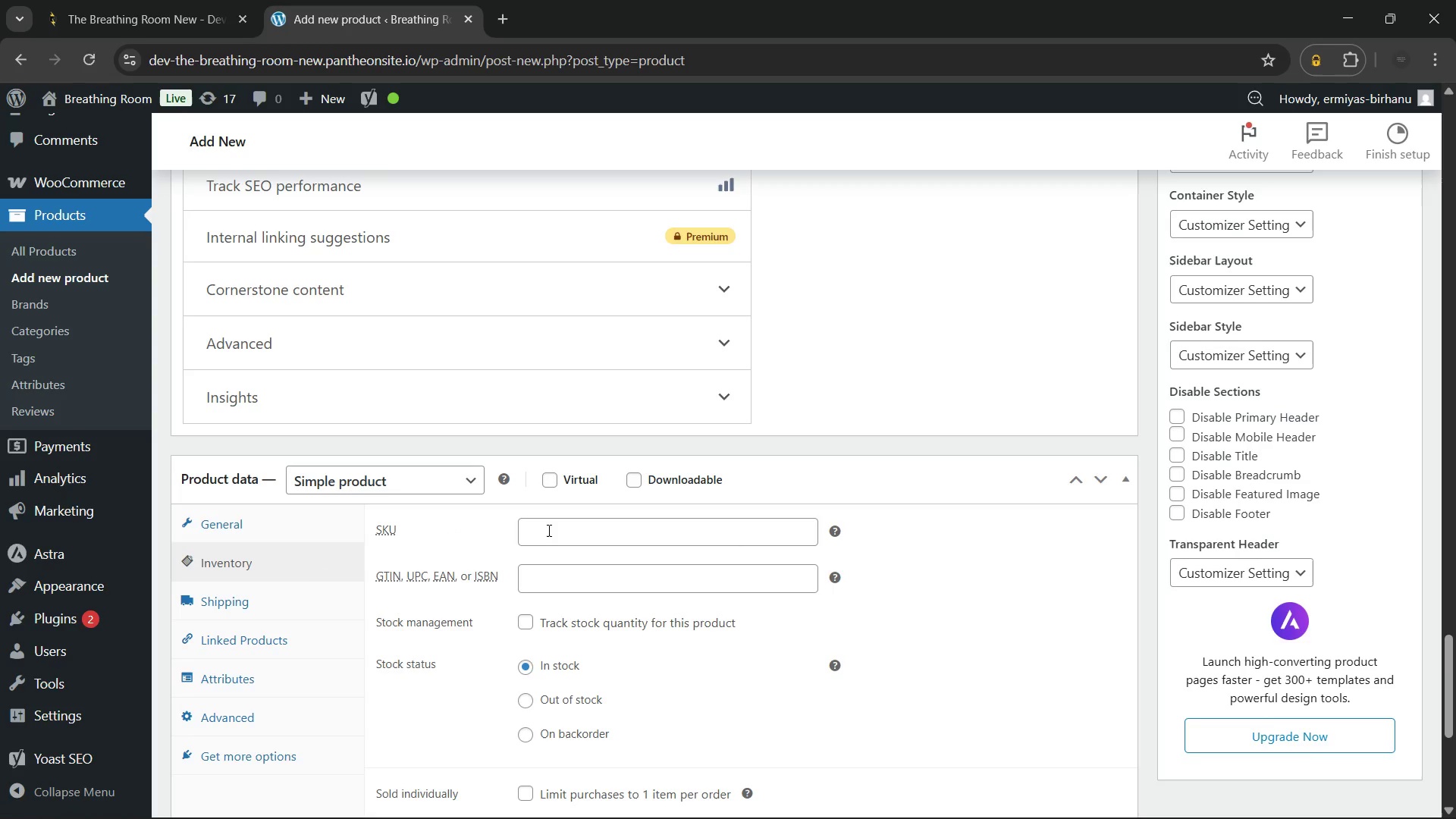 
left_click([548, 530])
 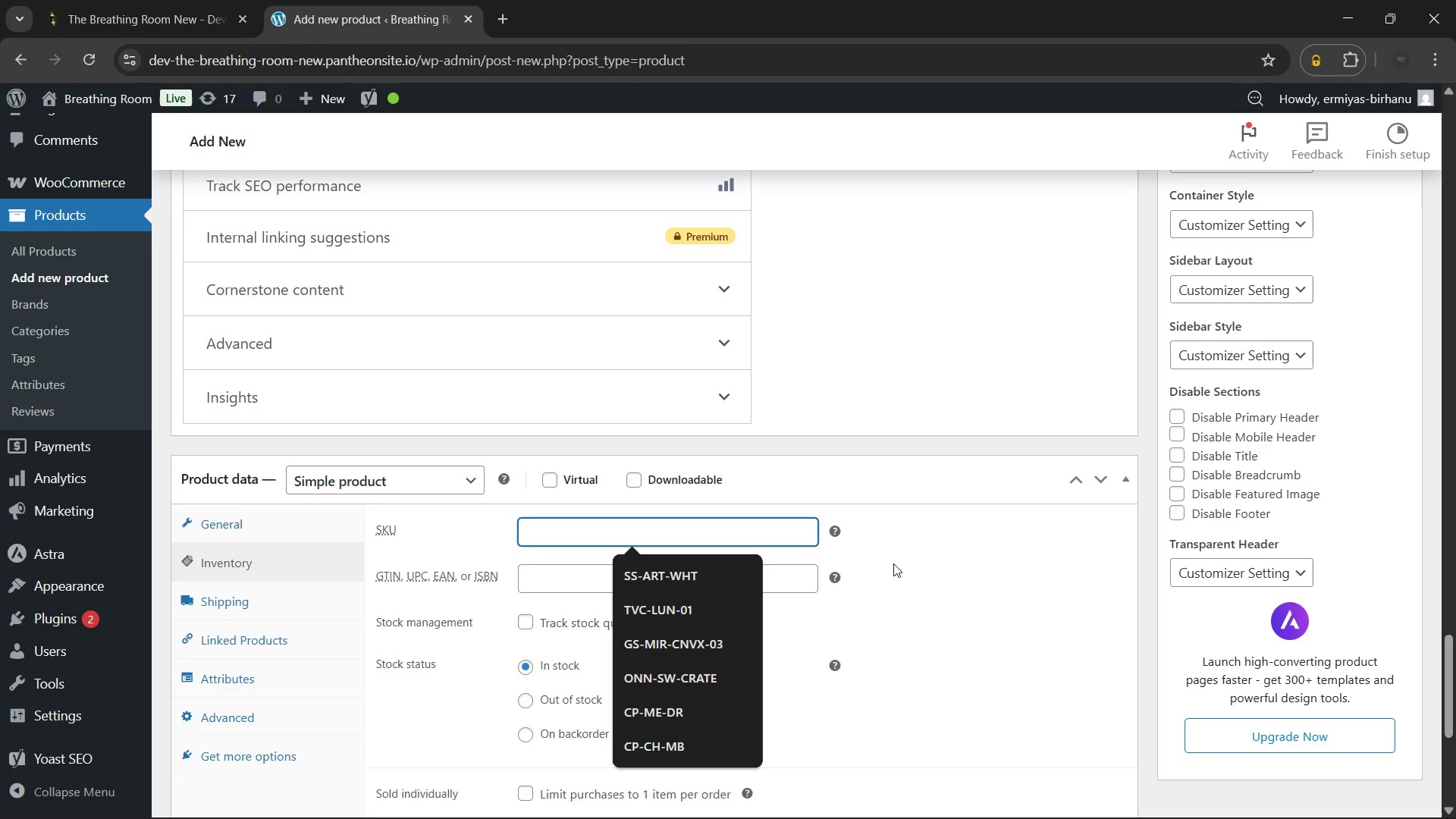 
type(TBR-NEB-003)
 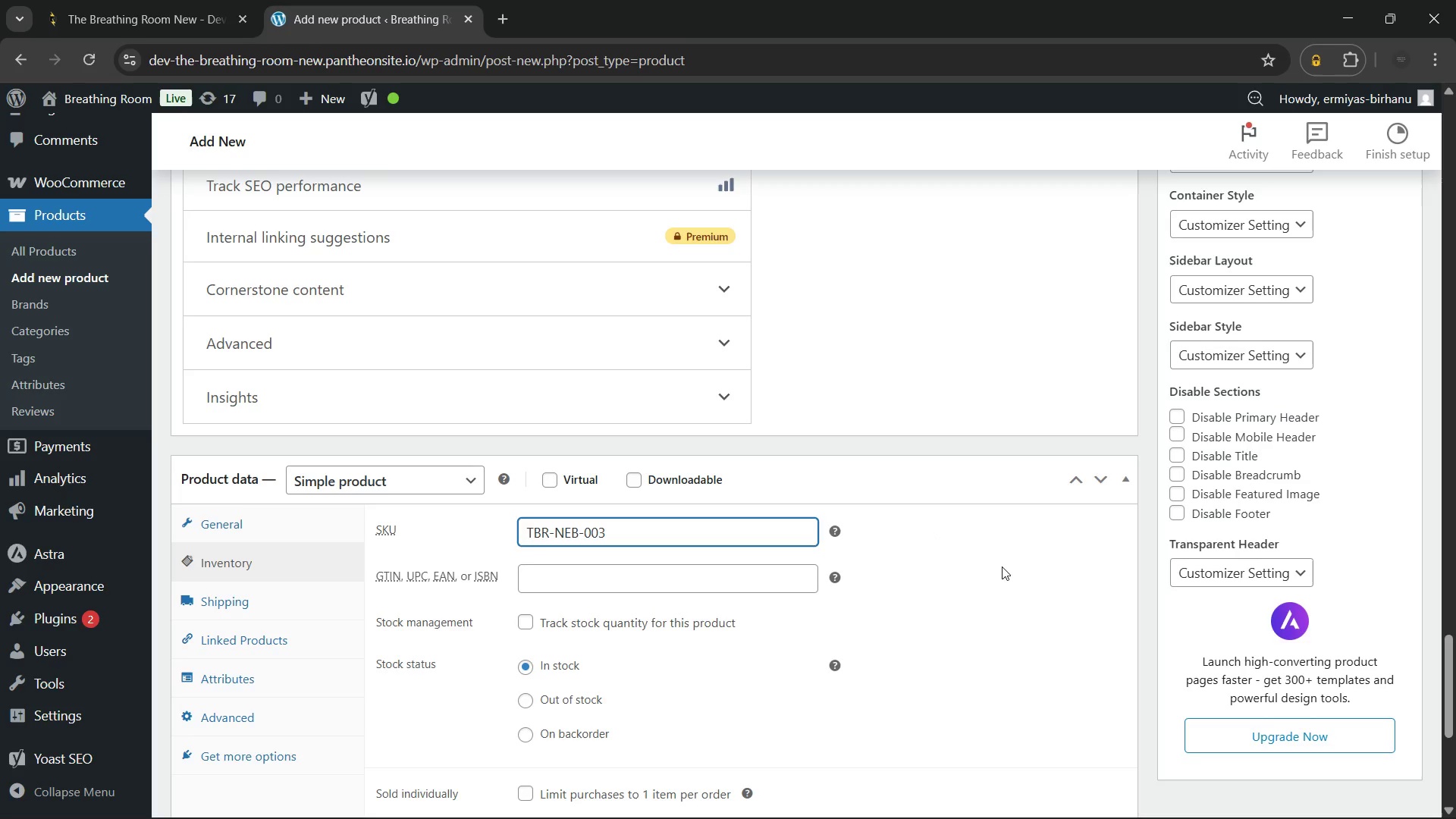 
left_click([1002, 566])
 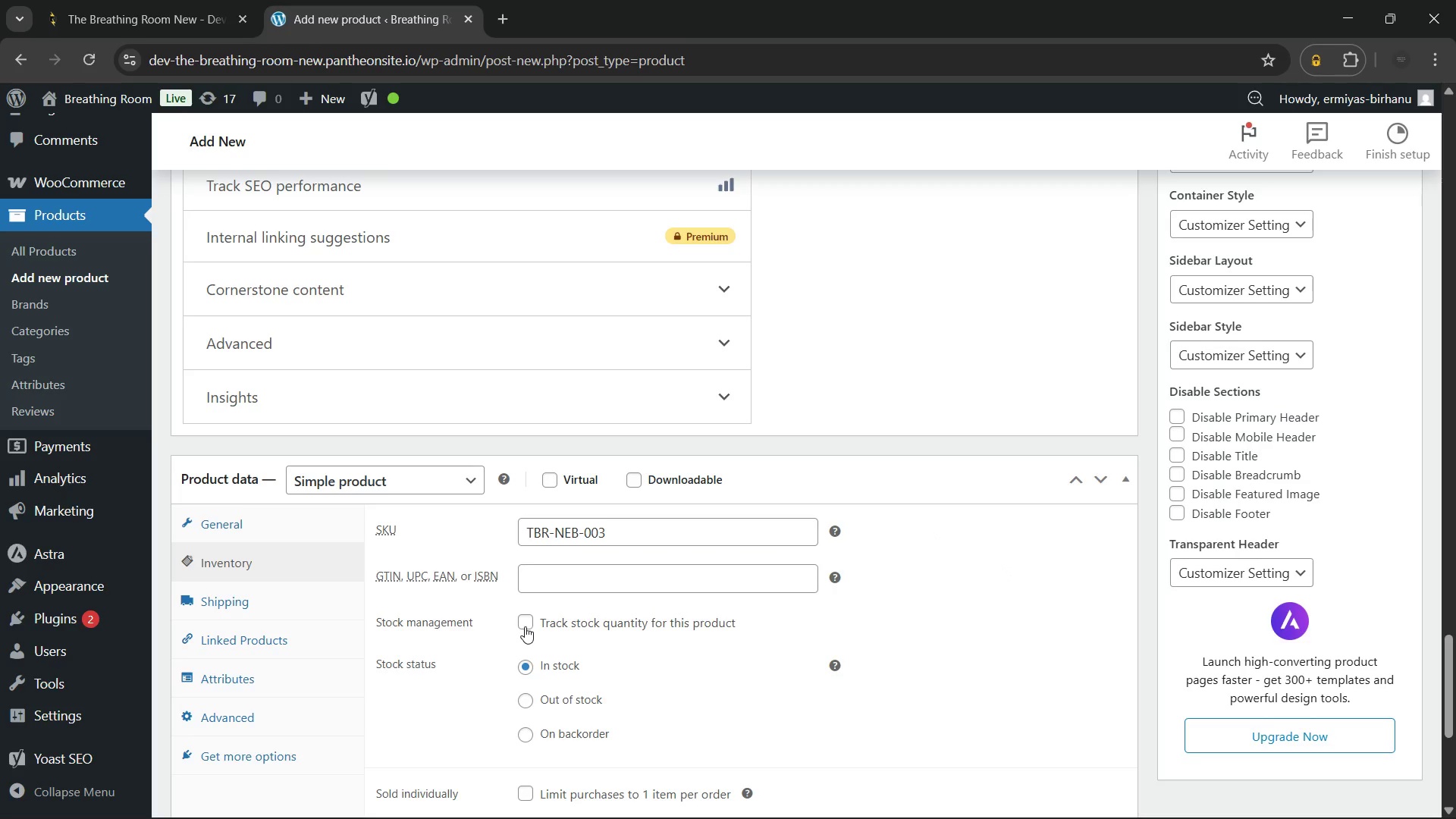 
left_click([525, 626])
 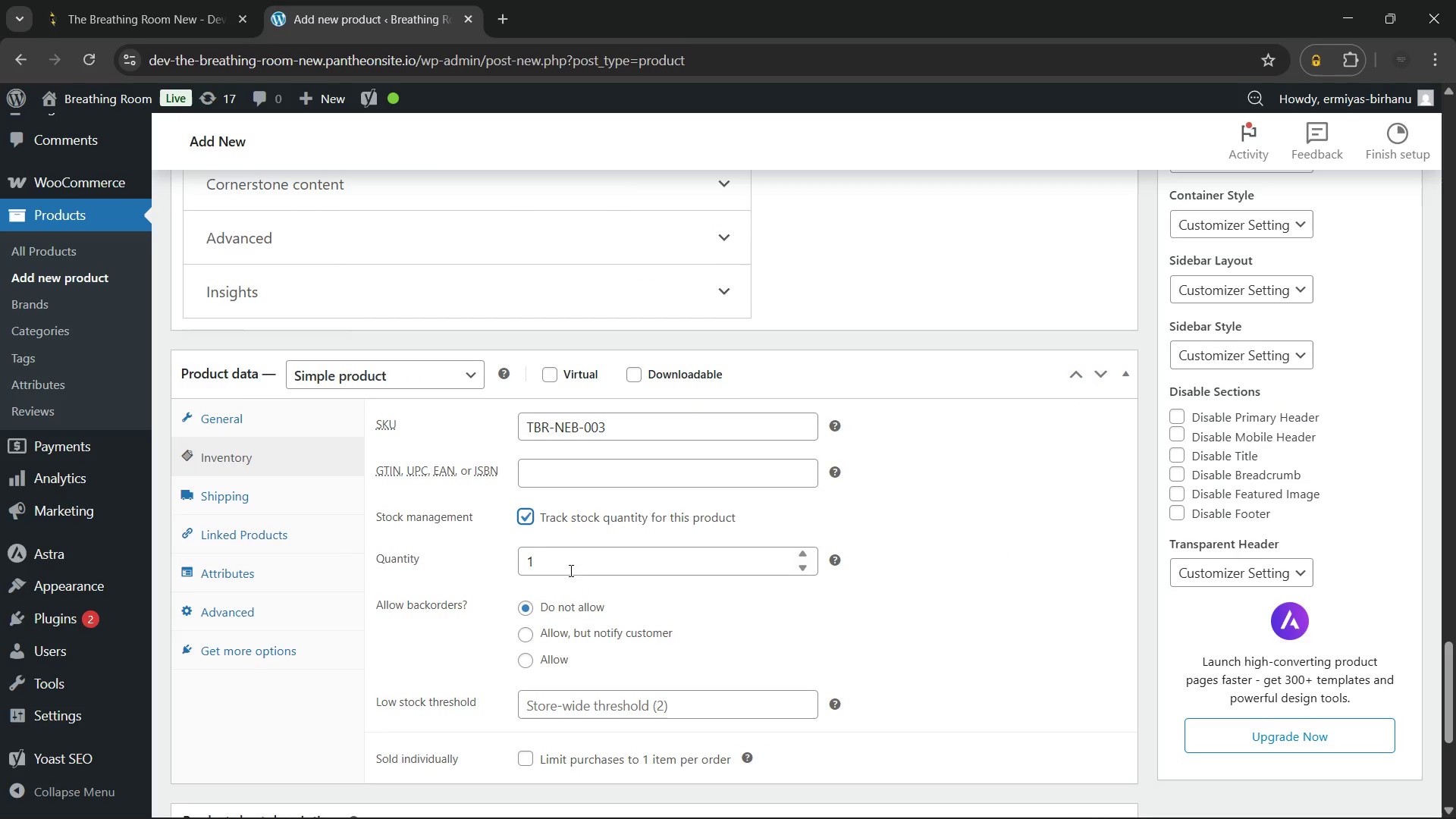 
left_click([575, 561])
 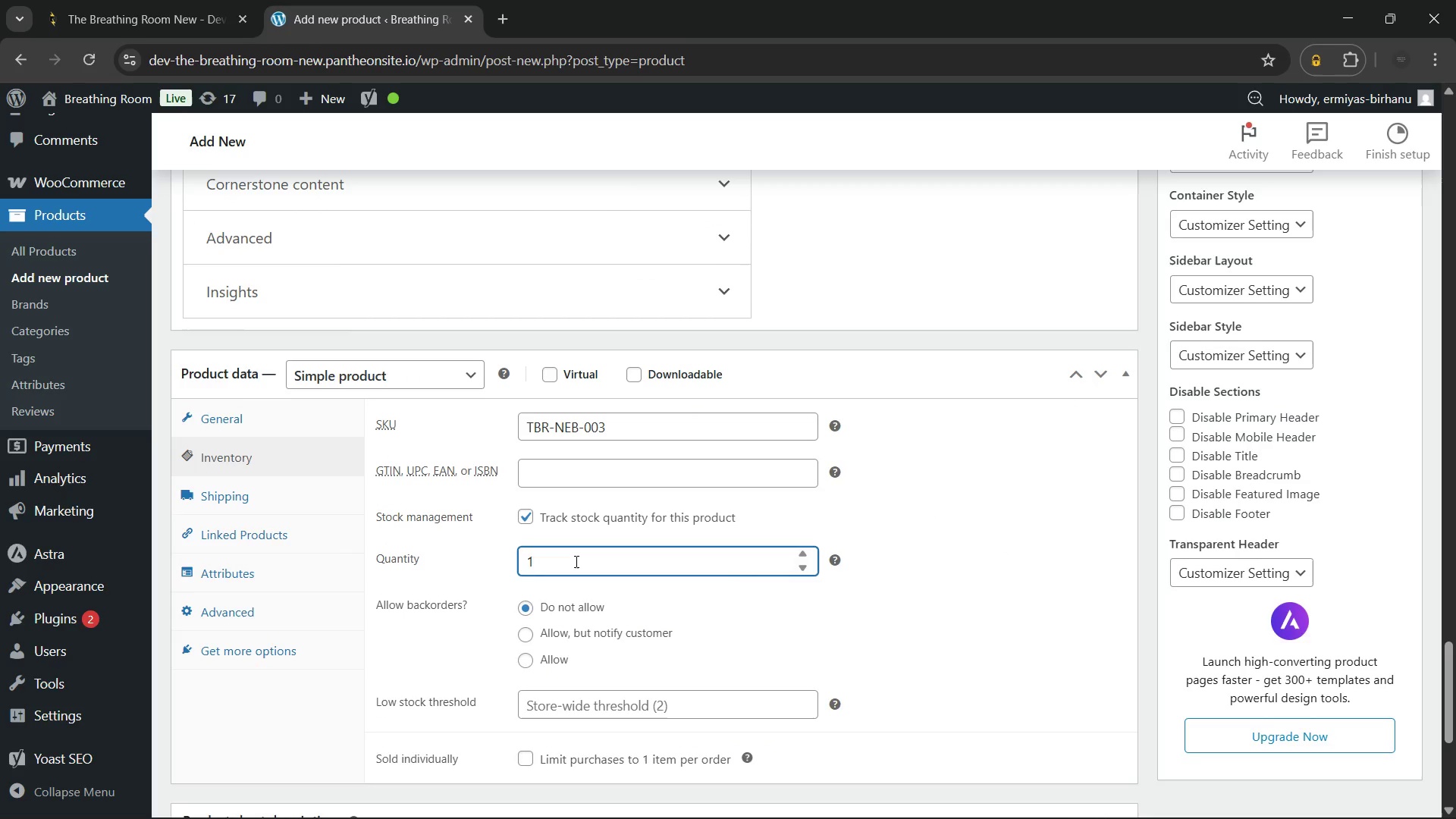 
key(Backspace)
 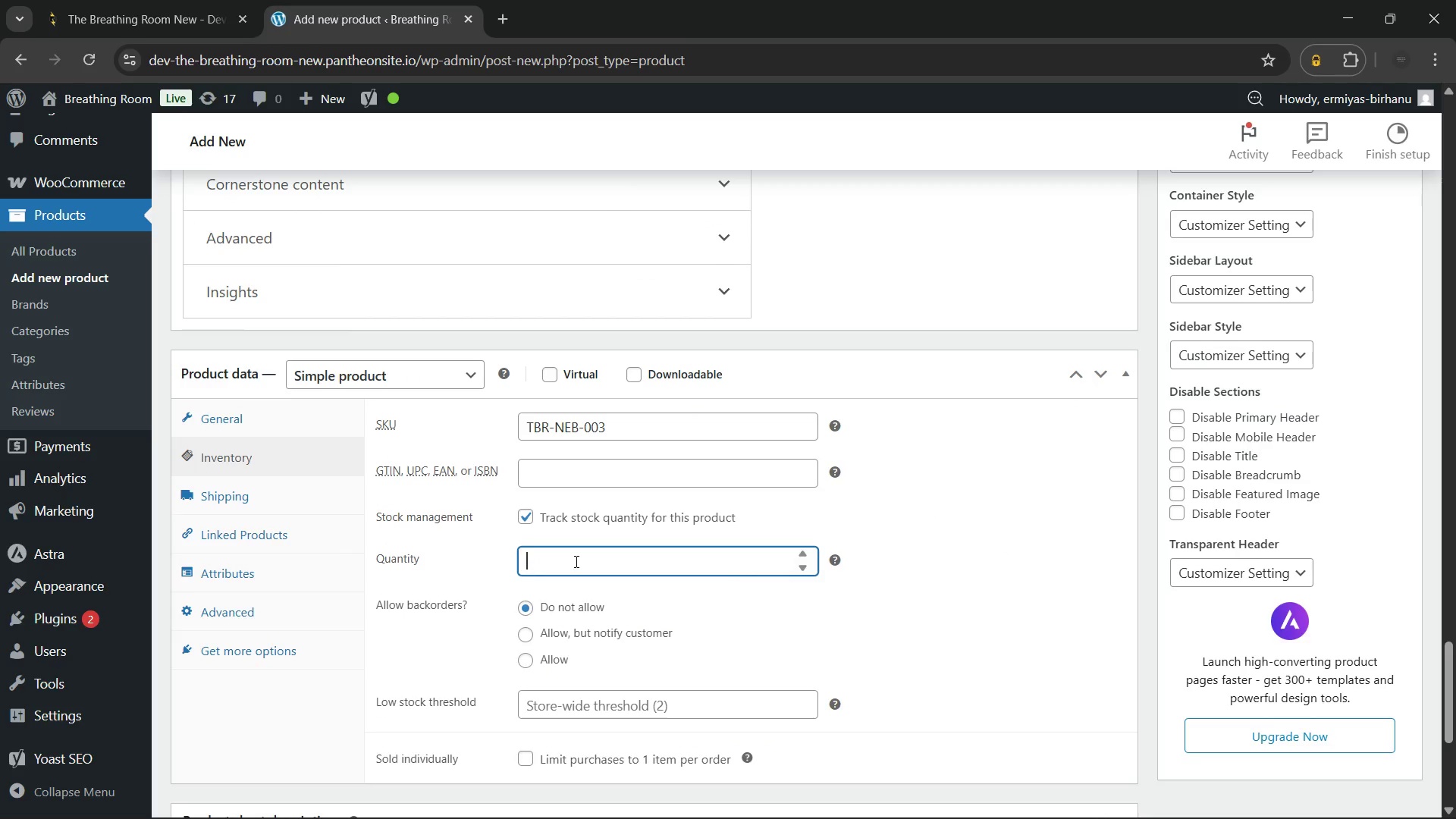 
key(Numpad8)
 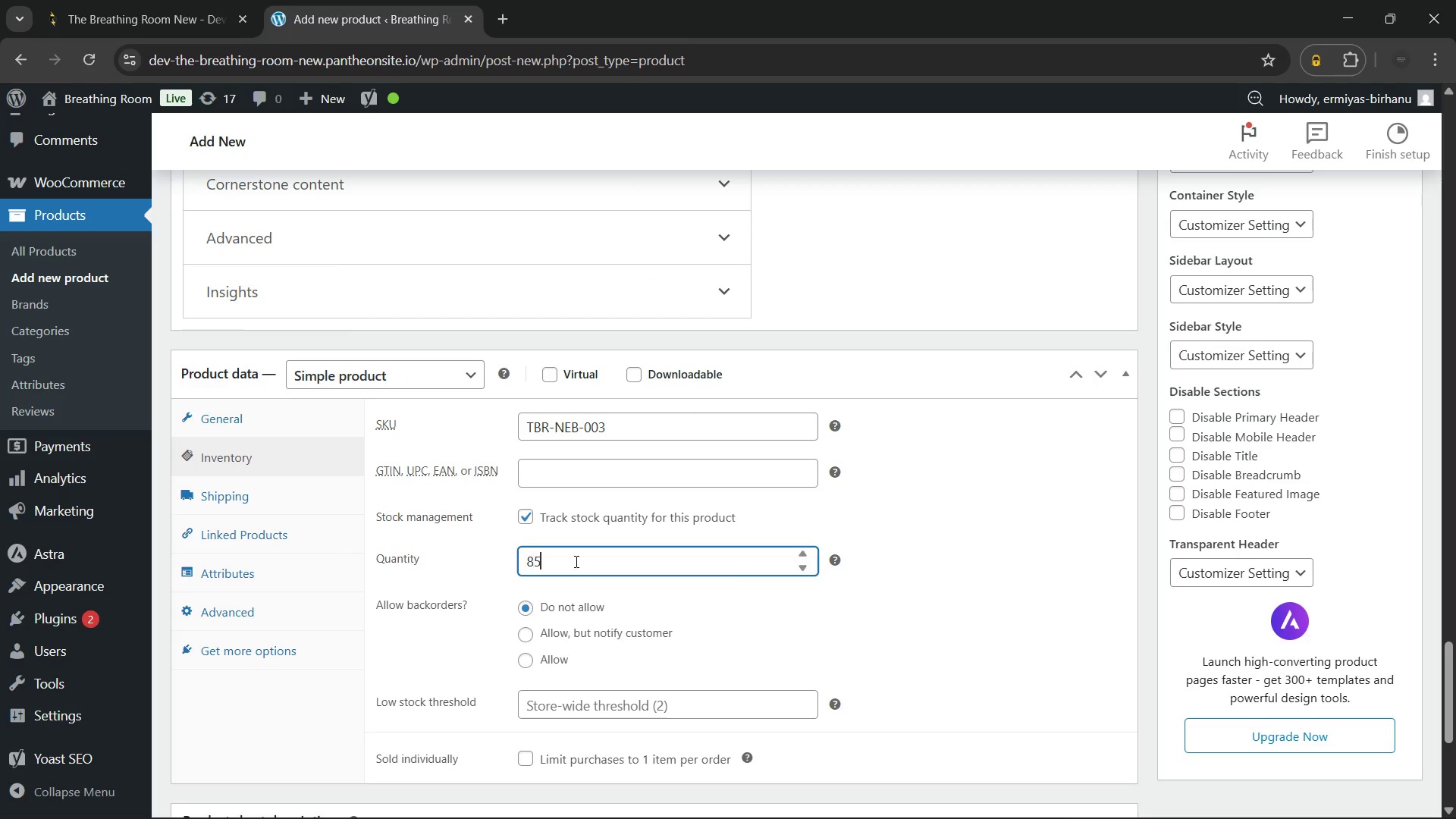 
key(Numpad5)
 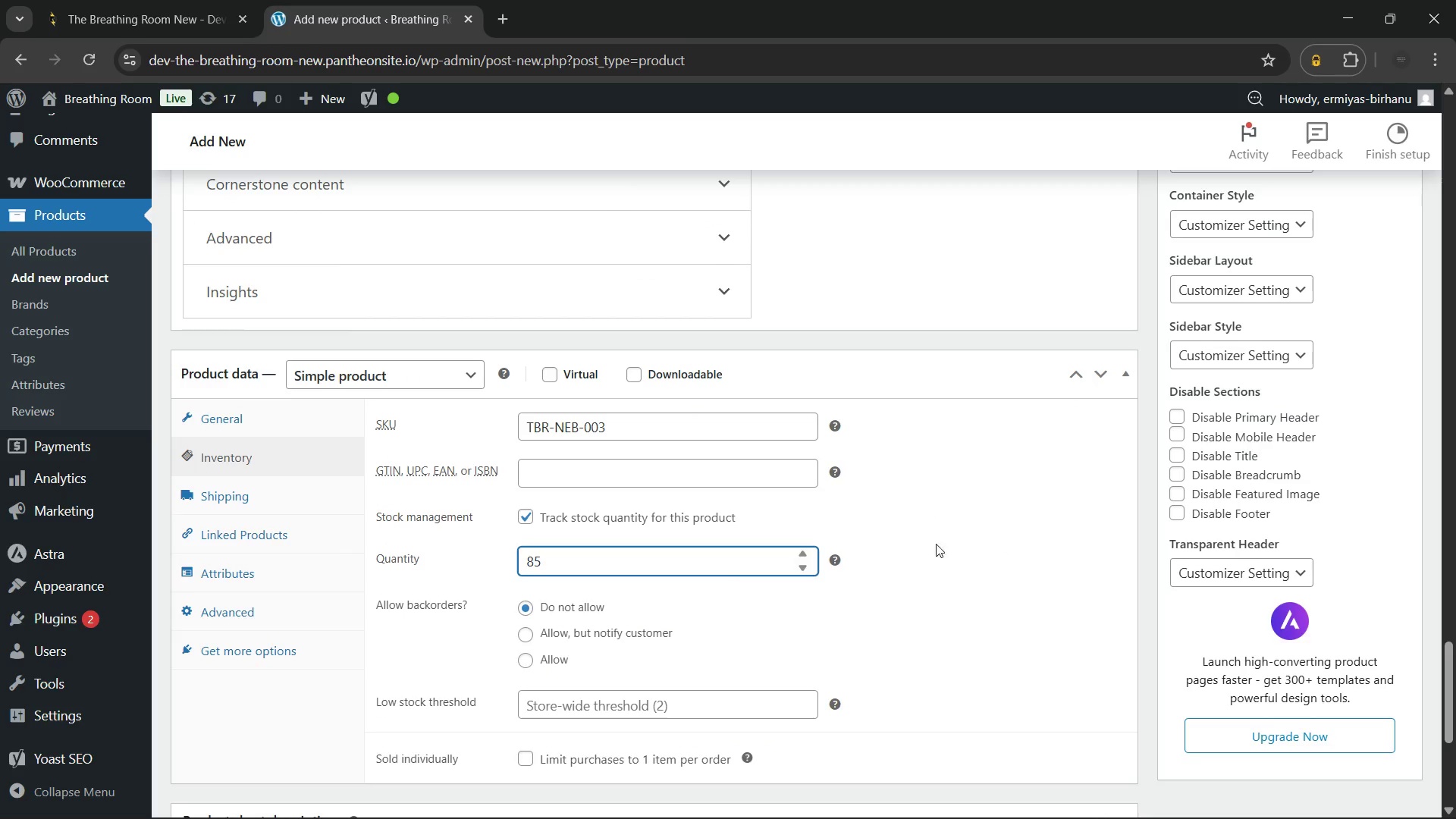 
left_click([965, 548])
 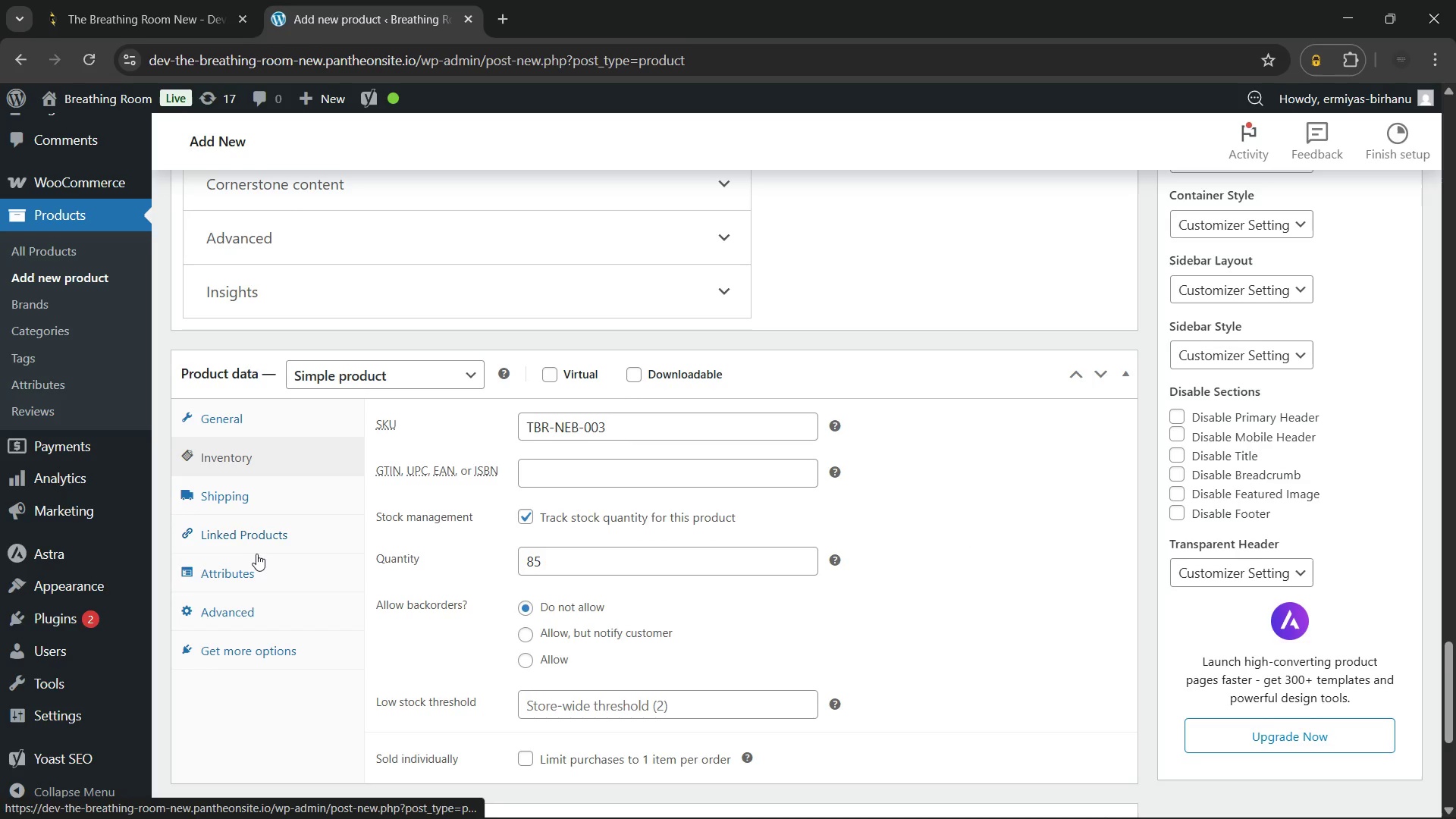 
left_click([254, 568])
 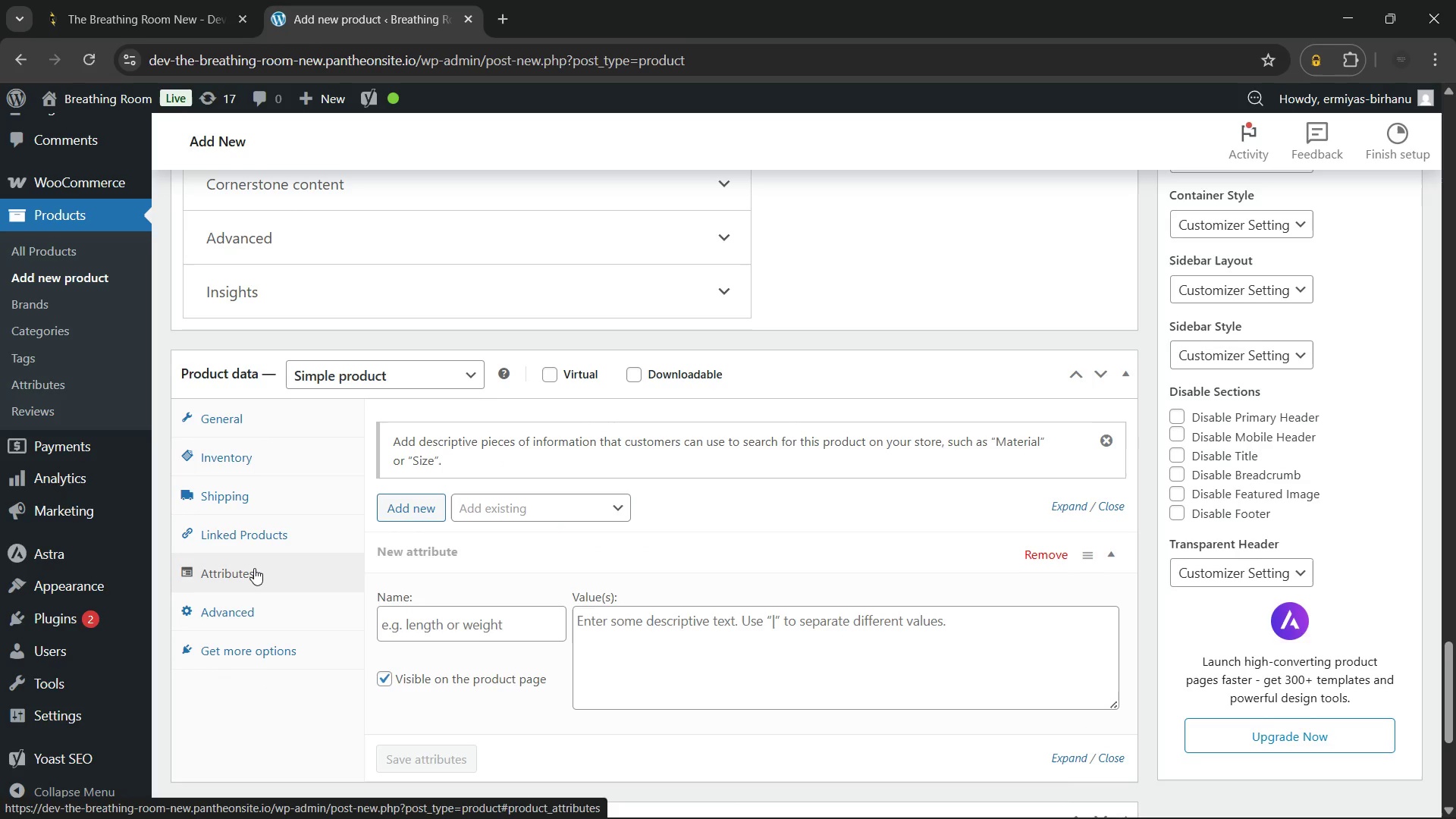 
wait(10.2)
 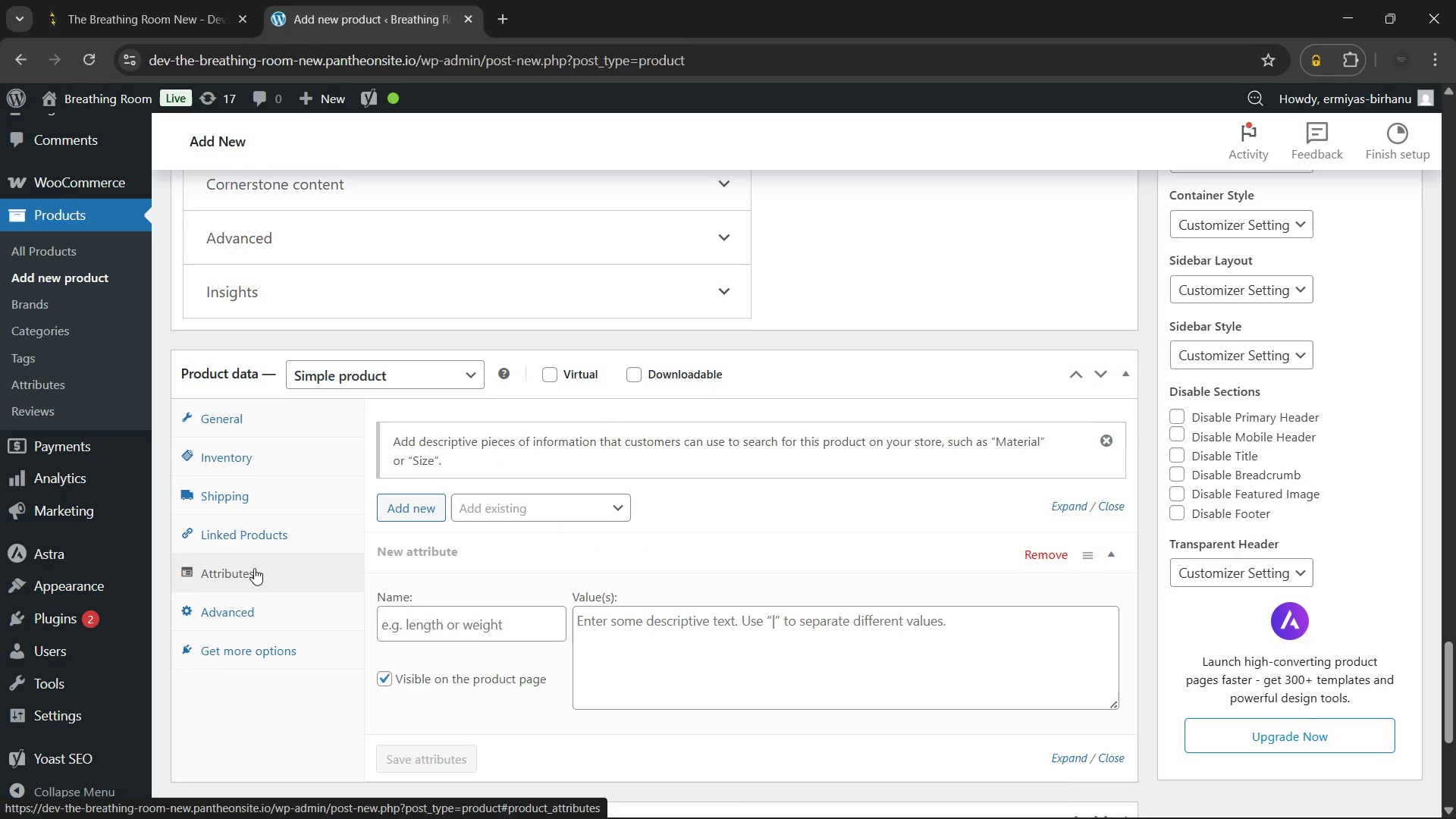 
key(CapsLock)
 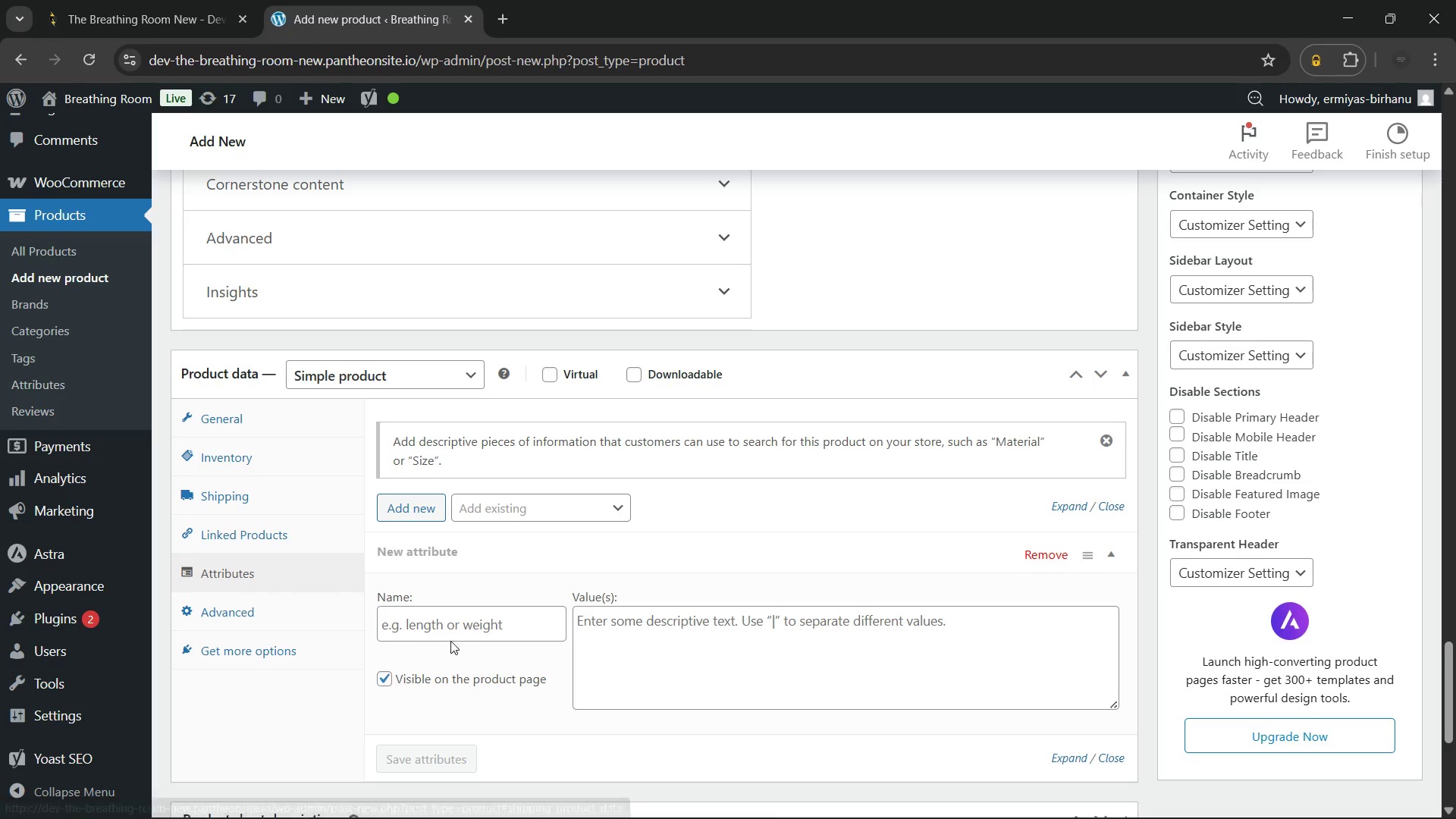 
left_click([456, 632])
 